 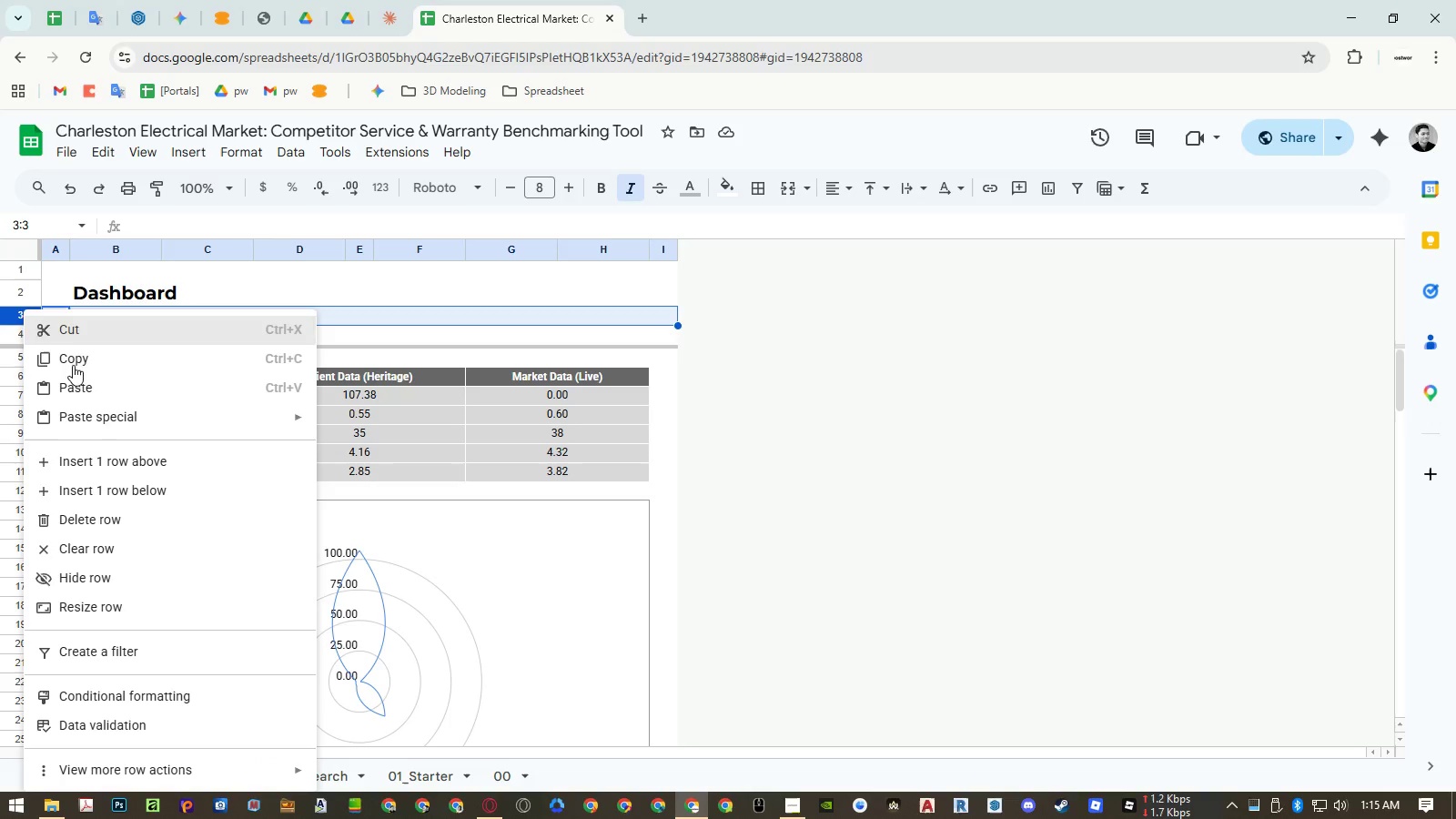 
left_click([142, 571])
 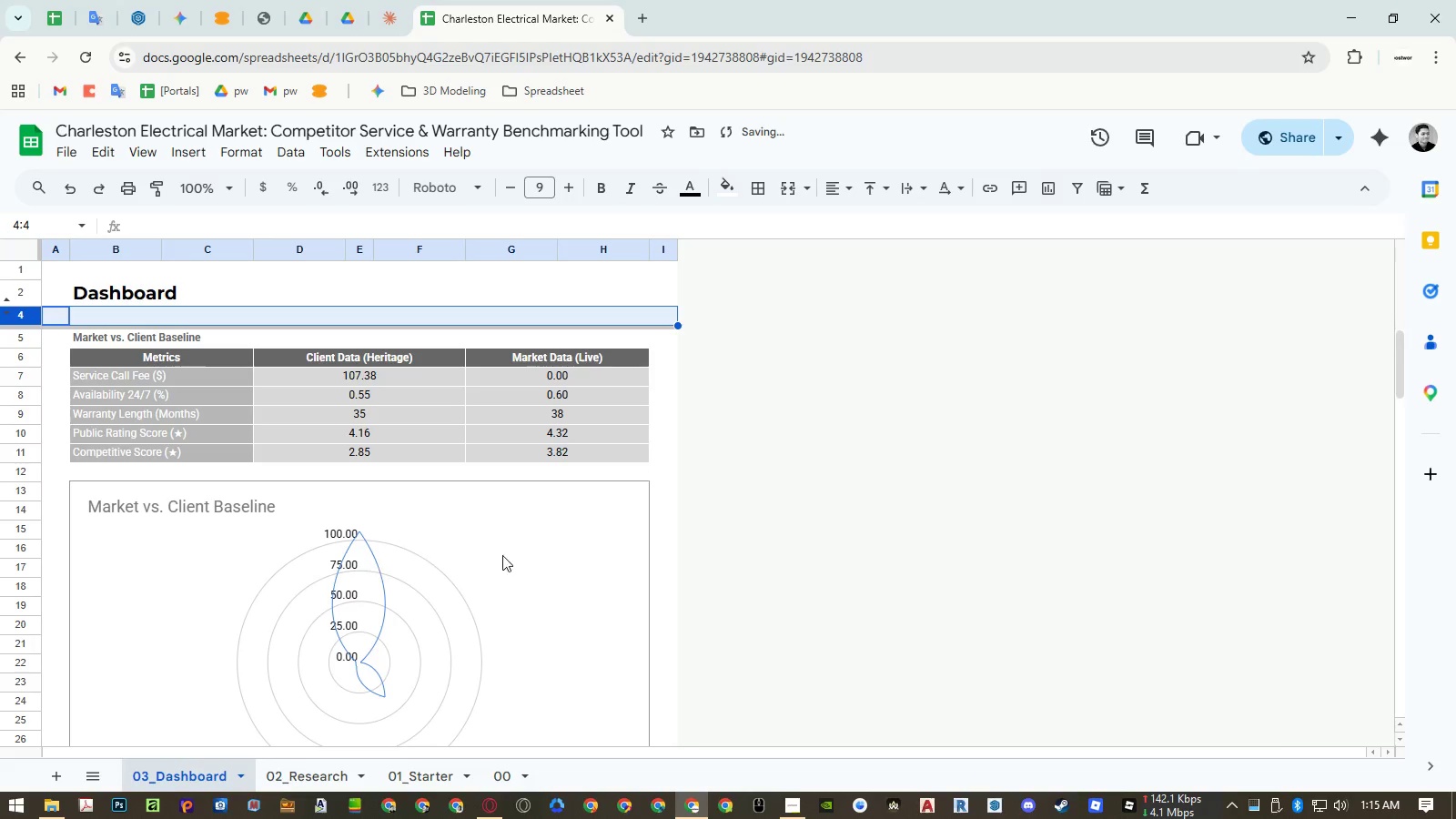 
left_click([529, 555])
 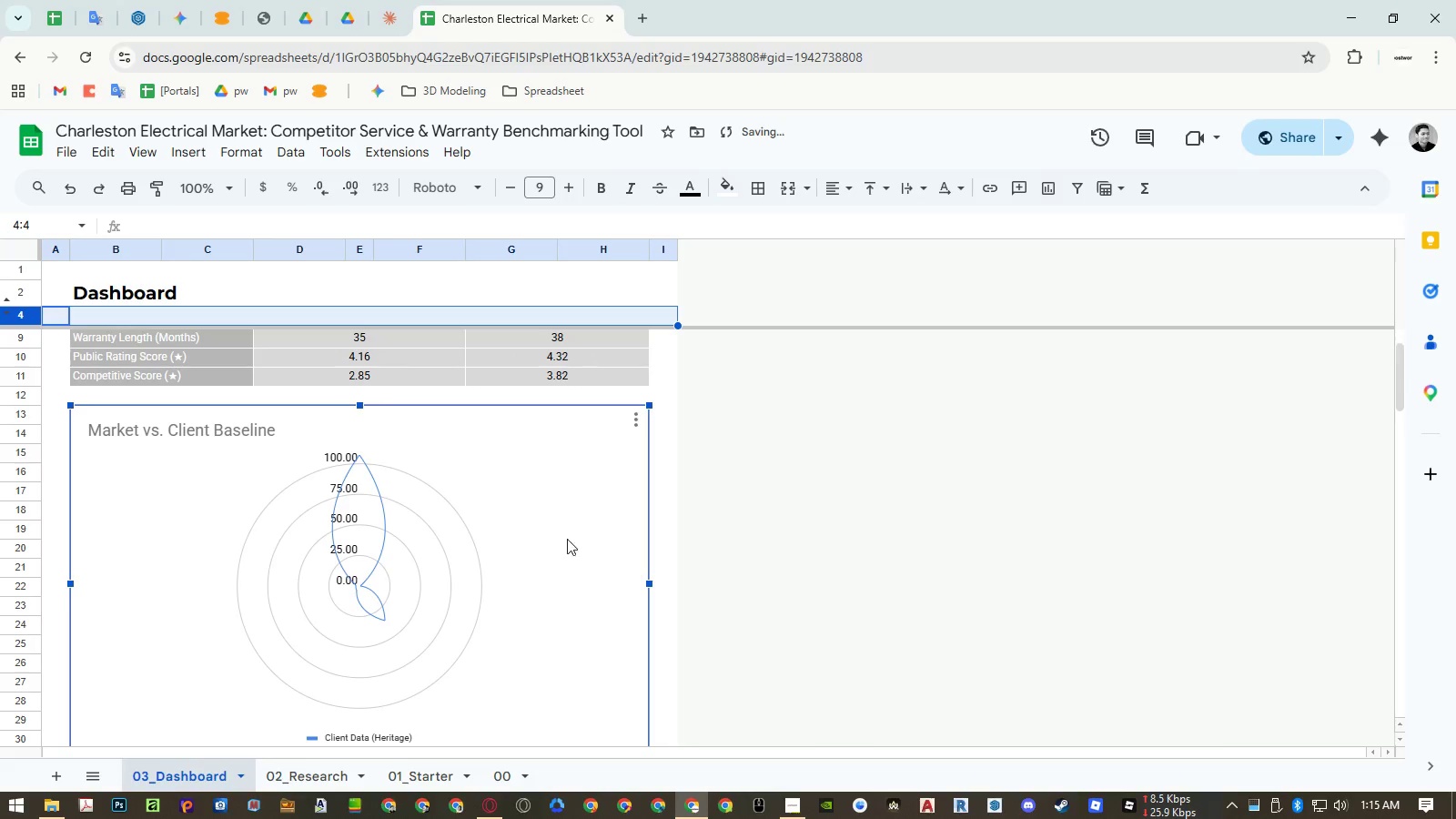 
key(Control+ControlRight)
 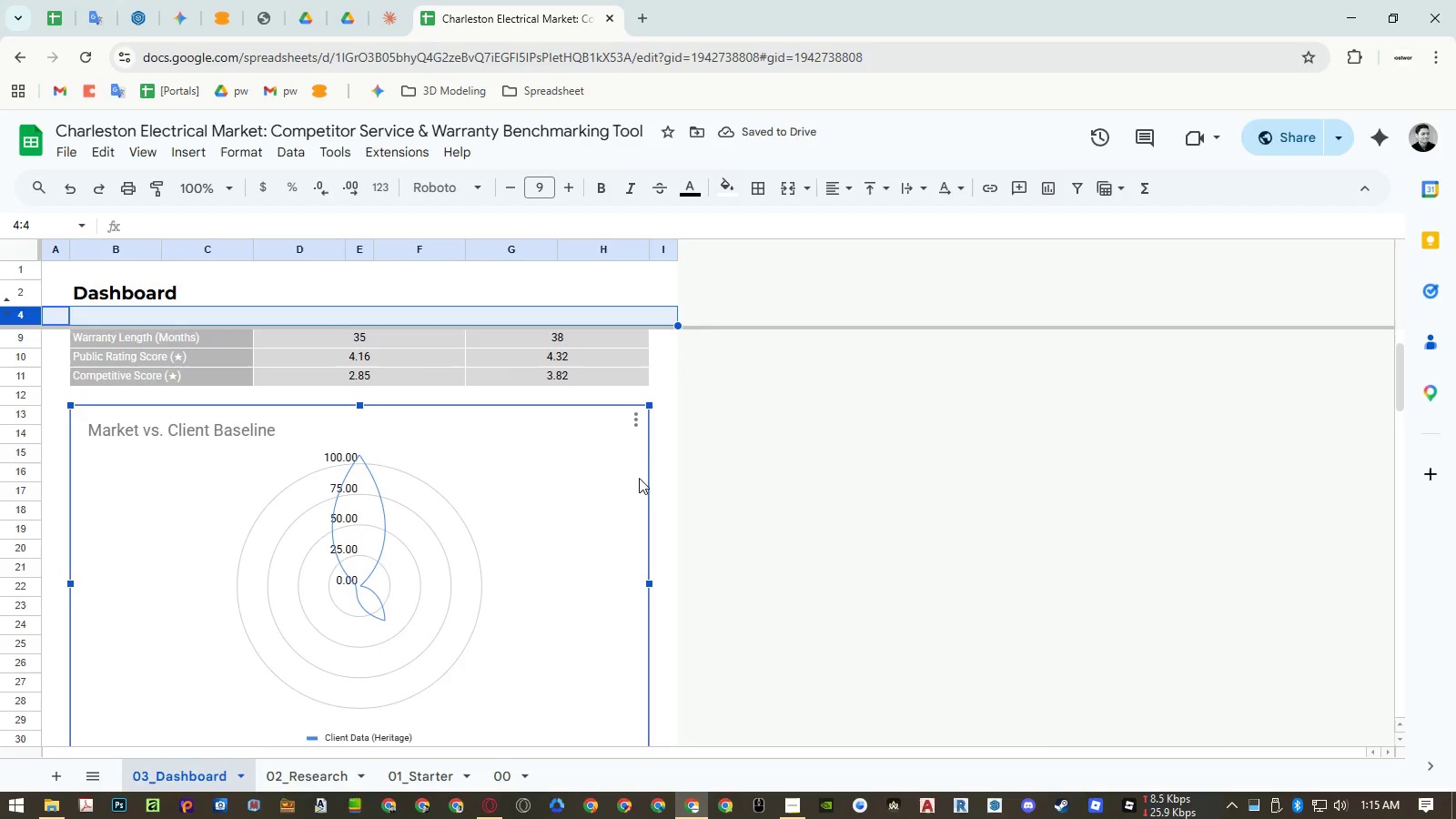 
key(Control+P)
 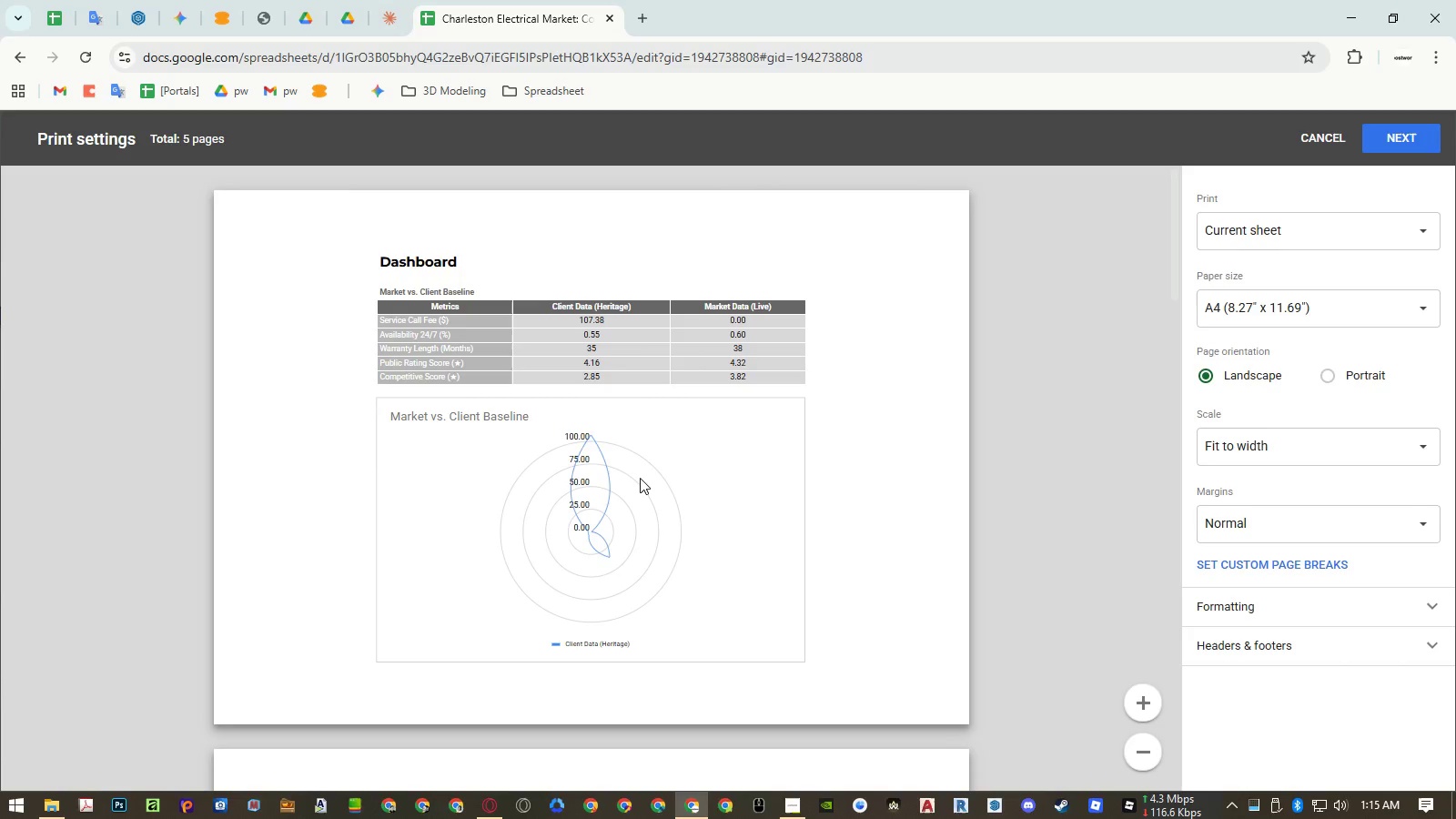 
scroll: coordinate [623, 480], scroll_direction: down, amount: 3.0
 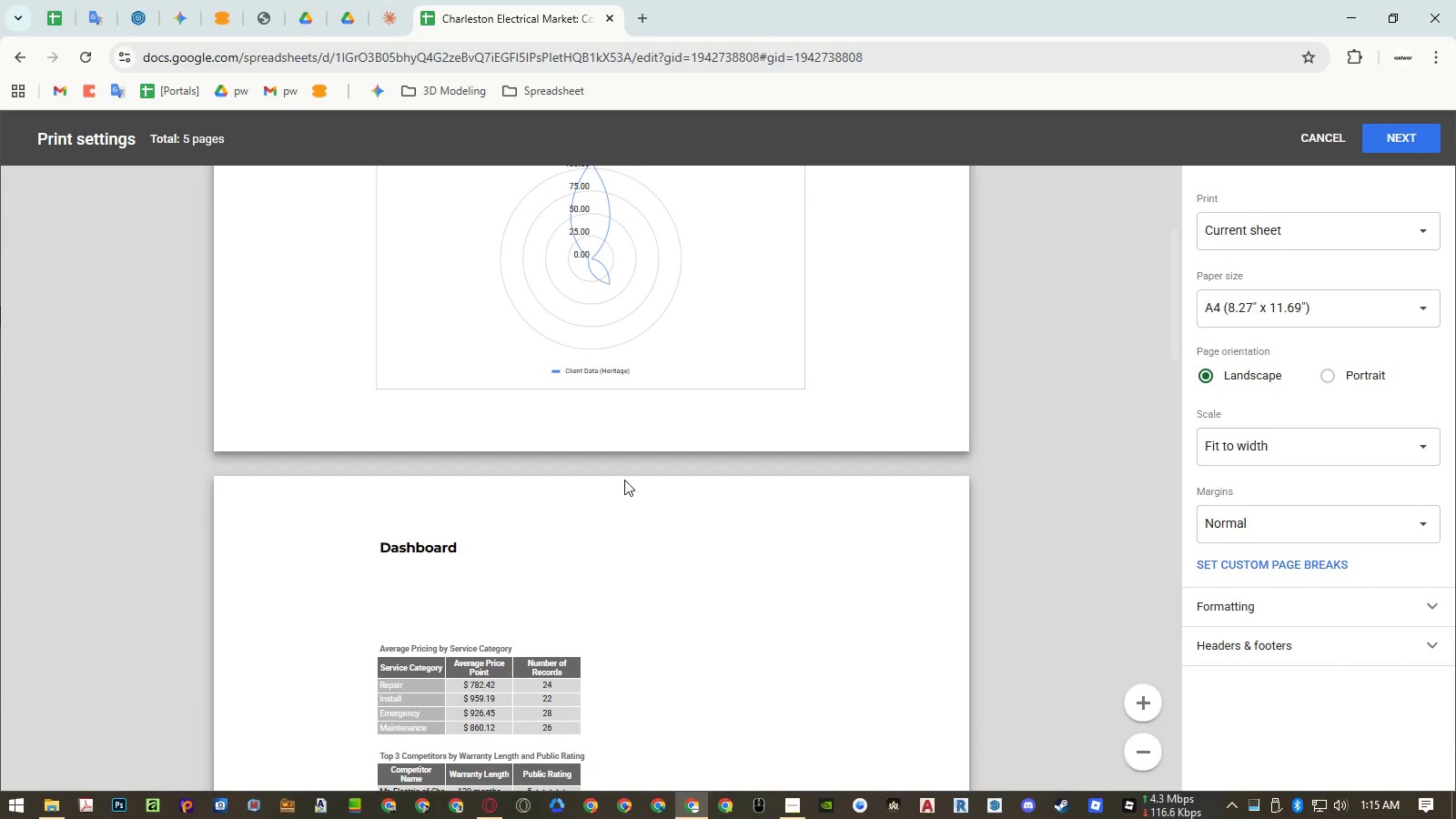 
key(Escape)
 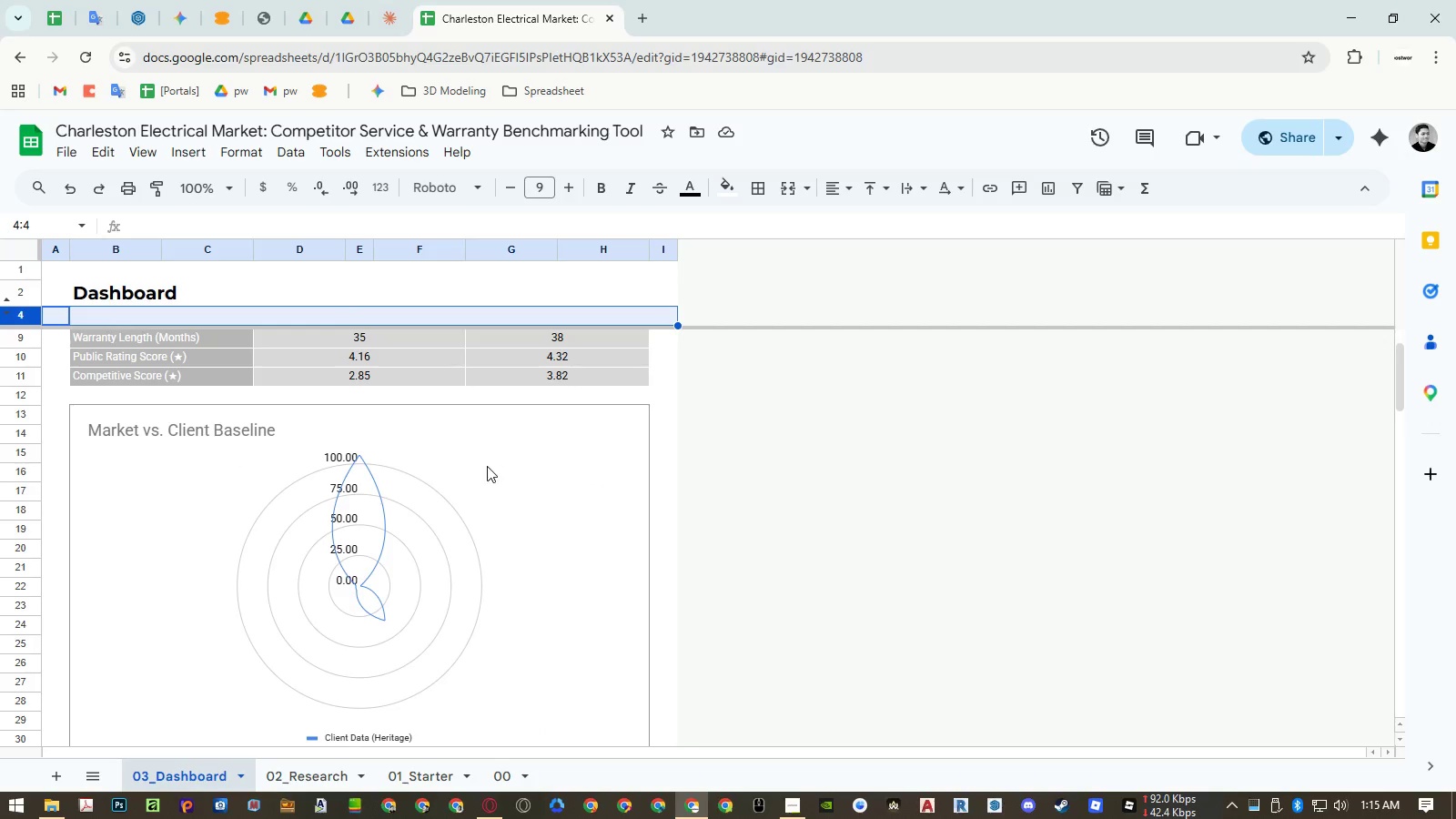 
scroll: coordinate [487, 464], scroll_direction: up, amount: 3.0
 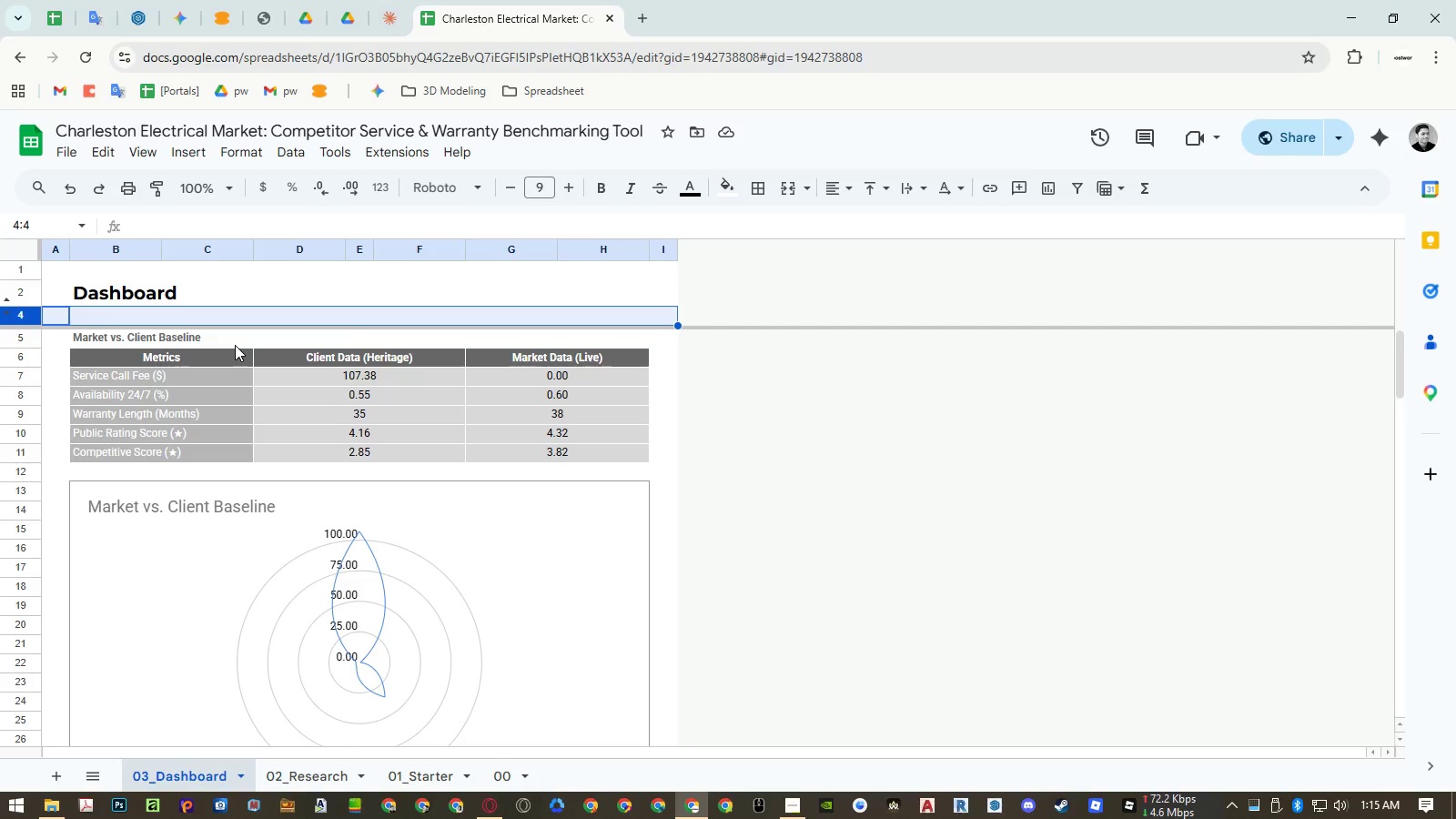 
left_click([235, 344])
 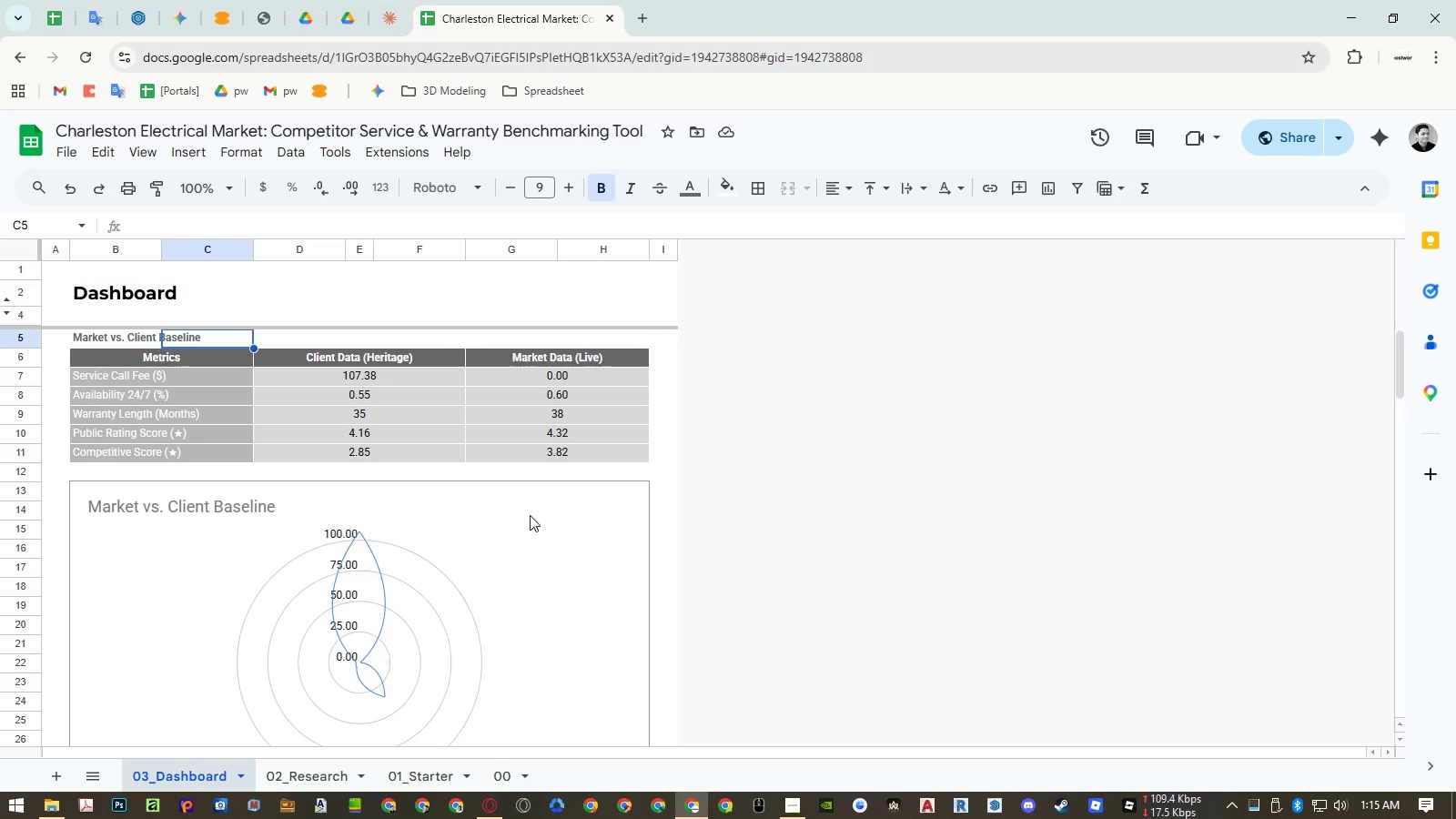 
scroll: coordinate [530, 531], scroll_direction: down, amount: 1.0
 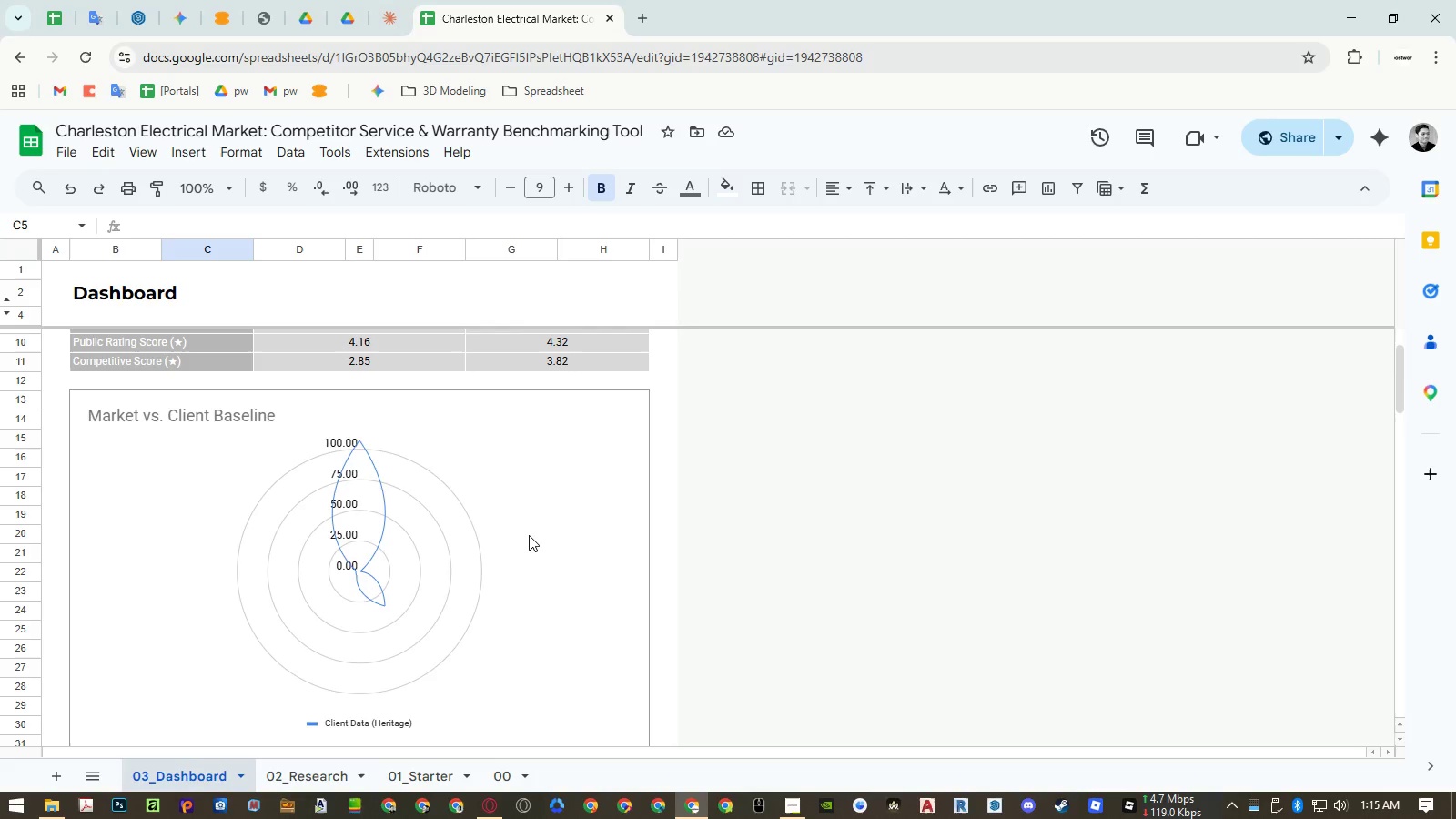 
scroll: coordinate [527, 530], scroll_direction: up, amount: 8.0
 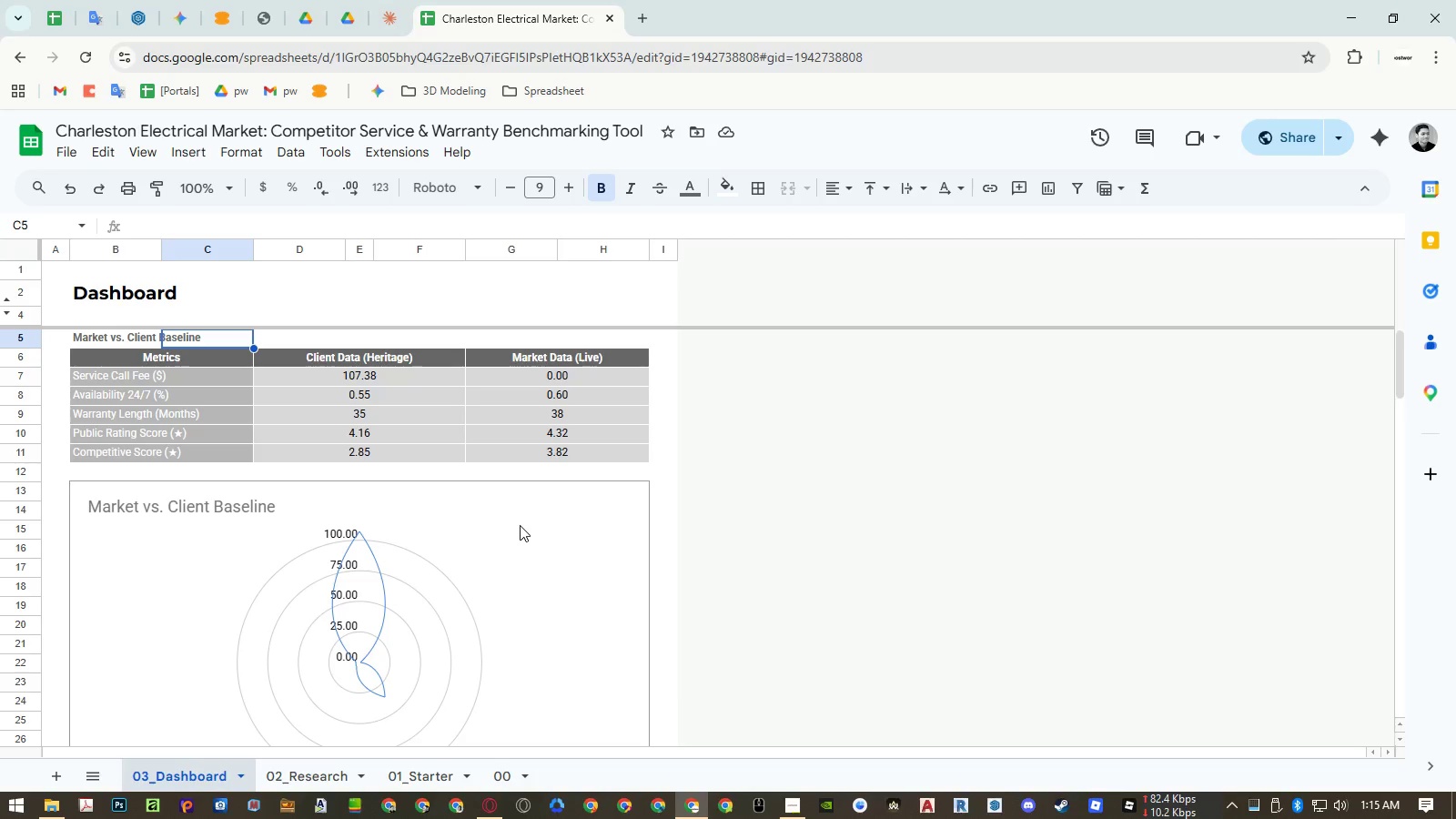 
wait(6.46)
 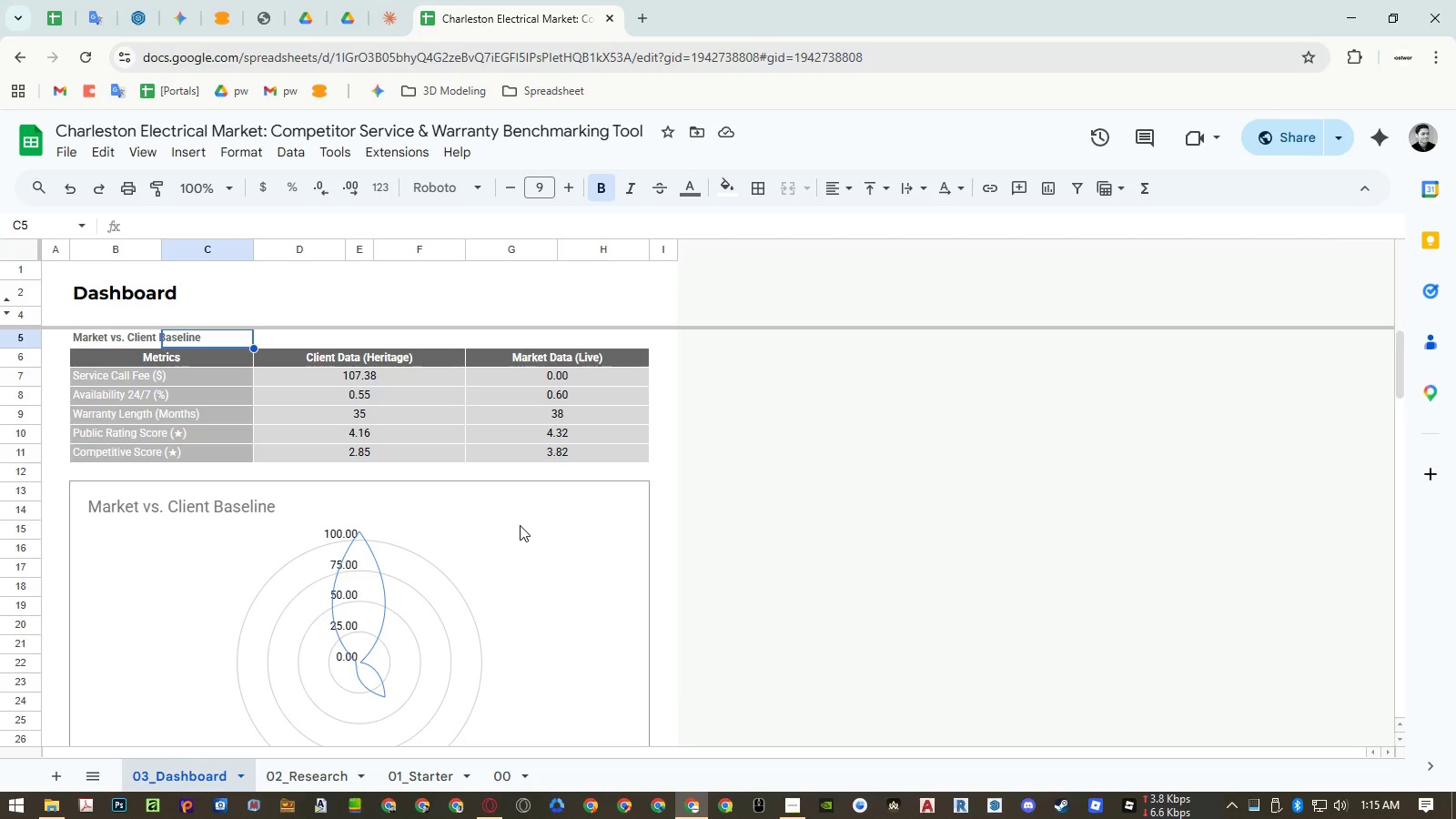 
key(Control+ControlRight)
 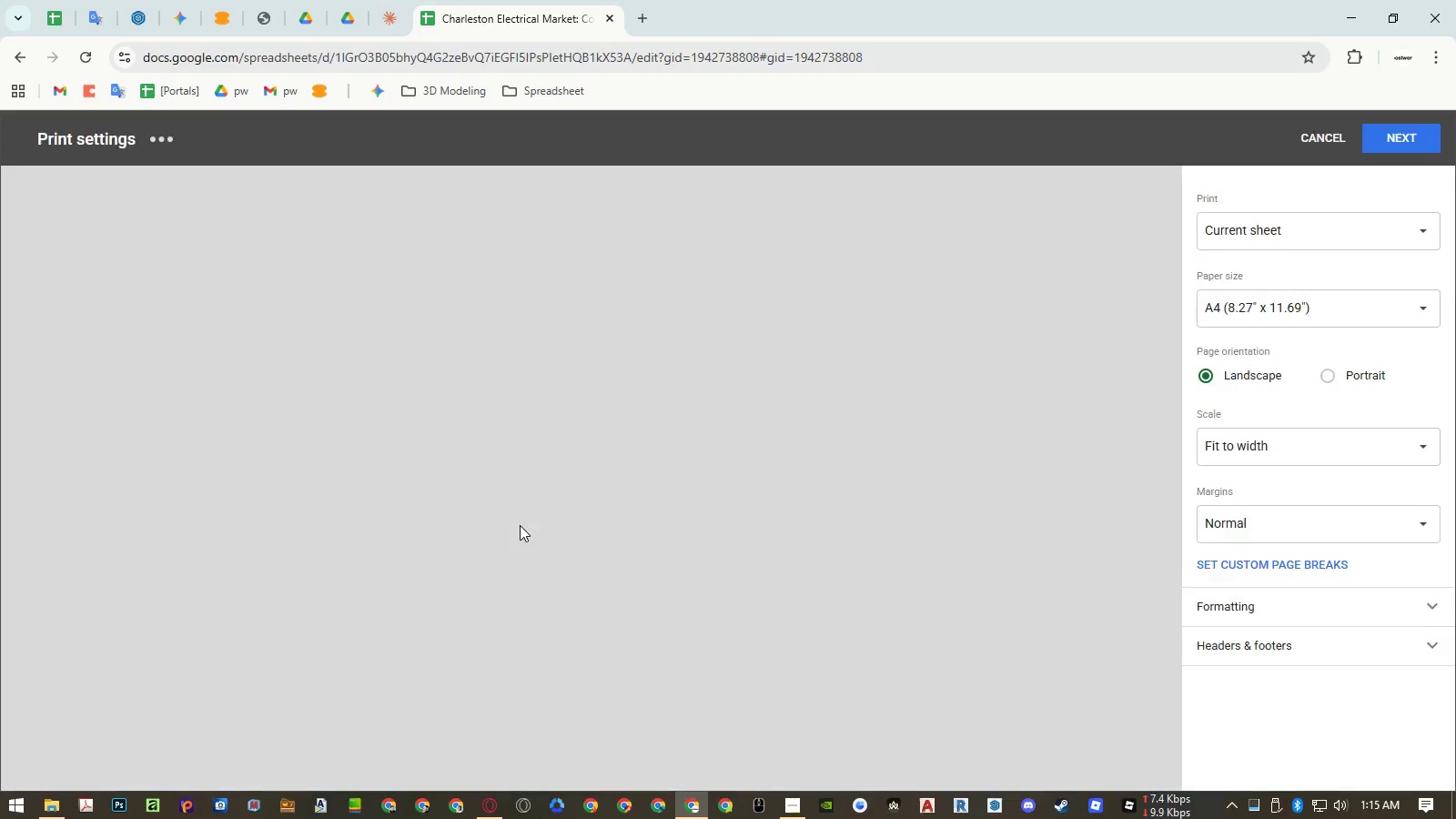 
key(Control+P)
 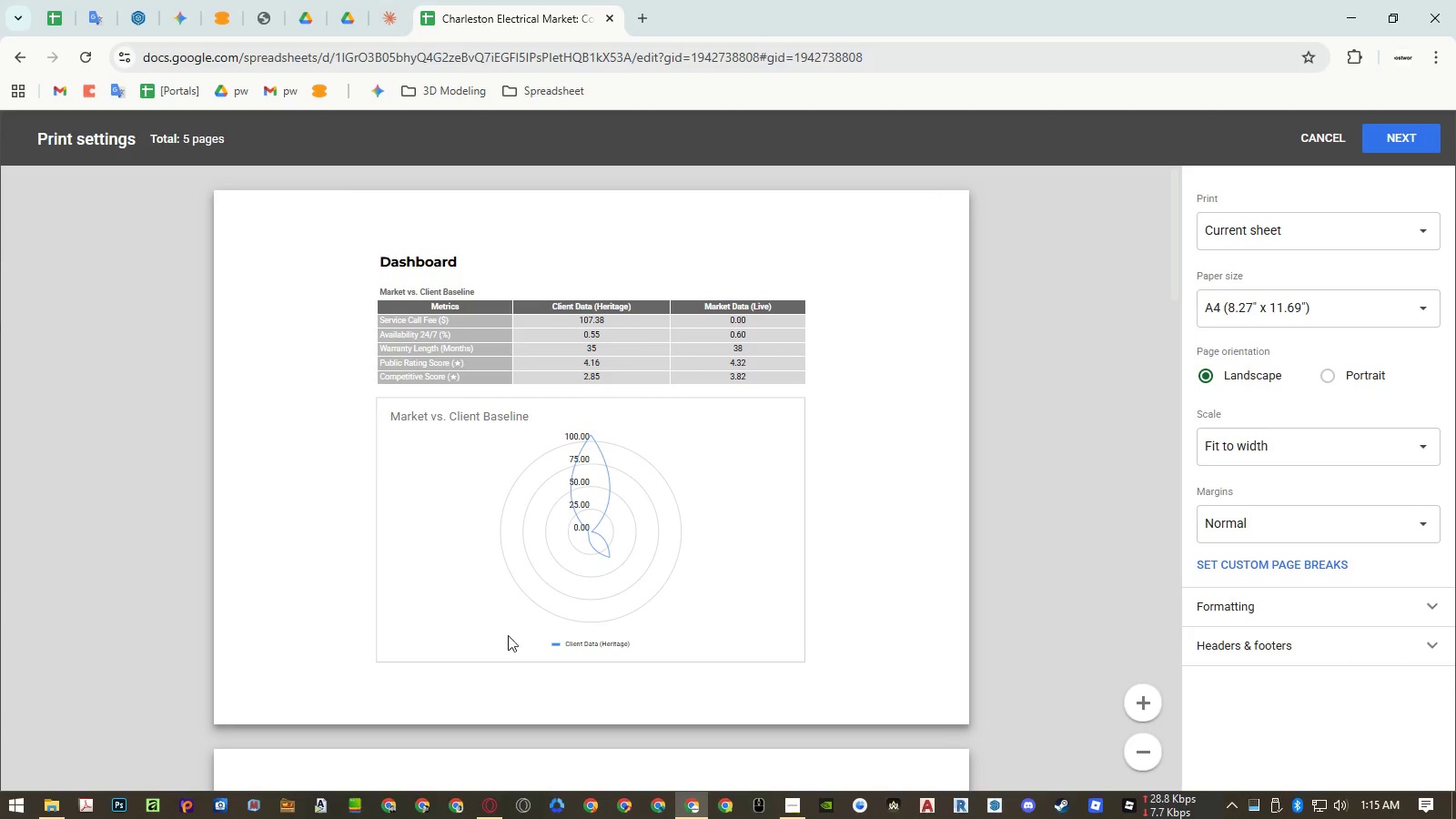 
key(Escape)
 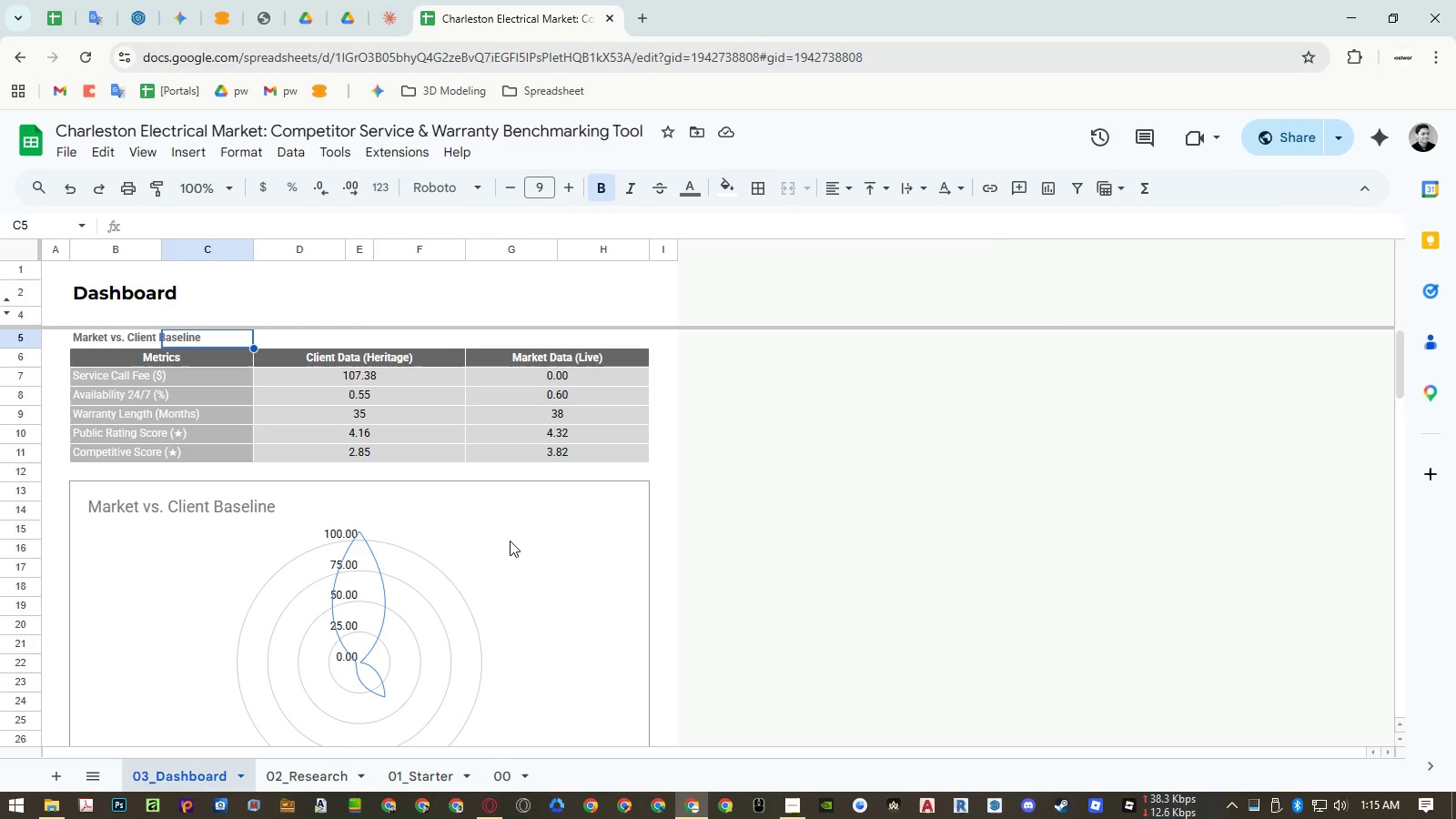 
wait(6.11)
 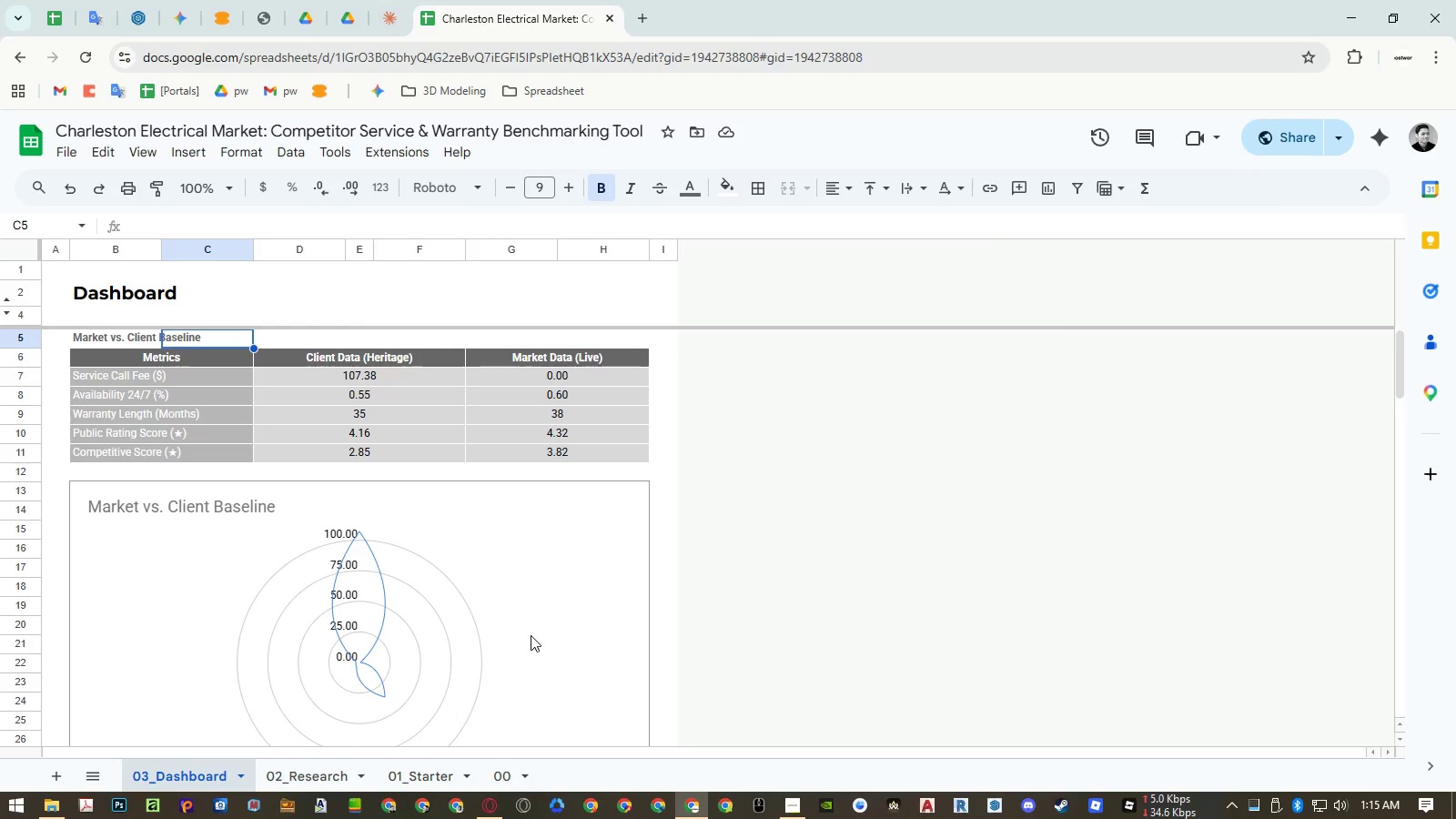 
scroll: coordinate [329, 494], scroll_direction: down, amount: 2.0
 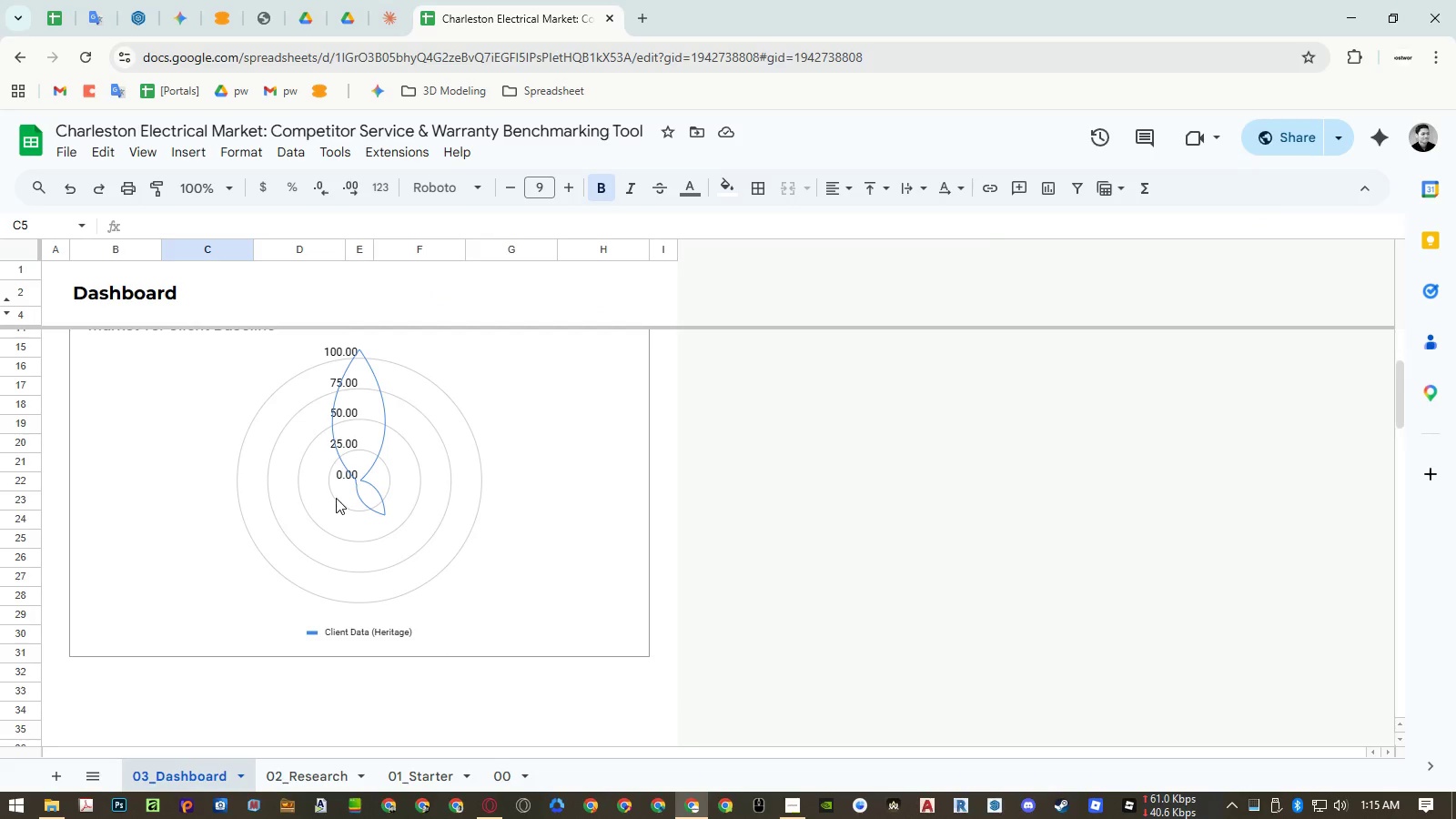 
scroll: coordinate [338, 498], scroll_direction: up, amount: 3.0
 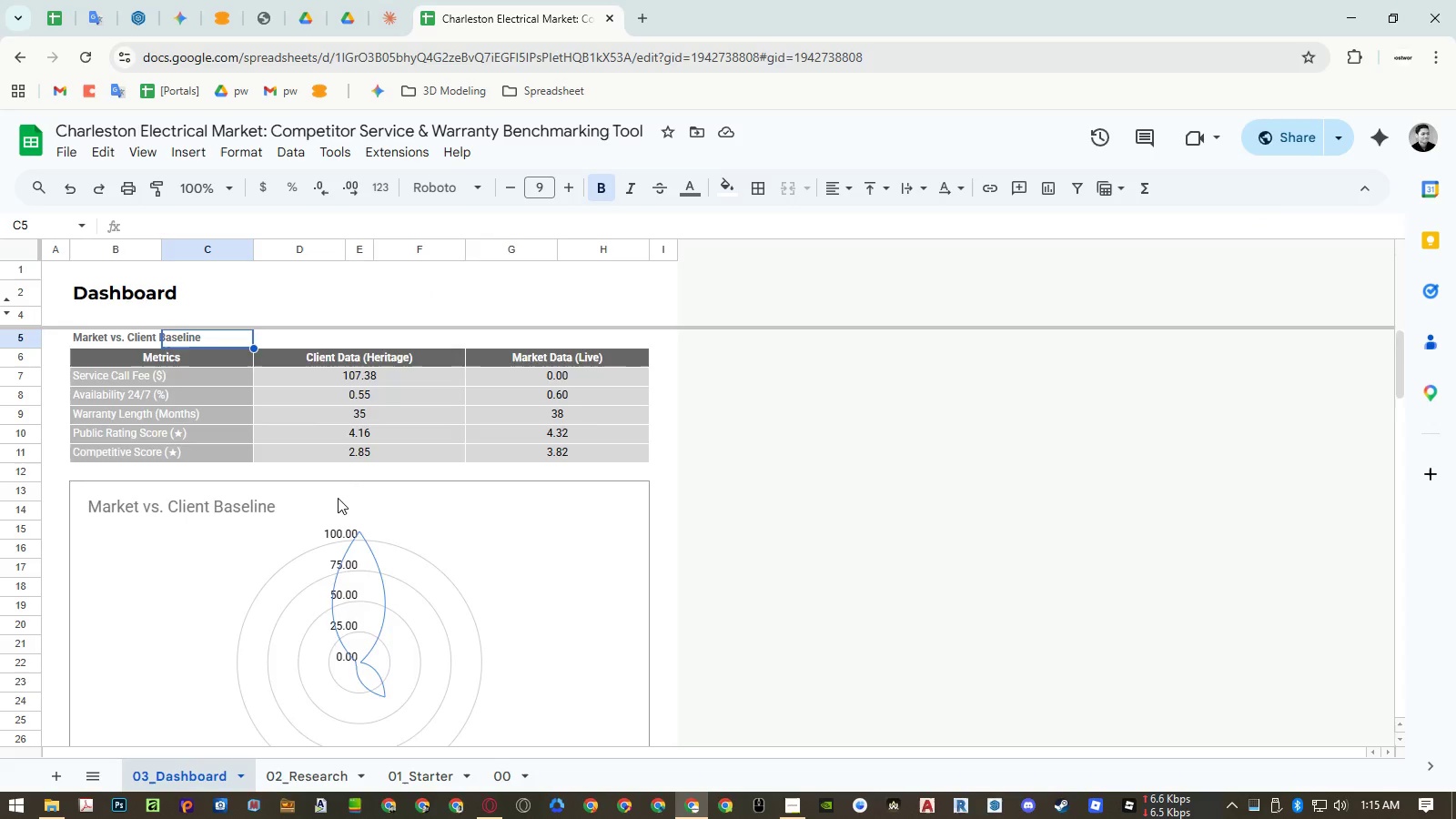 
scroll: coordinate [338, 498], scroll_direction: down, amount: 2.0
 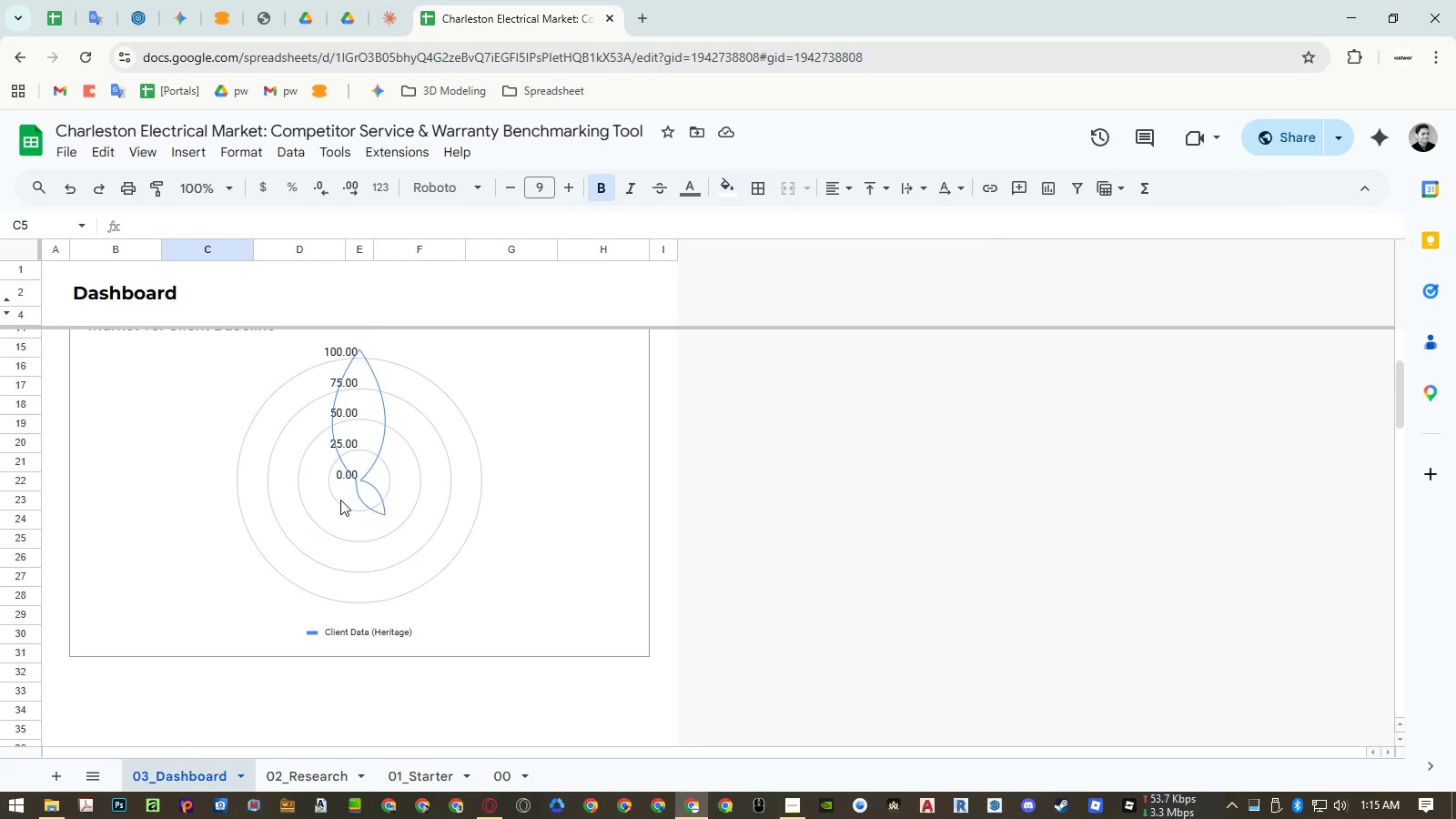 
scroll: coordinate [340, 500], scroll_direction: none, amount: 0.0
 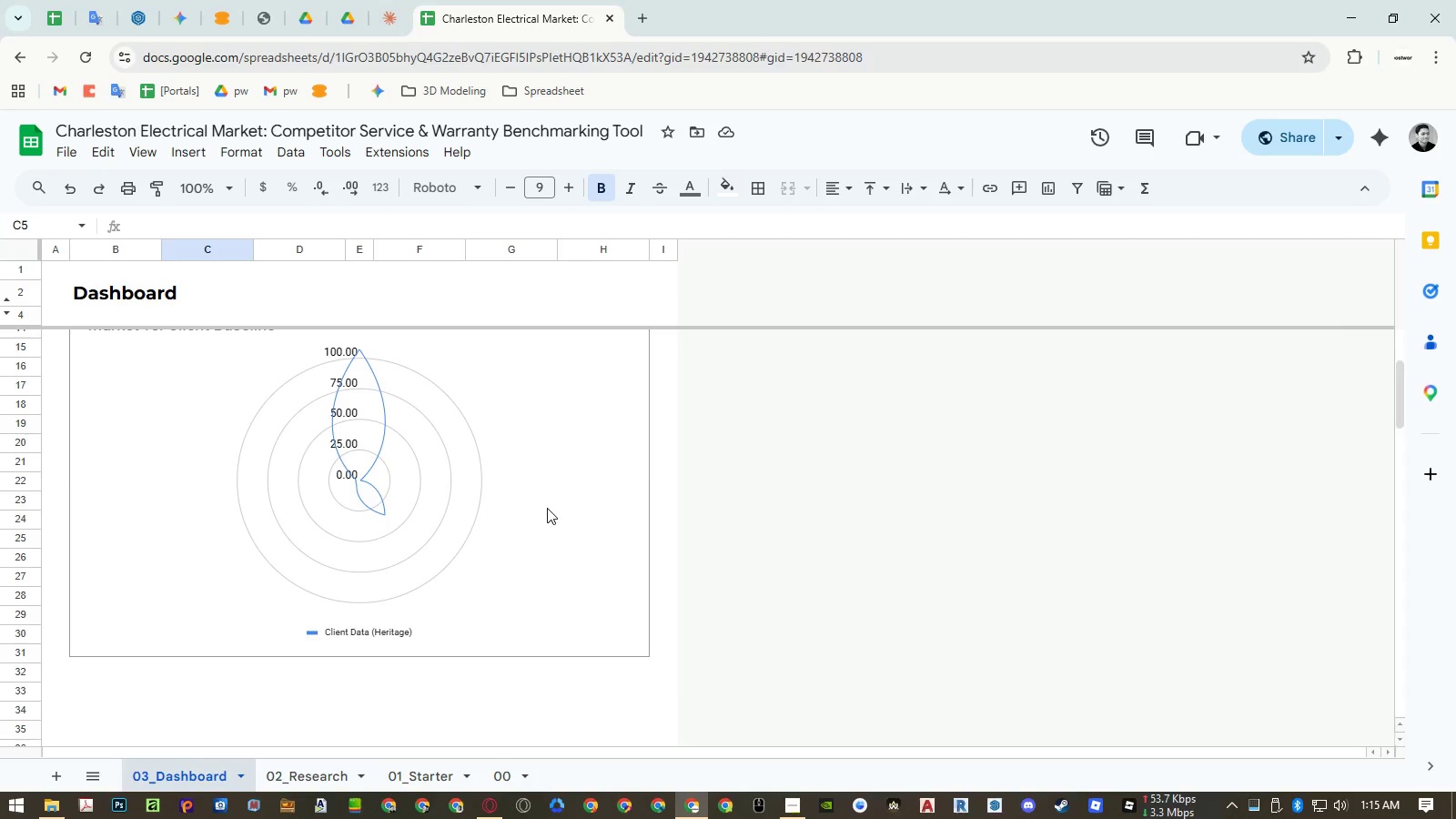 
double_click([547, 508])
 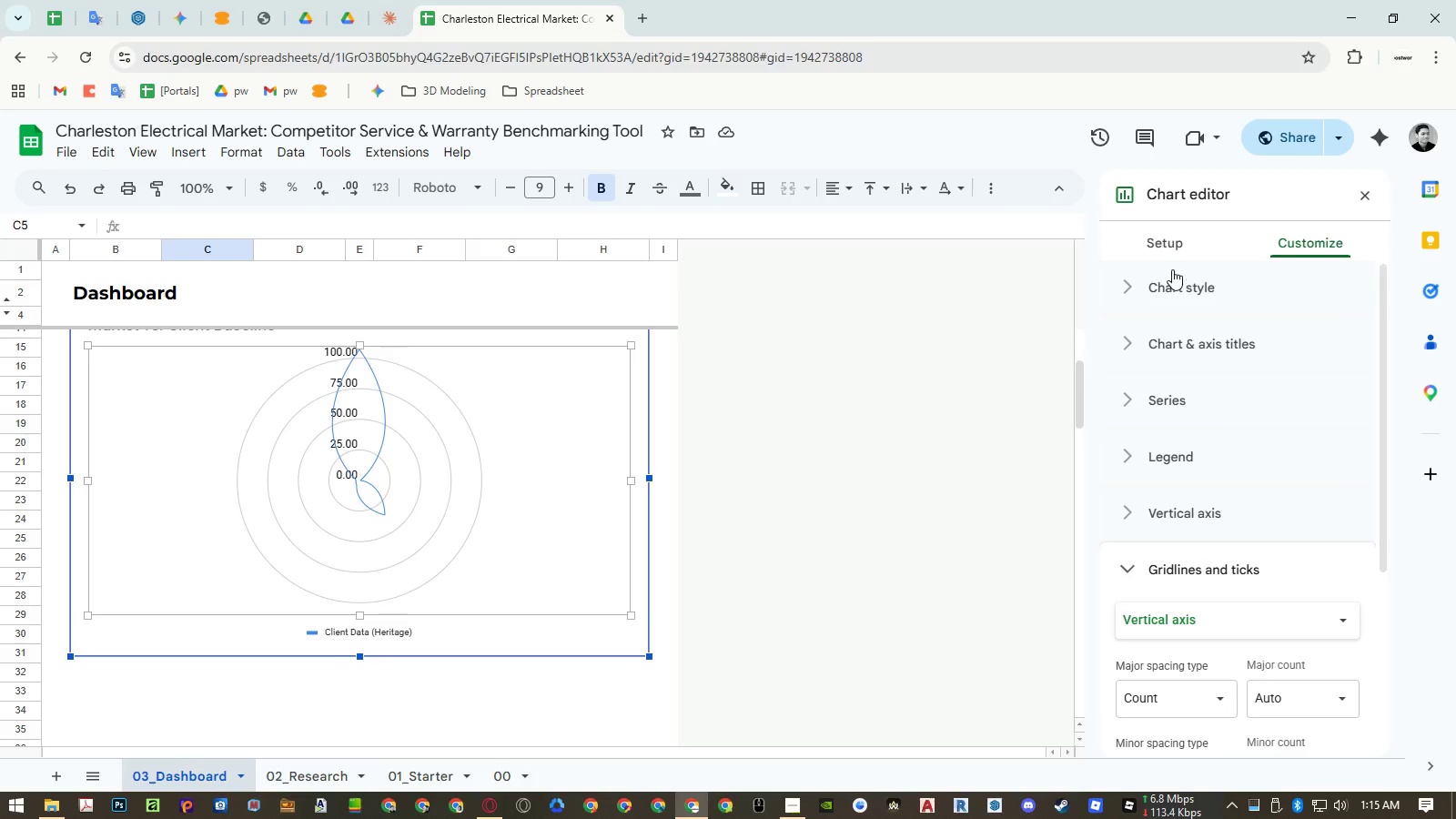 
left_click([1168, 249])
 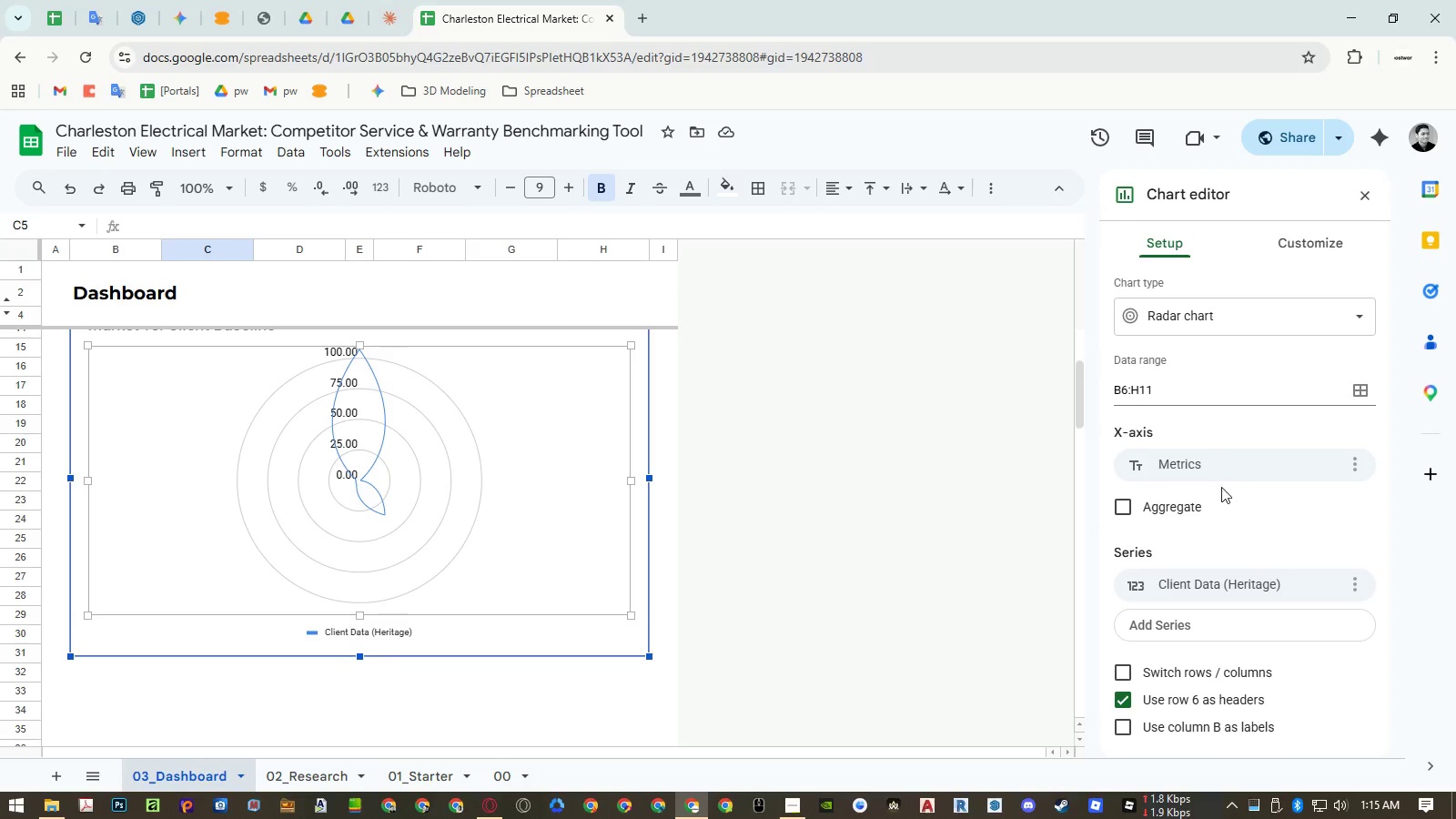 
scroll: coordinate [1221, 516], scroll_direction: down, amount: 3.0
 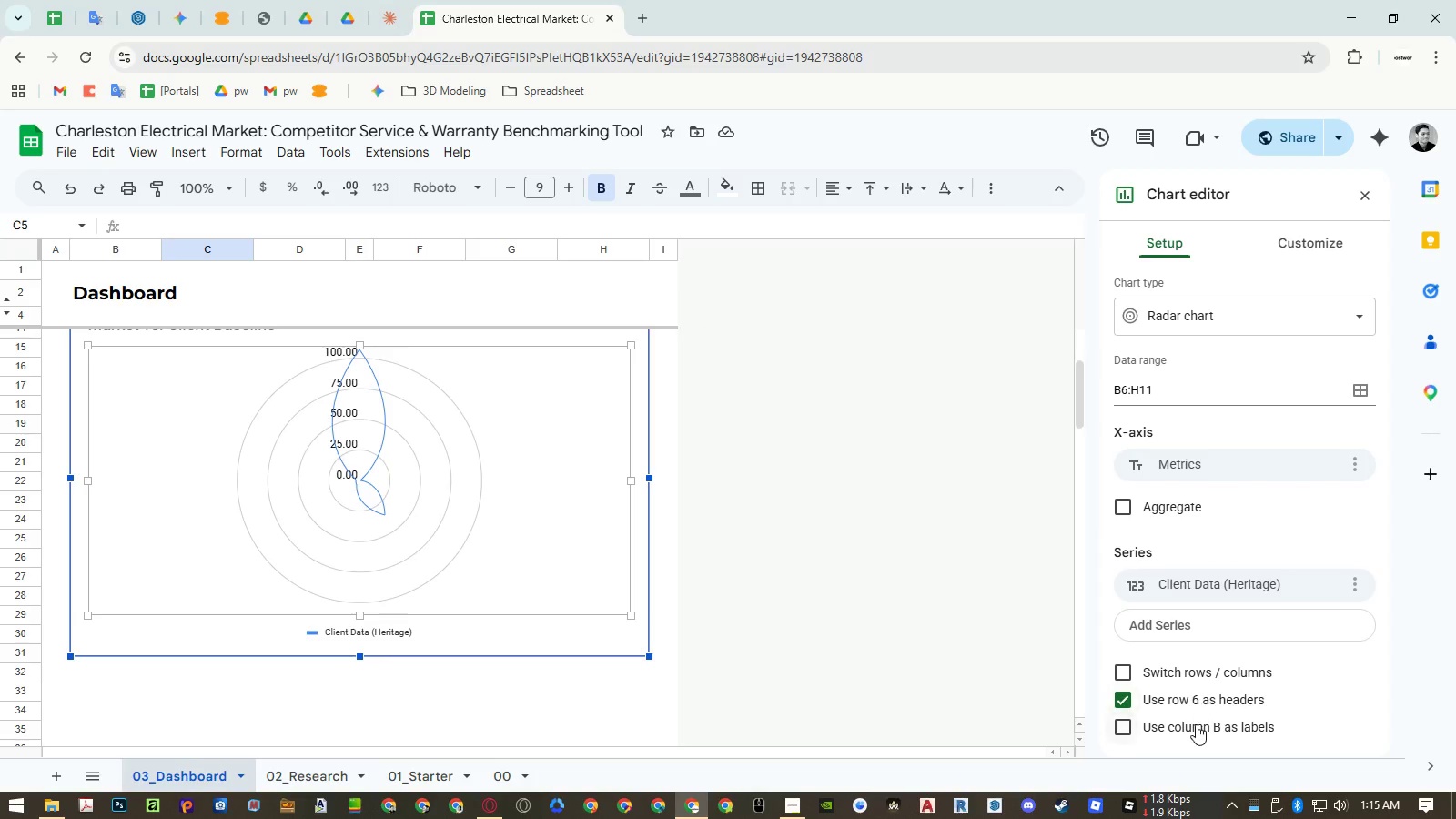 
left_click([1194, 729])
 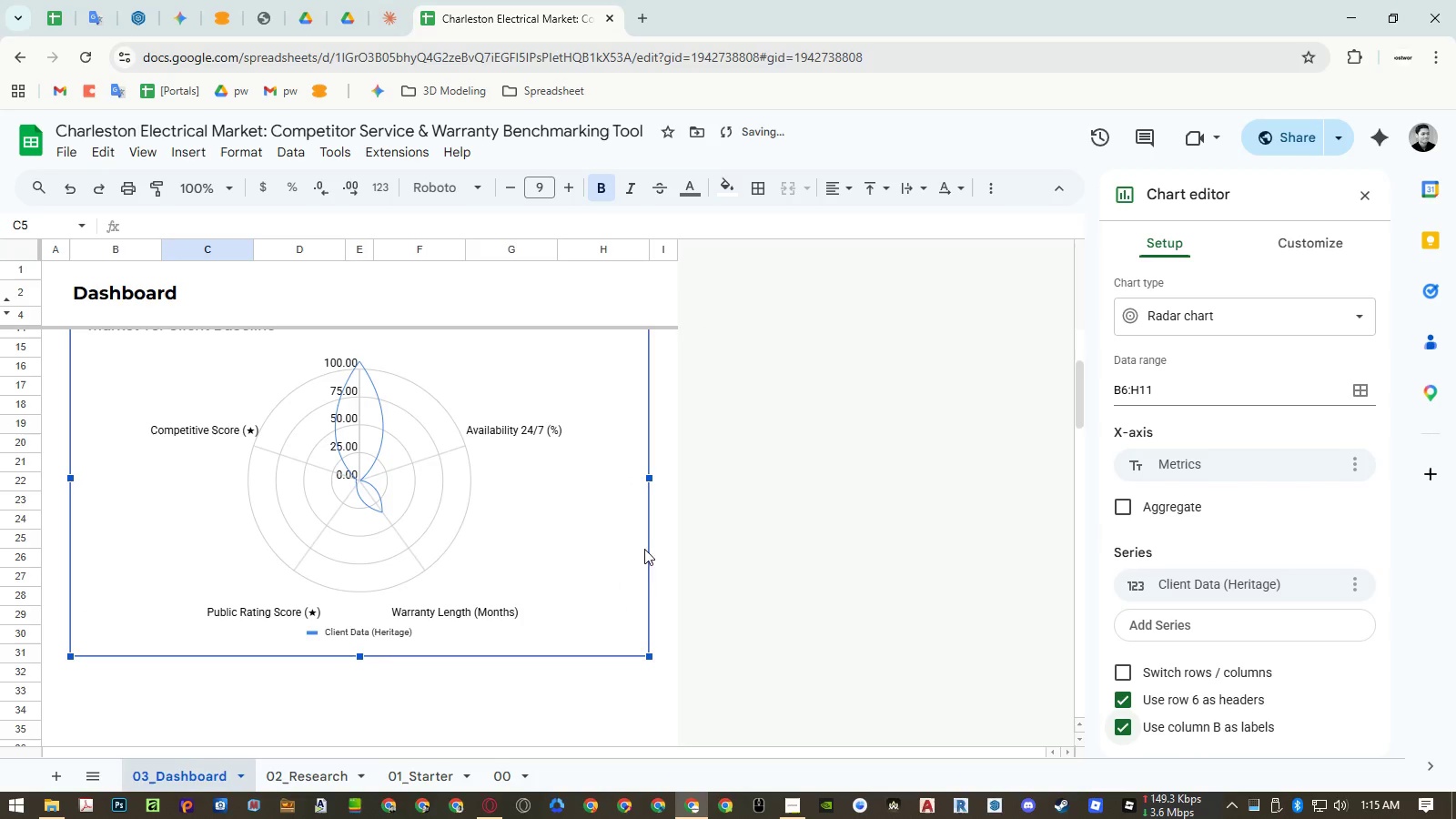 
scroll: coordinate [460, 521], scroll_direction: up, amount: 2.0
 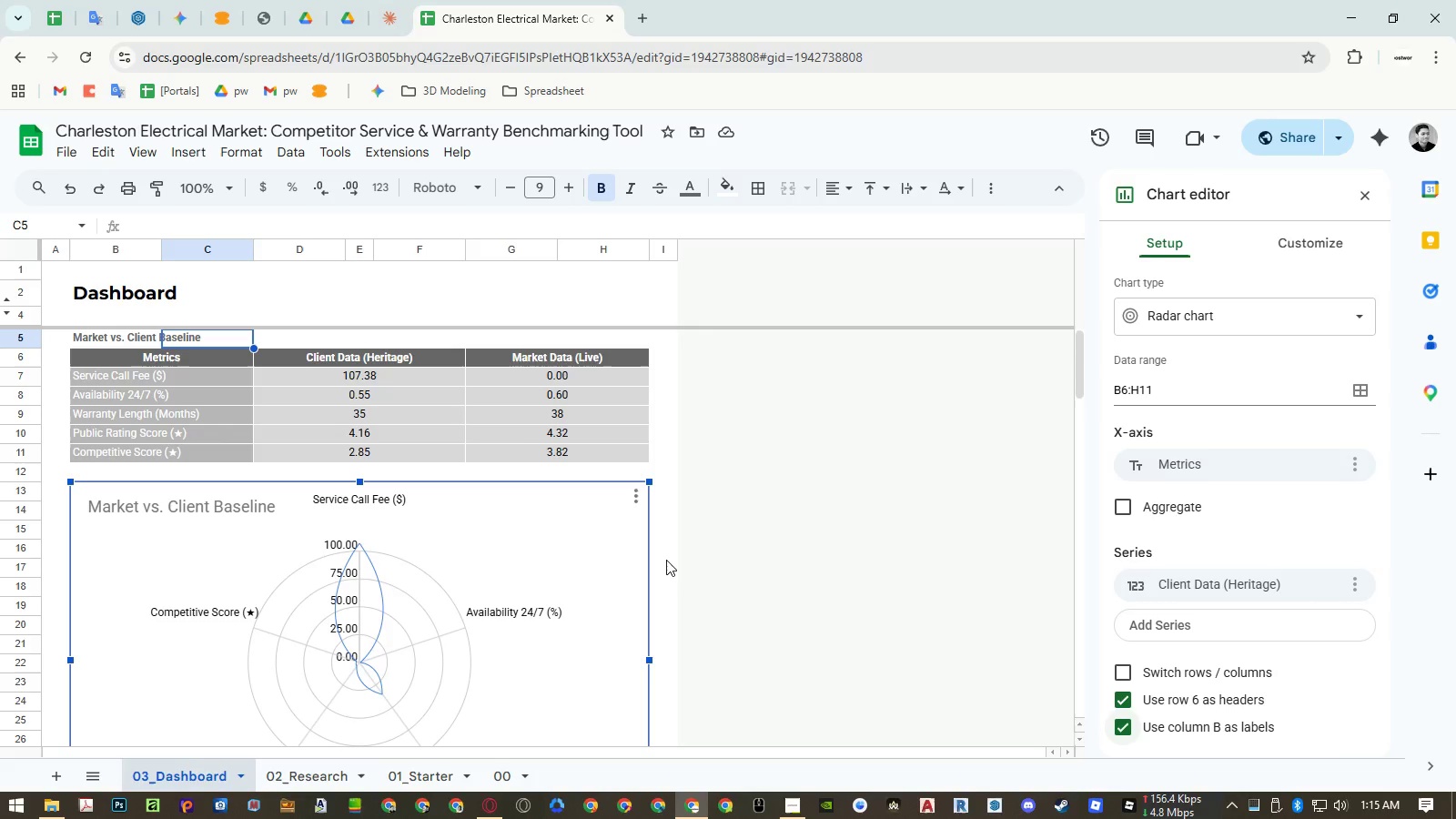 
wait(5.78)
 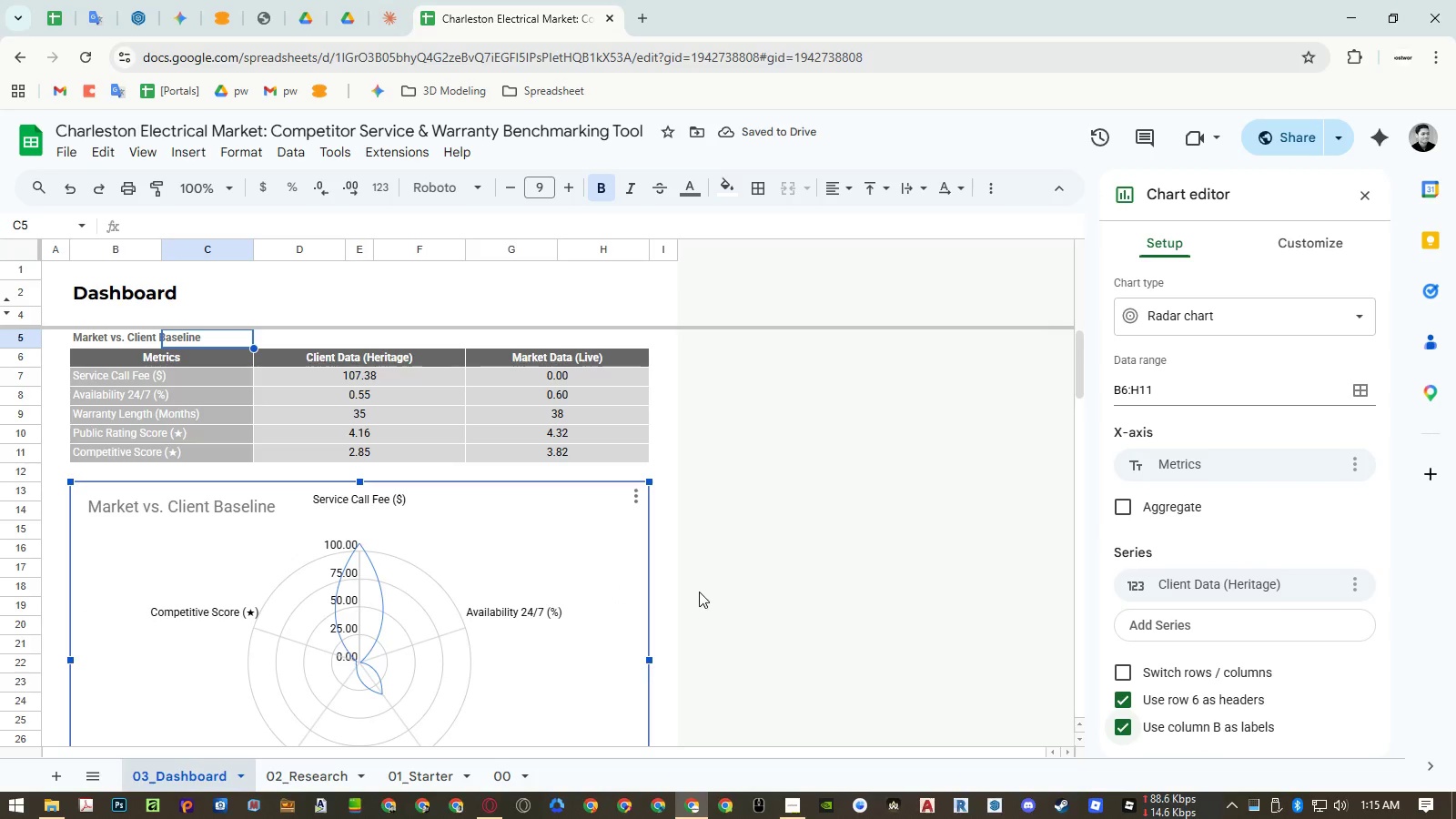 
scroll: coordinate [563, 546], scroll_direction: down, amount: 2.0
 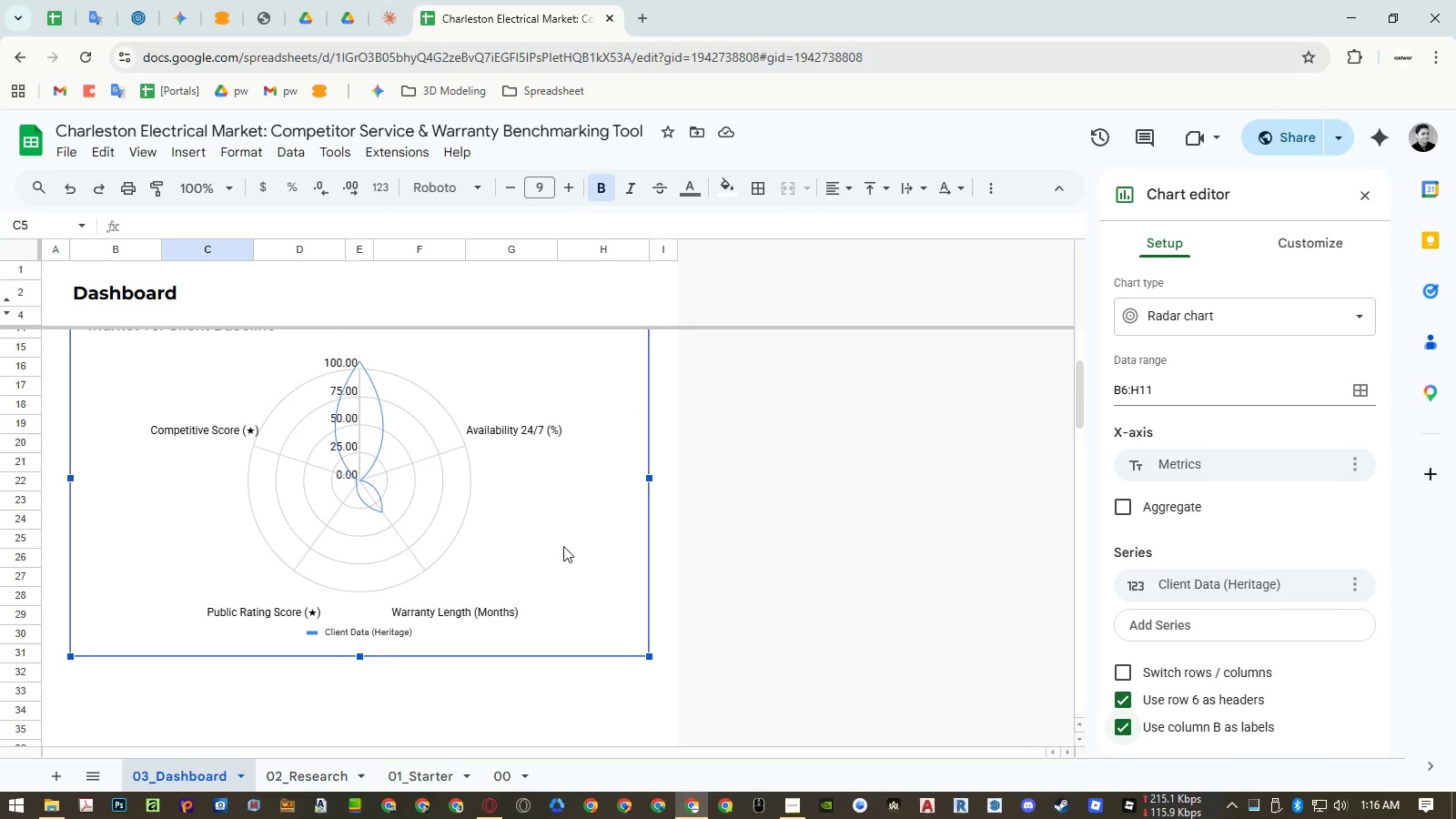 
scroll: coordinate [563, 546], scroll_direction: up, amount: 2.0
 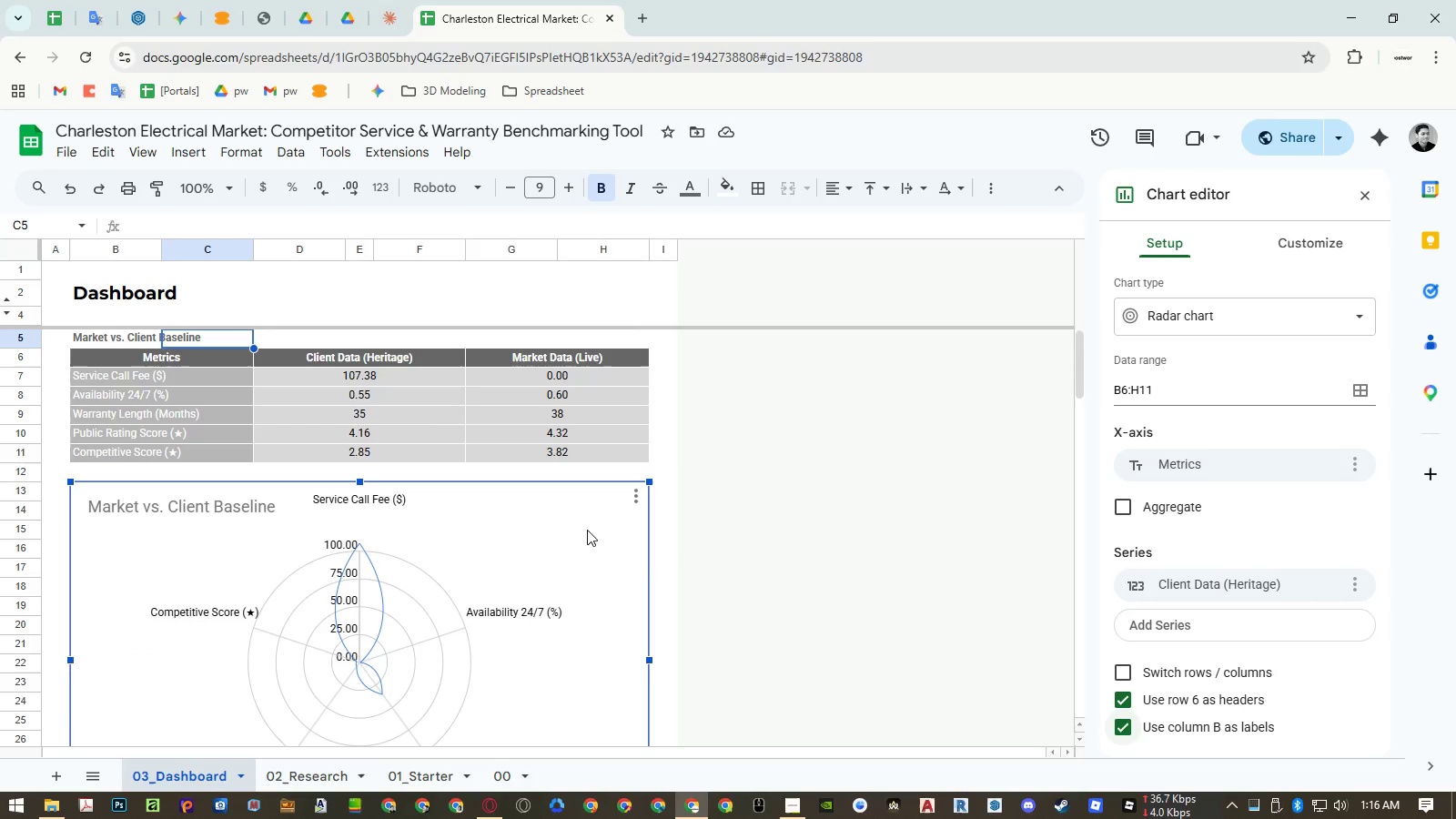 
scroll: coordinate [1198, 612], scroll_direction: down, amount: 2.0
 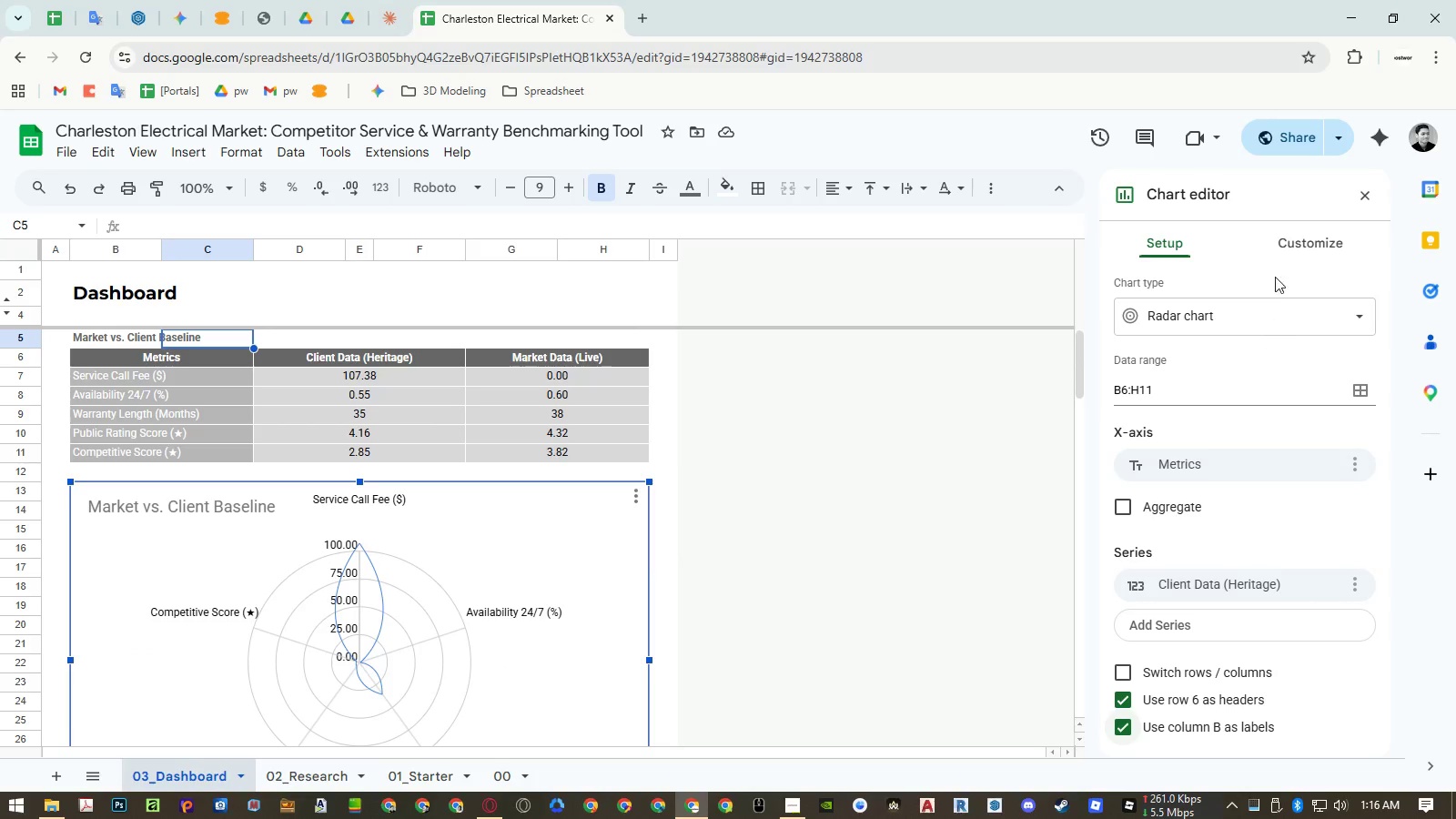 
left_click([1273, 249])
 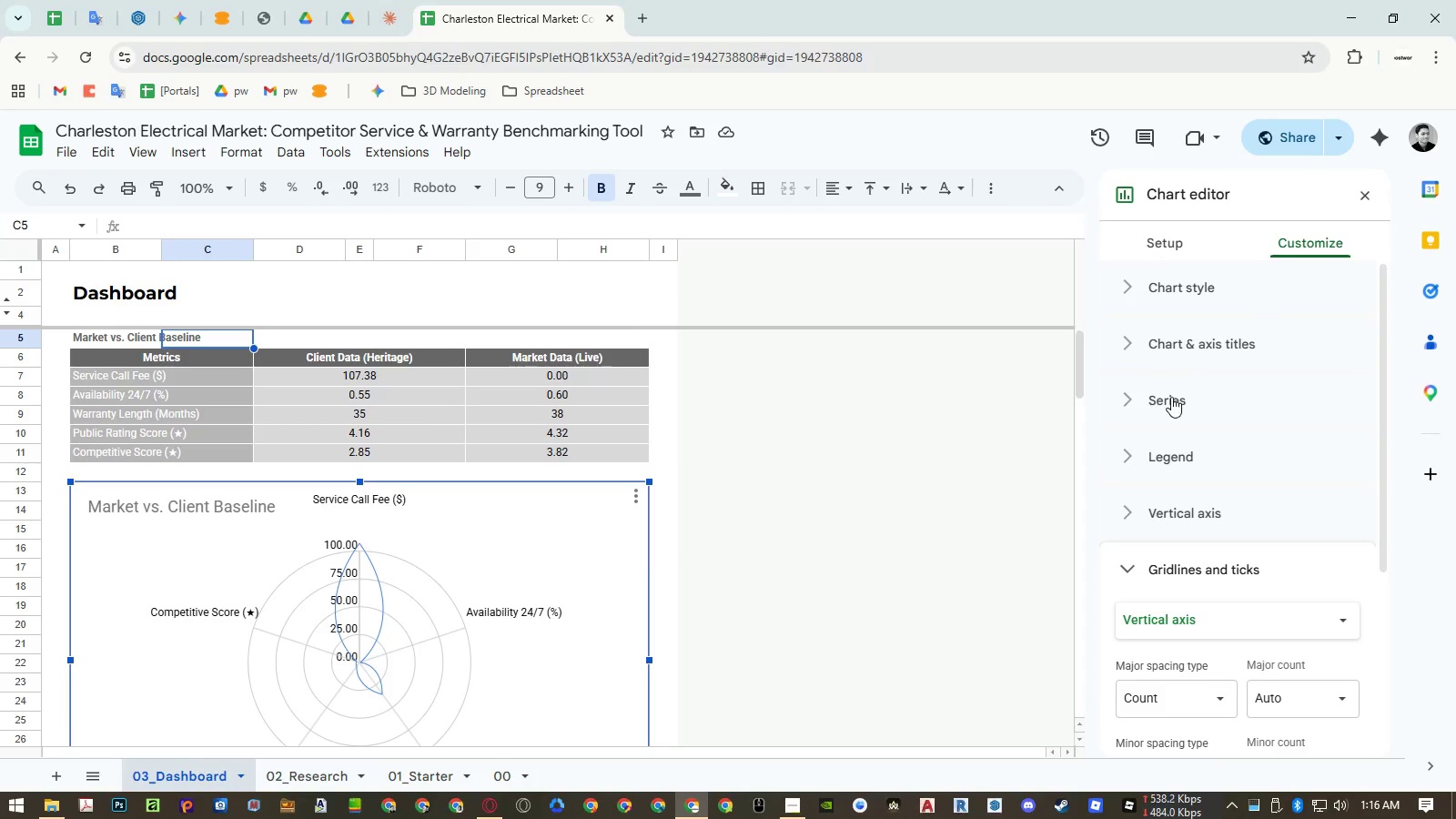 
left_click([1168, 467])
 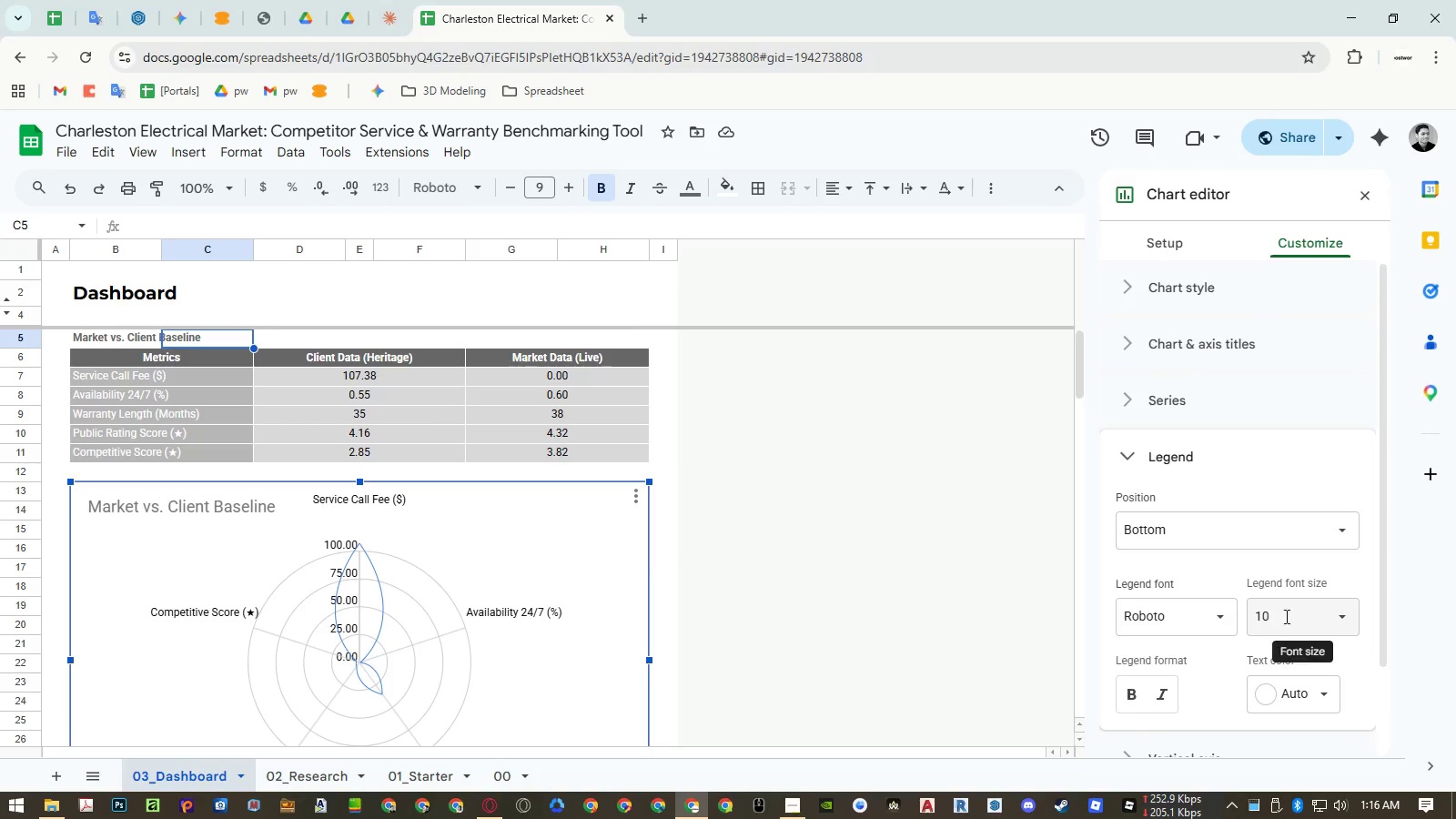 
left_click([1350, 617])
 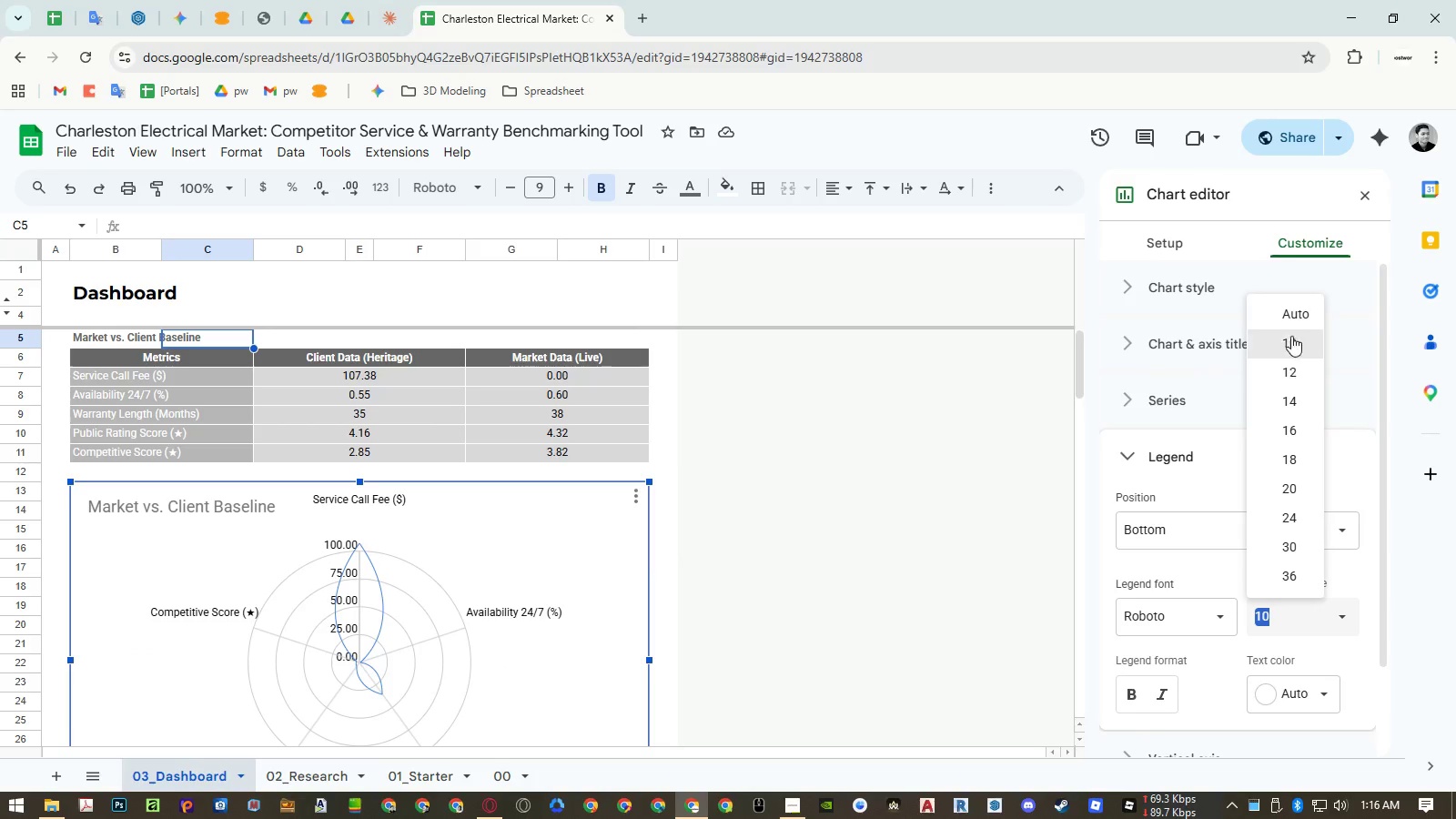 
left_click([1290, 314])
 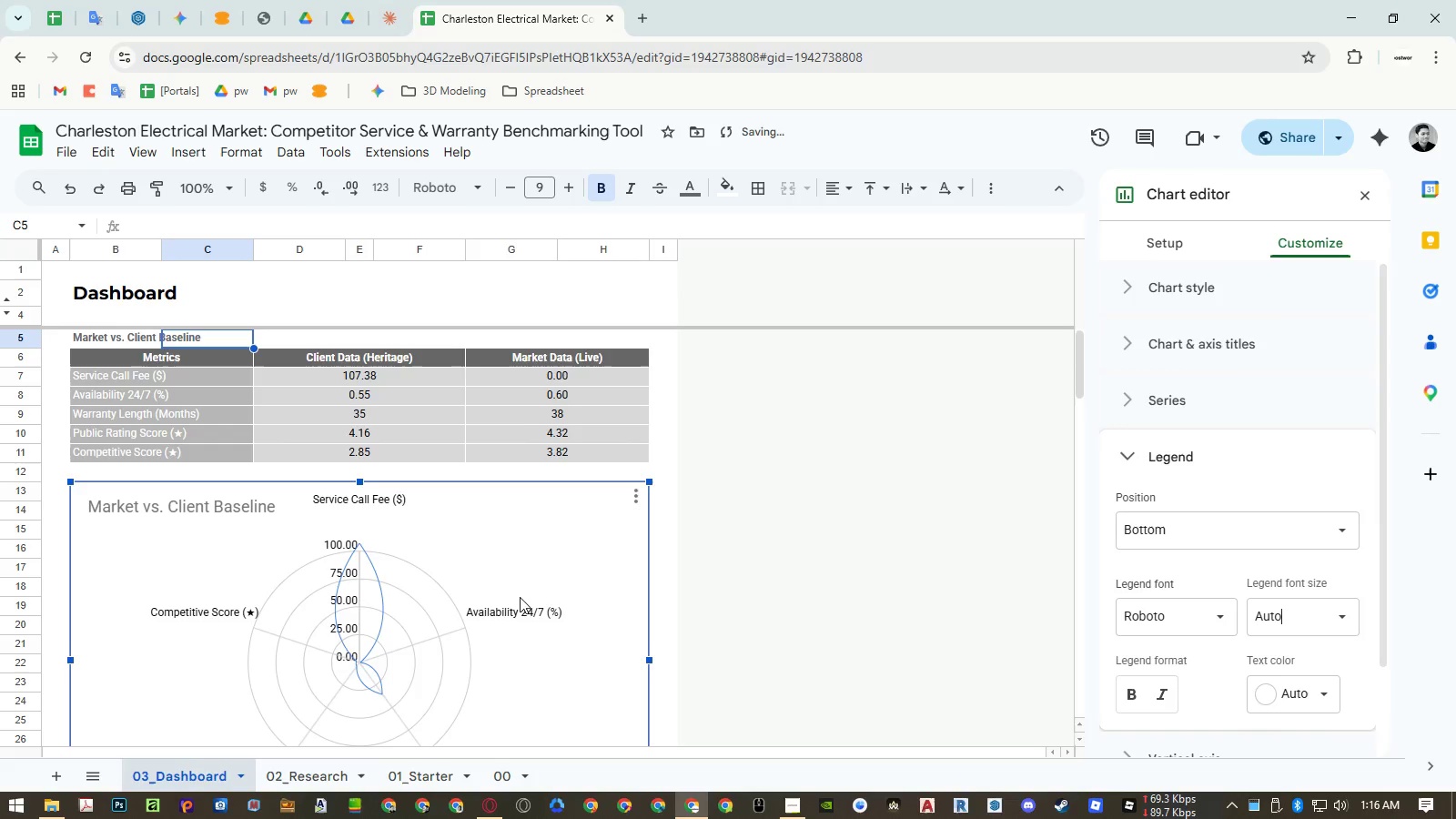 
scroll: coordinate [510, 597], scroll_direction: down, amount: 2.0
 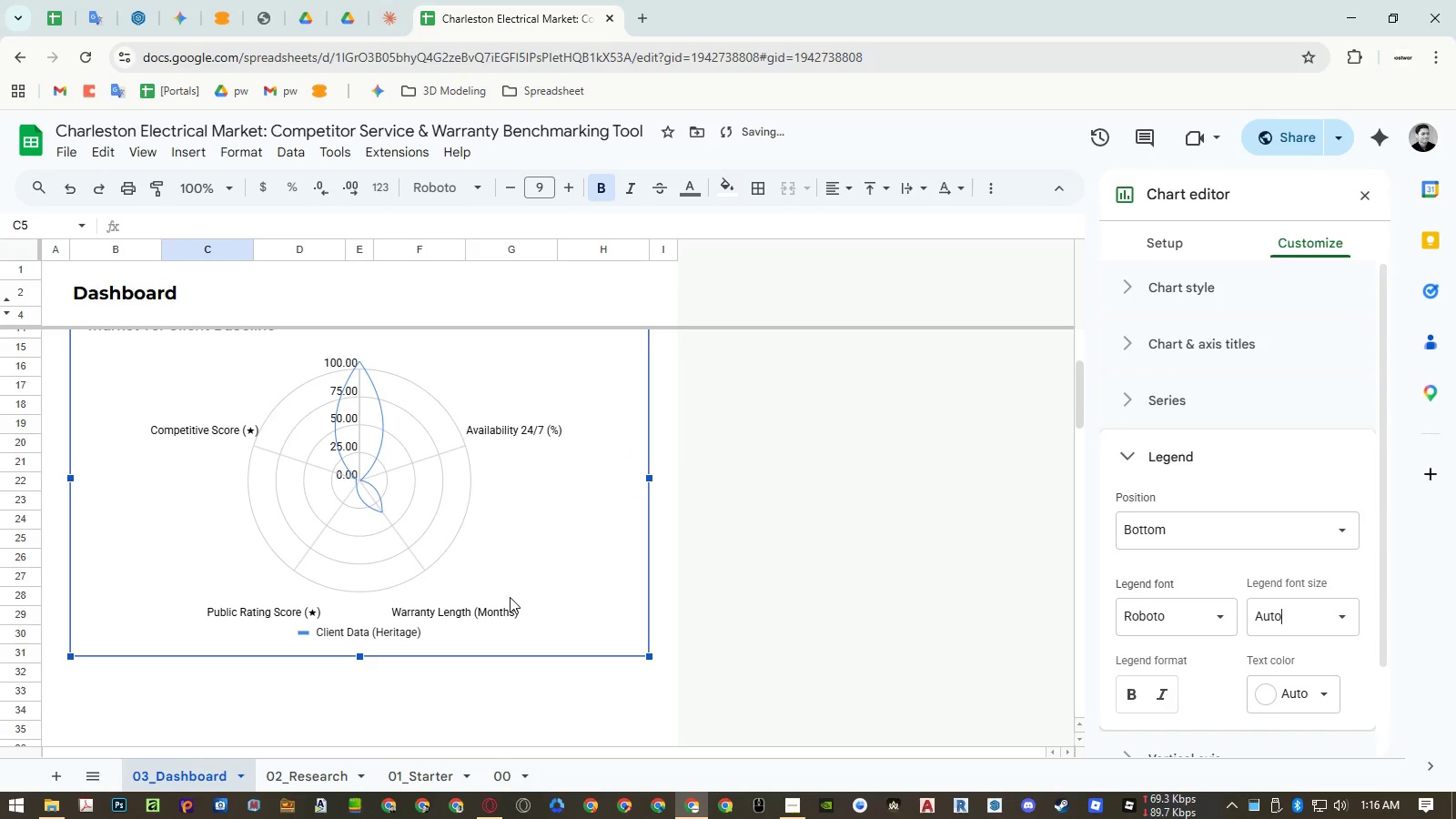 
scroll: coordinate [510, 597], scroll_direction: up, amount: 2.0
 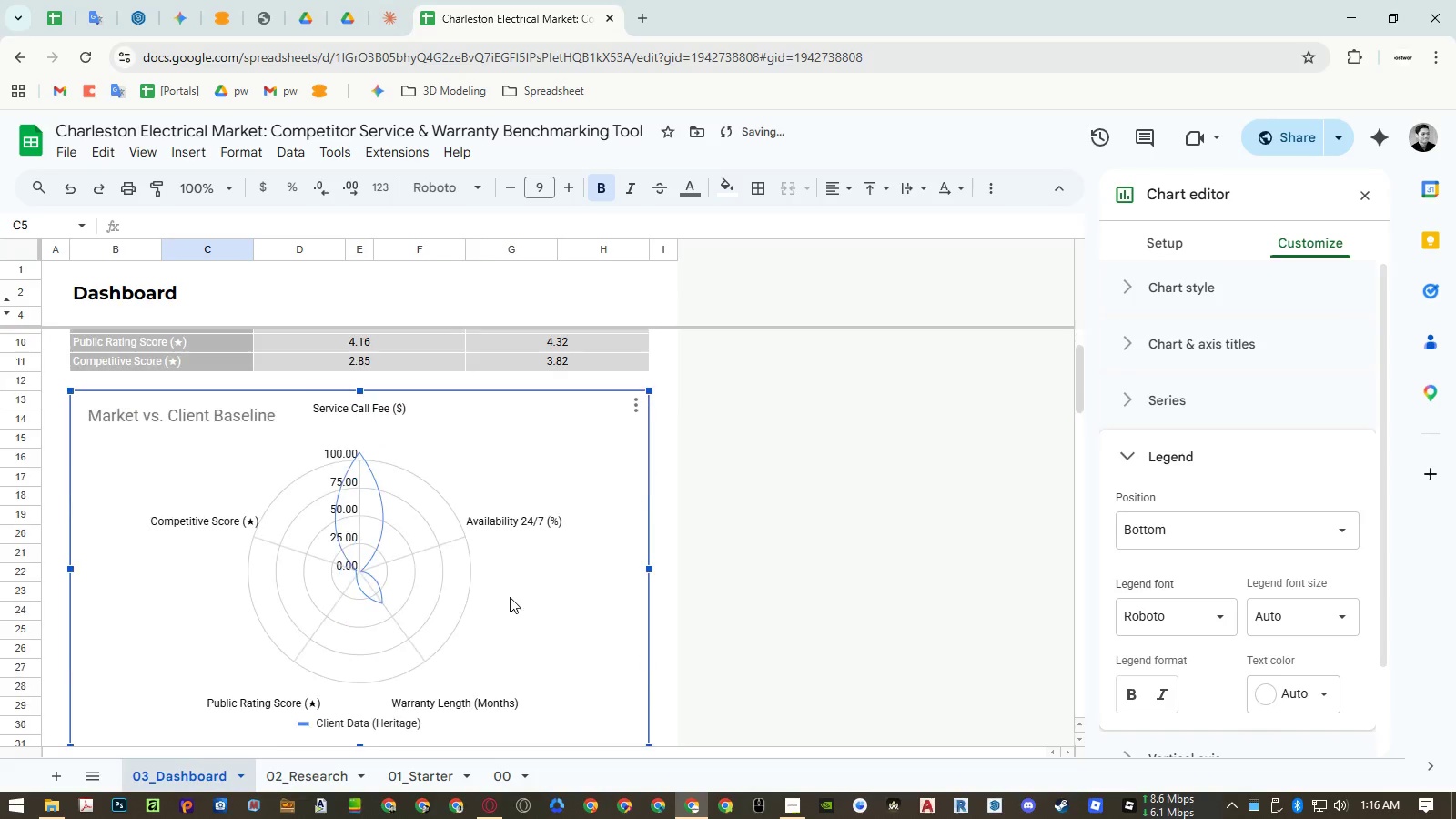 
scroll: coordinate [510, 597], scroll_direction: down, amount: 2.0
 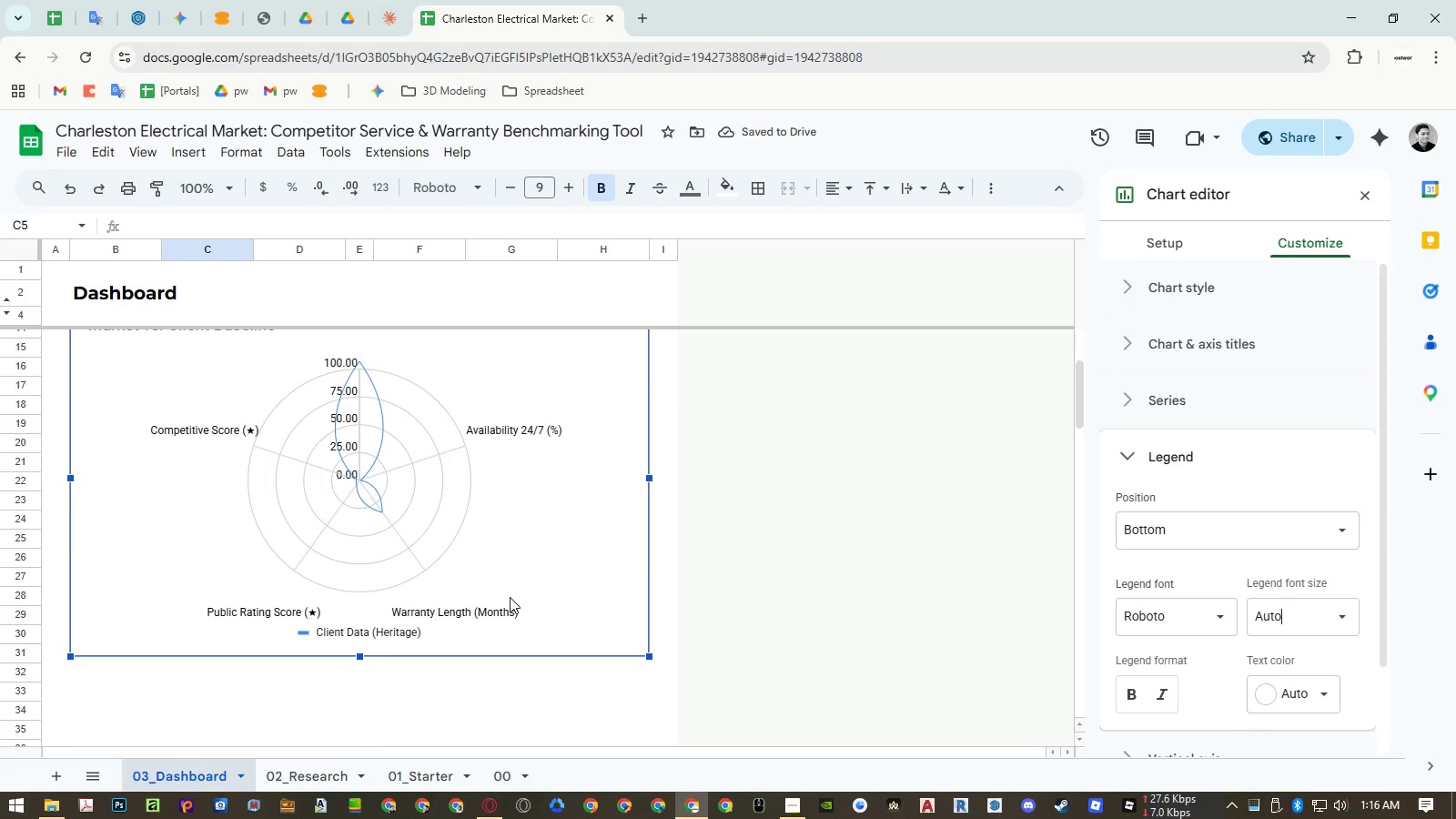 
scroll: coordinate [510, 597], scroll_direction: up, amount: 2.0
 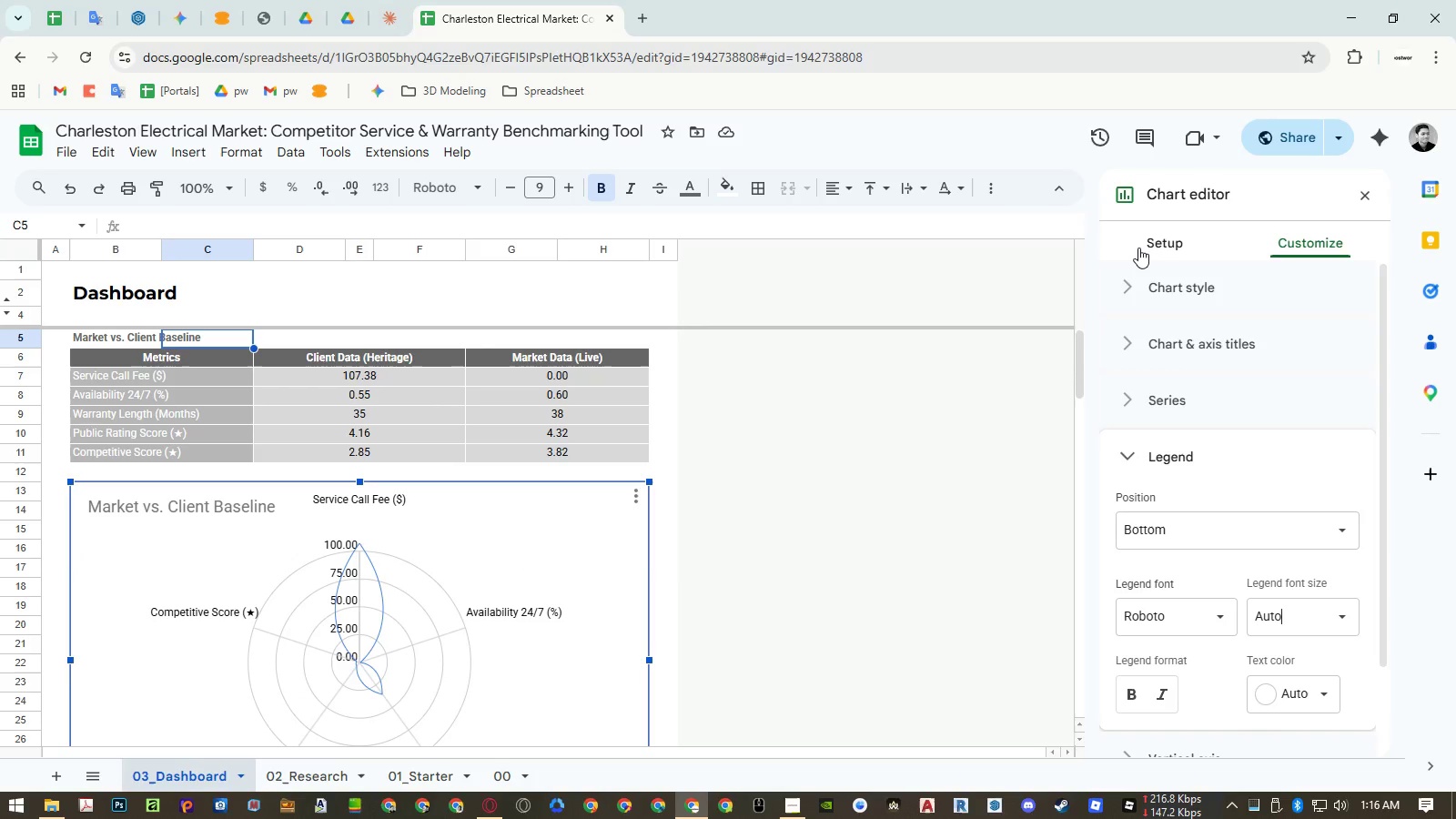 
left_click([1138, 248])
 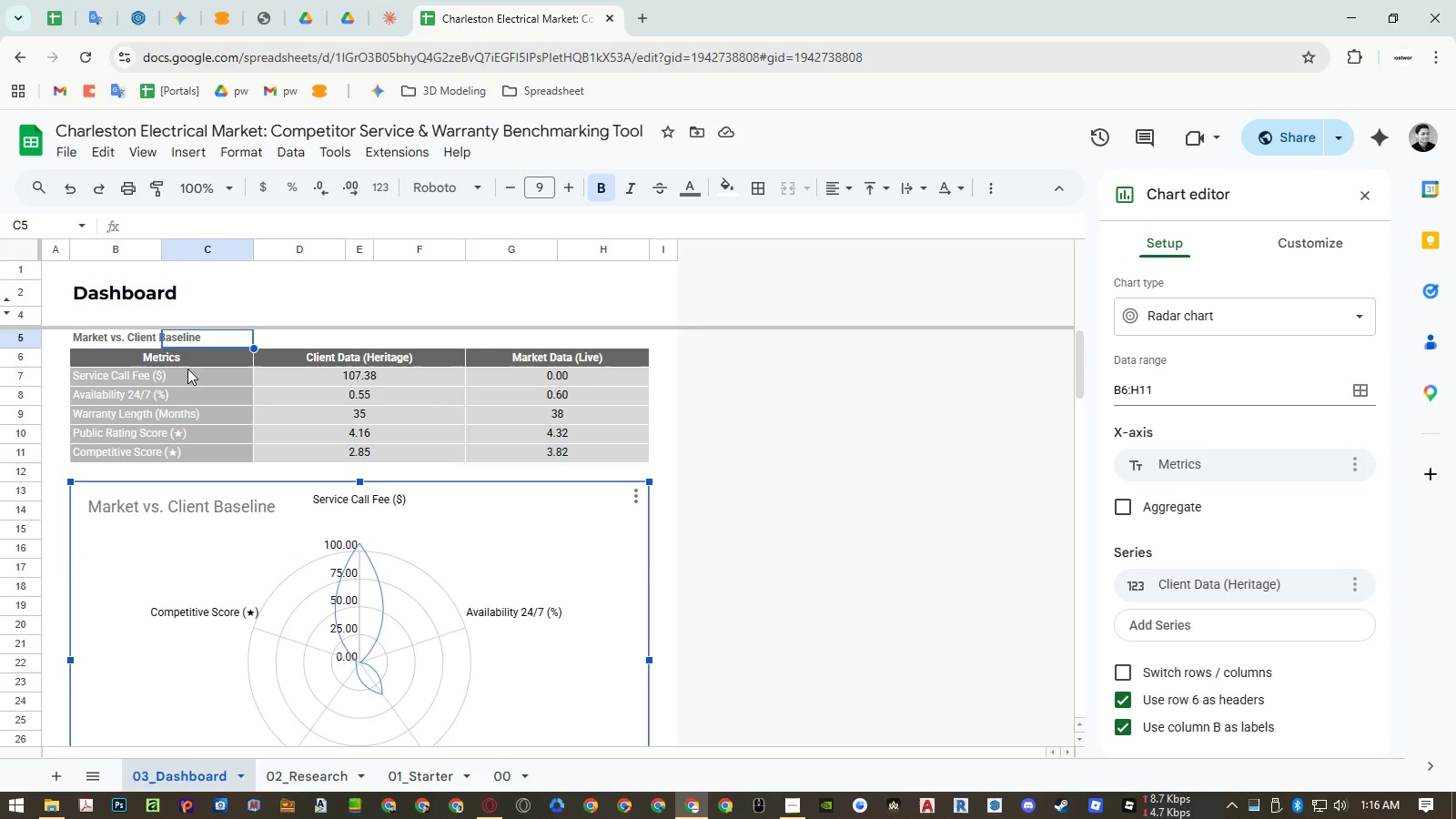 
left_click([1365, 384])
 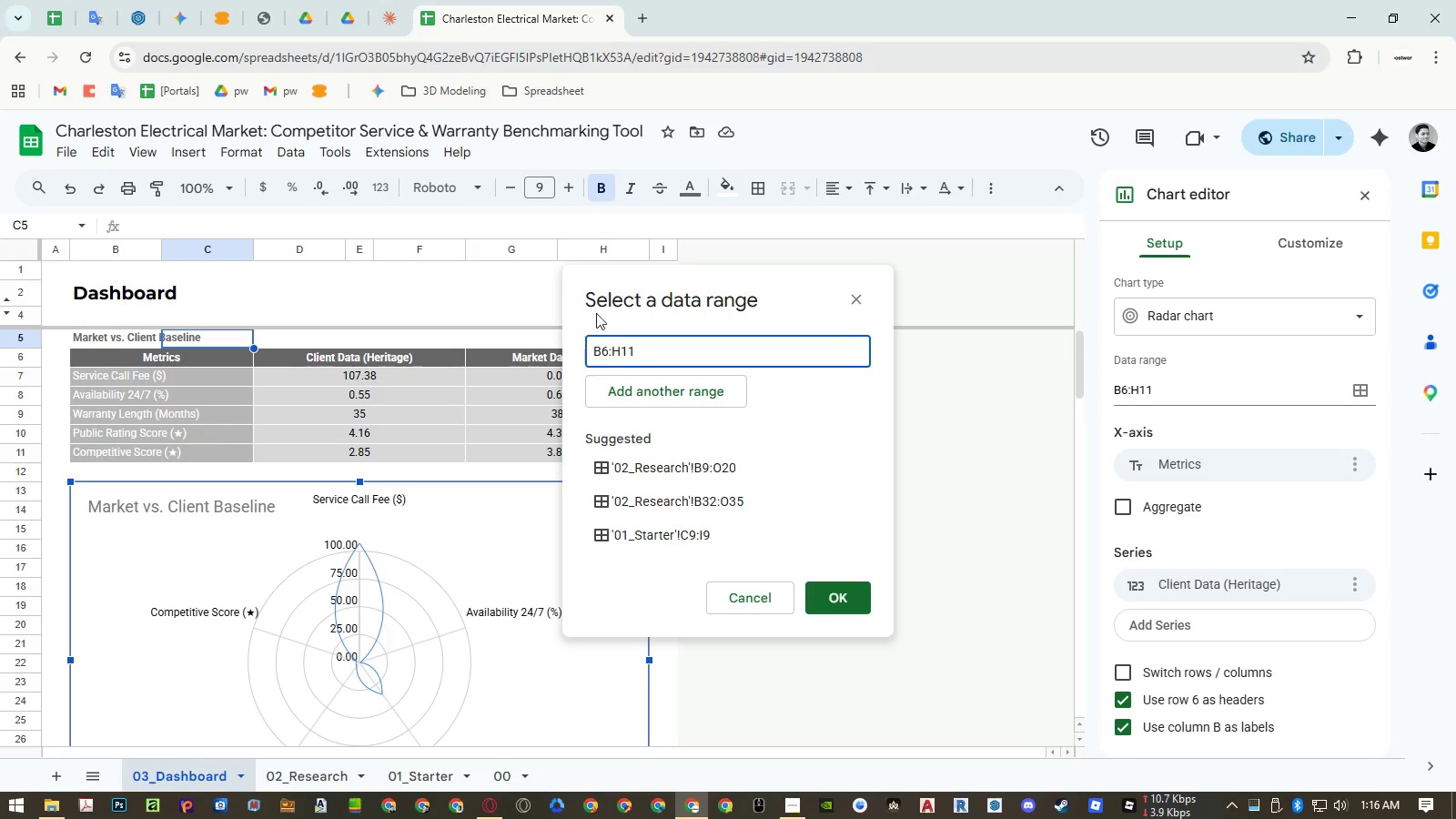 
left_click_drag(start_coordinate=[631, 287], to_coordinate=[872, 318])
 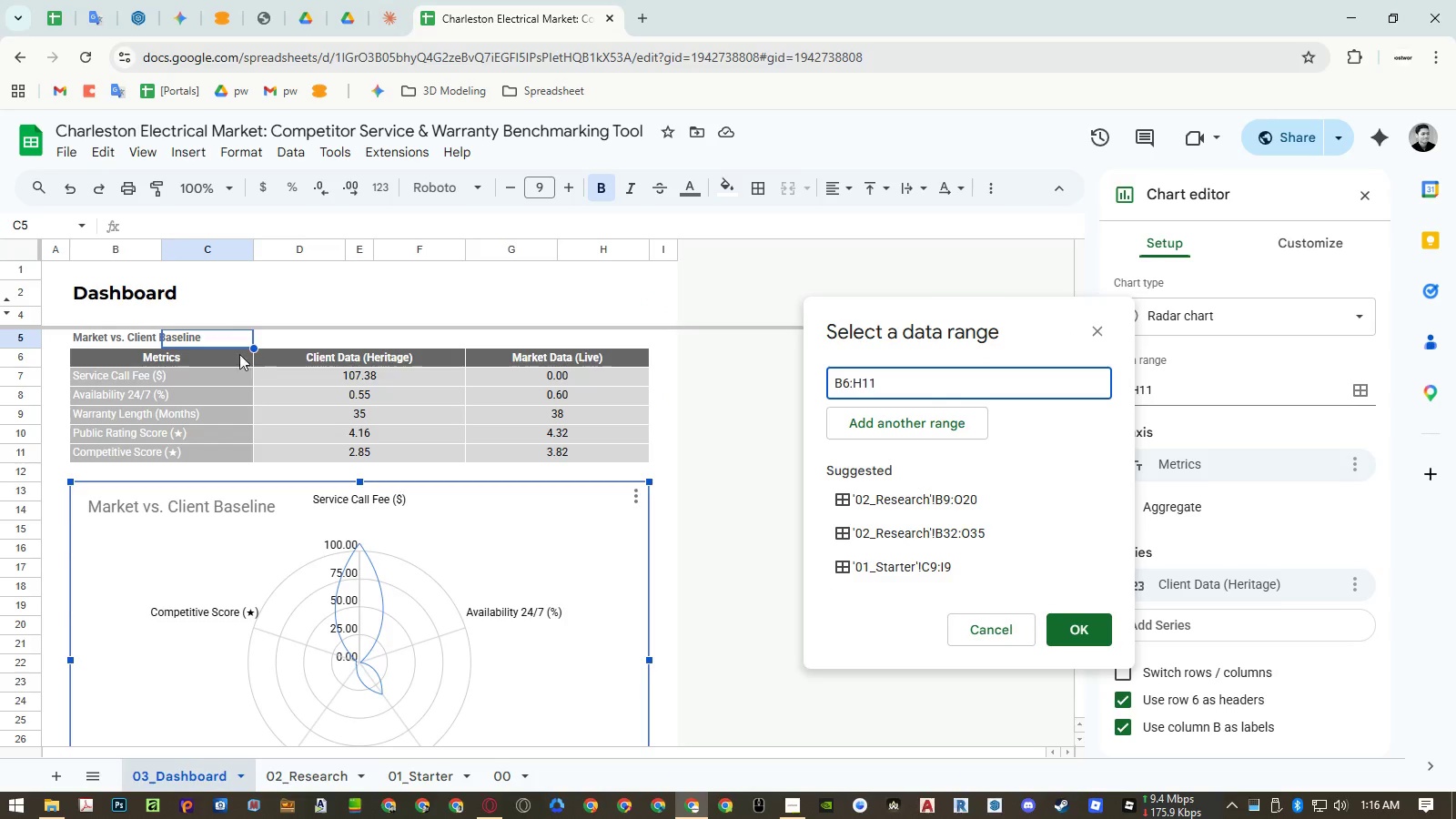 
left_click_drag(start_coordinate=[233, 352], to_coordinate=[554, 447])
 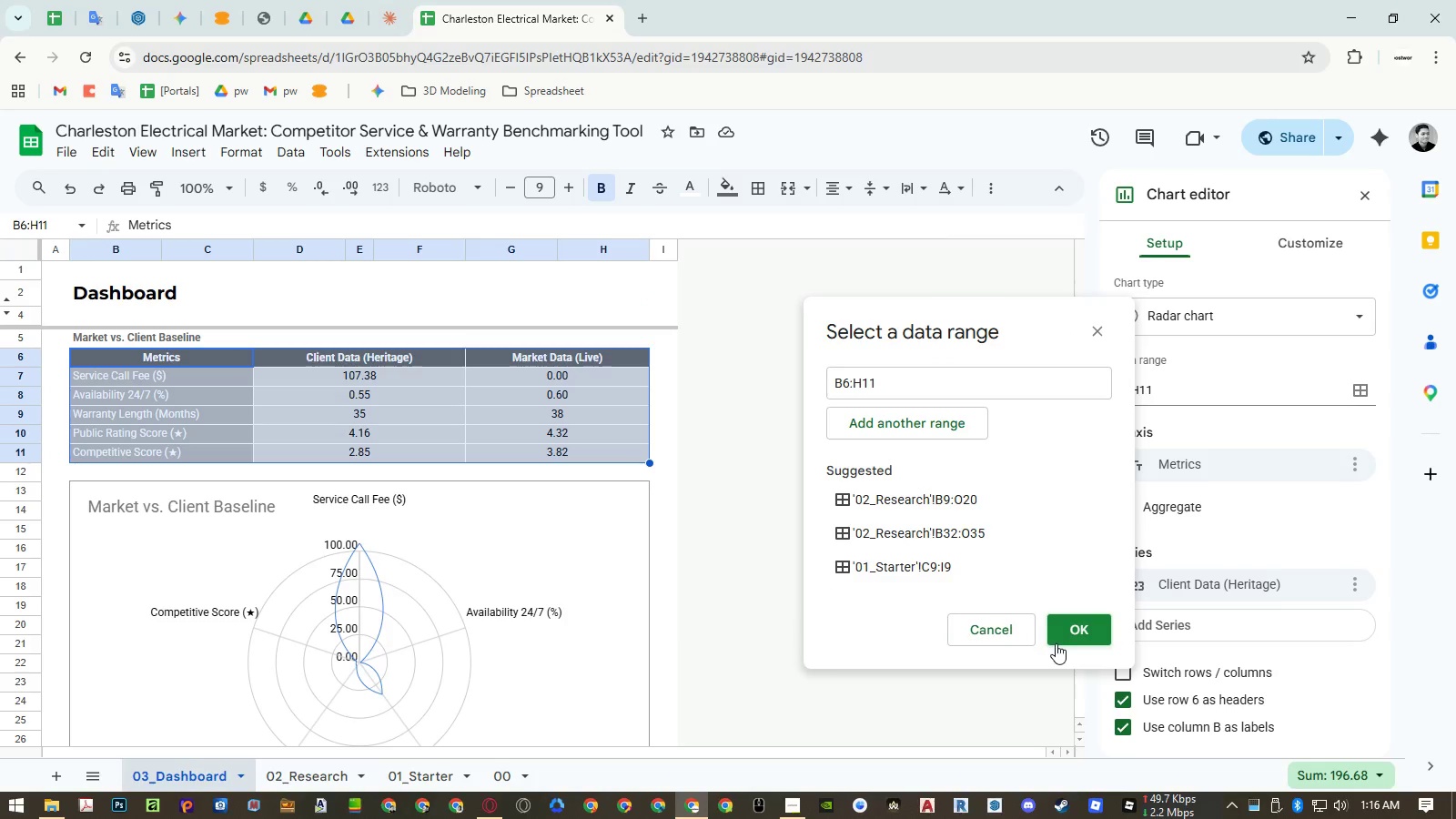 
left_click([1067, 635])
 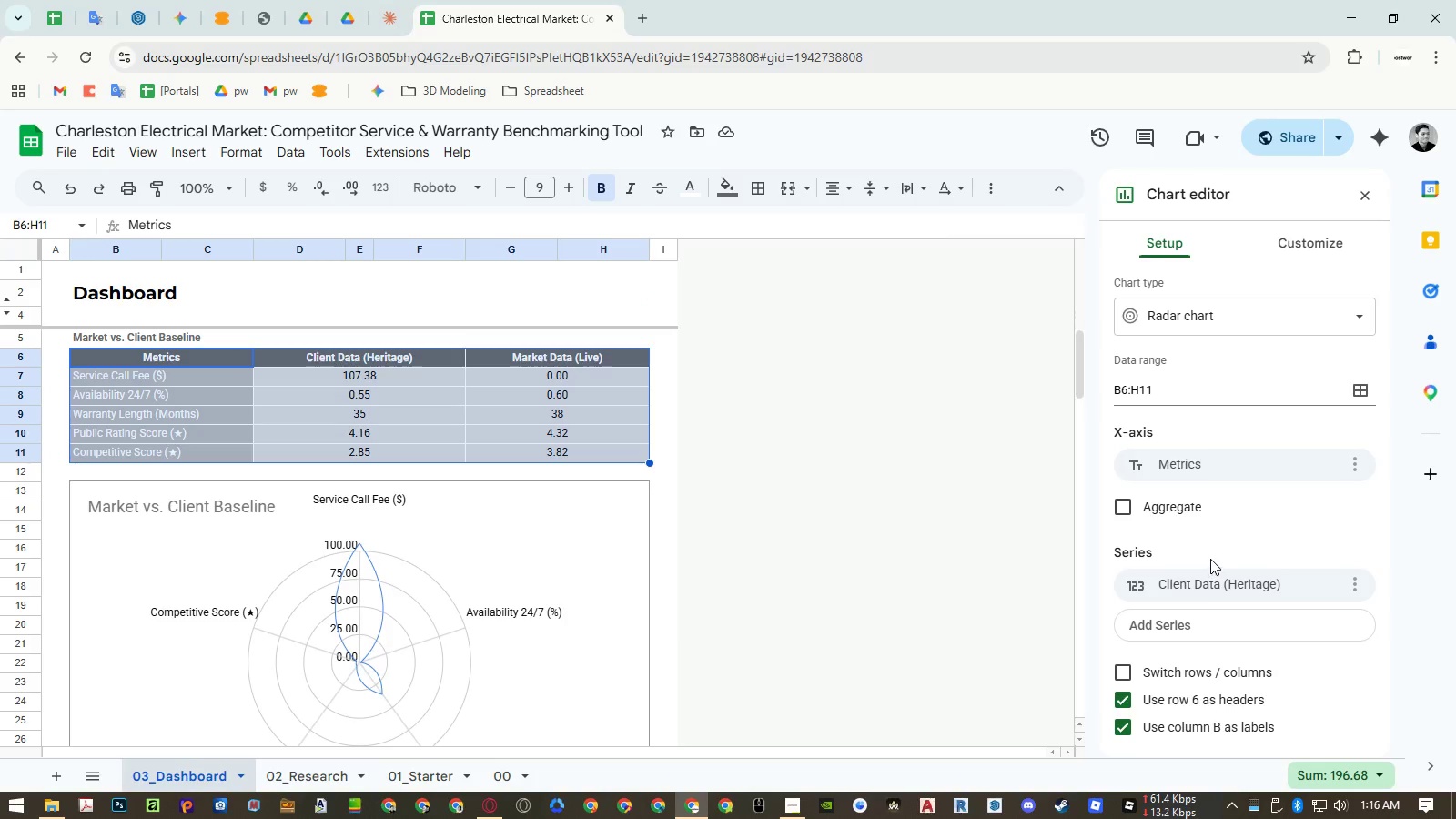 
scroll: coordinate [1213, 547], scroll_direction: down, amount: 2.0
 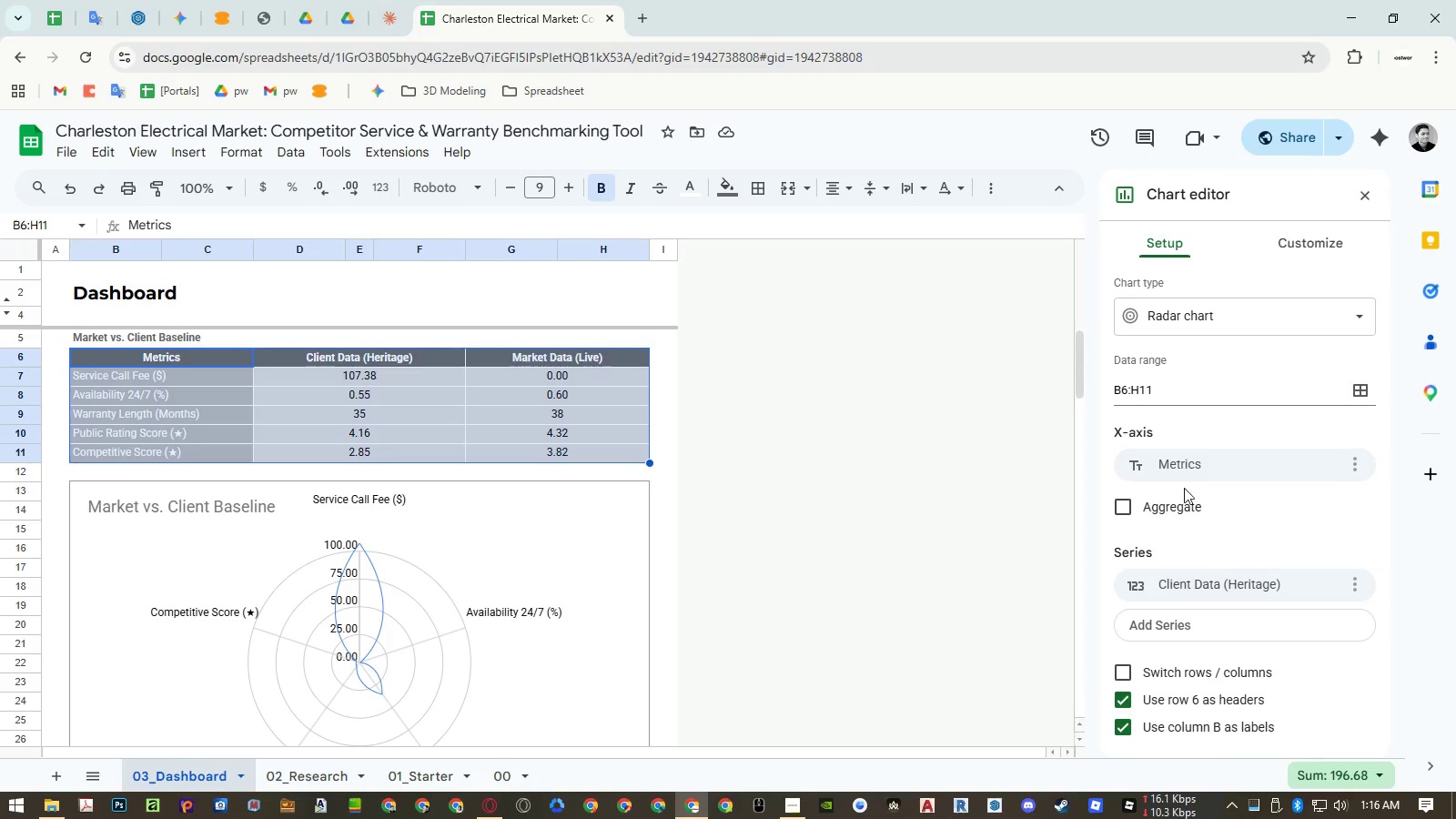 
left_click([1161, 621])
 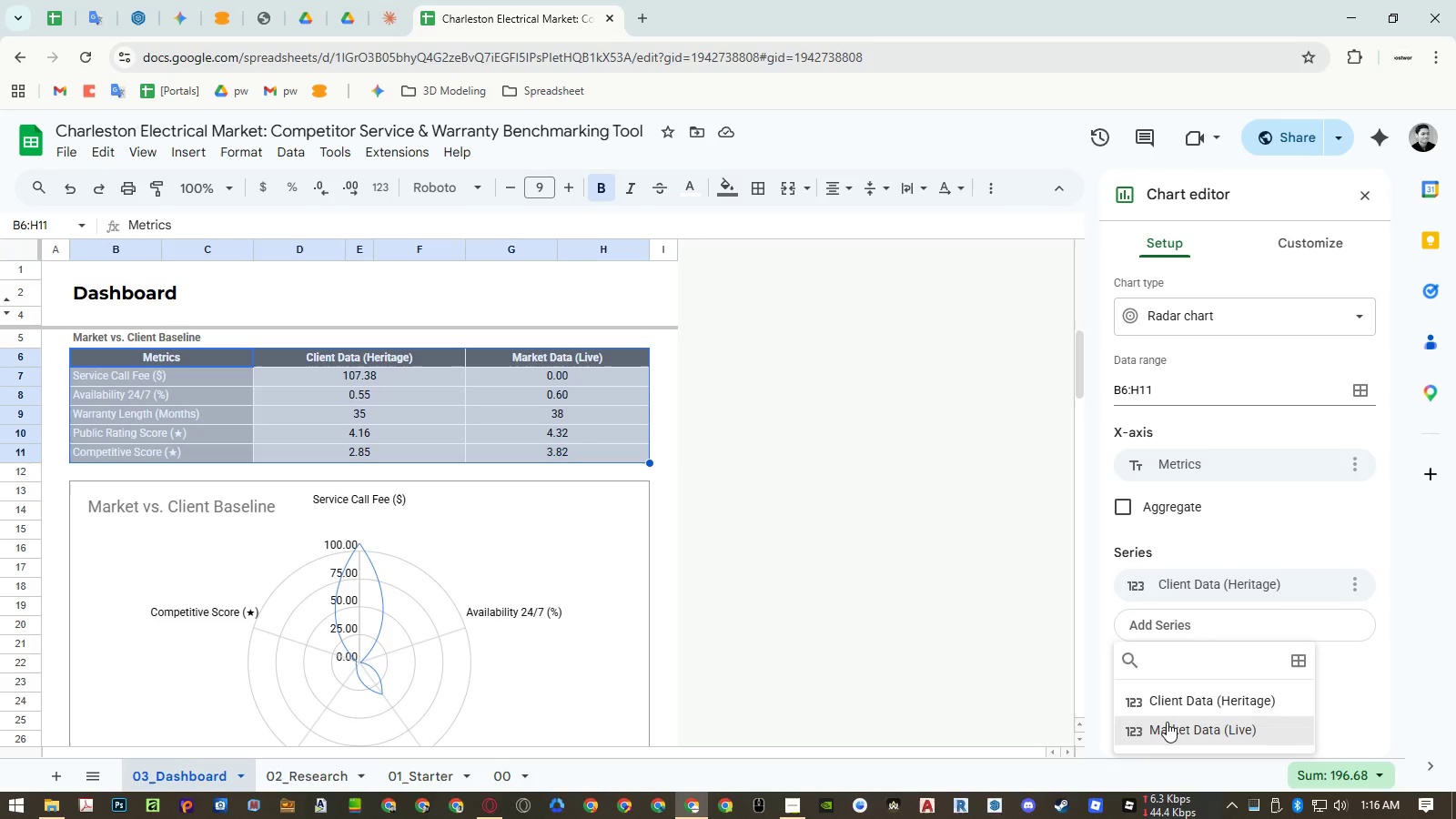 
left_click([1166, 724])
 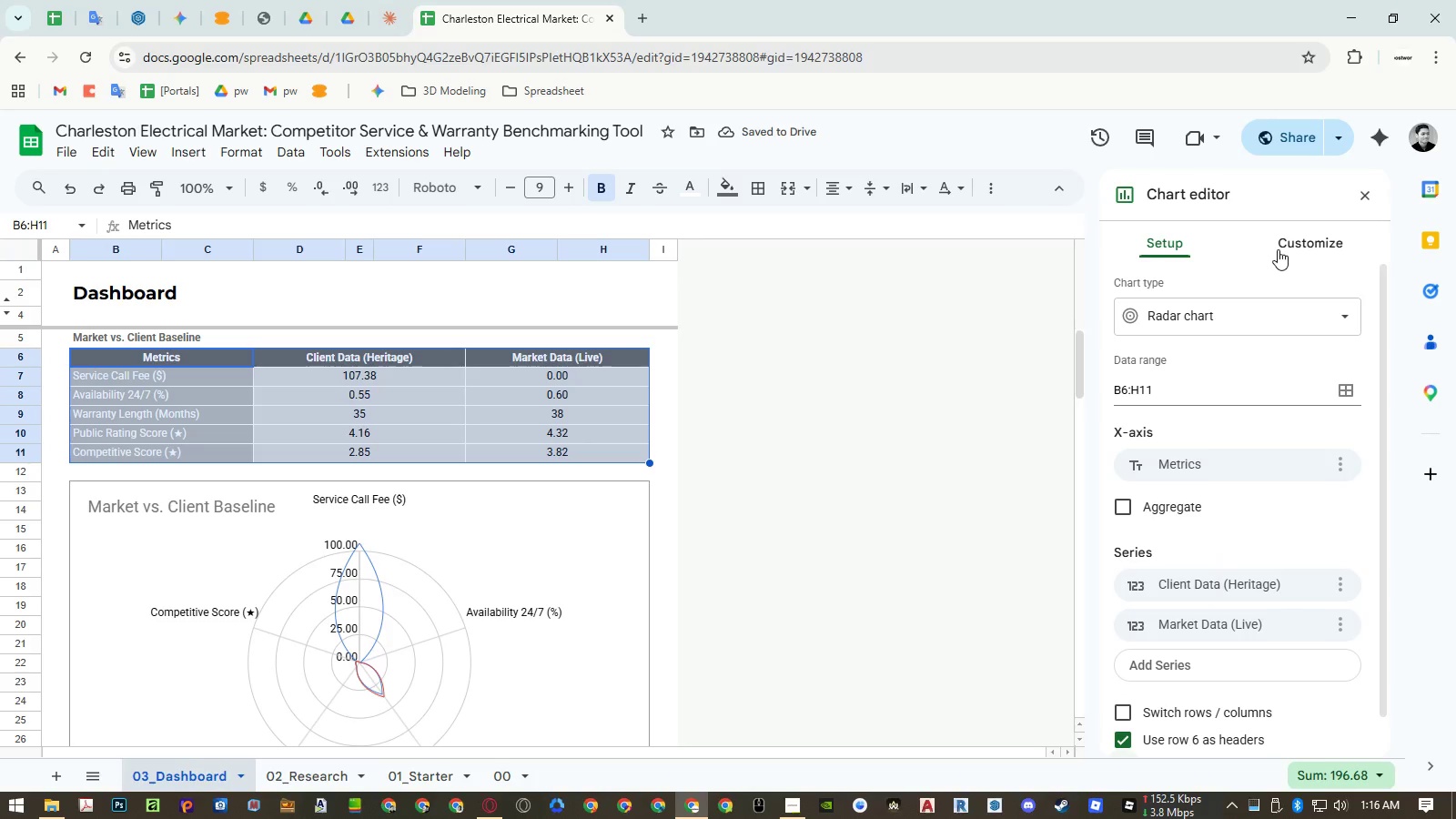 
wait(5.81)
 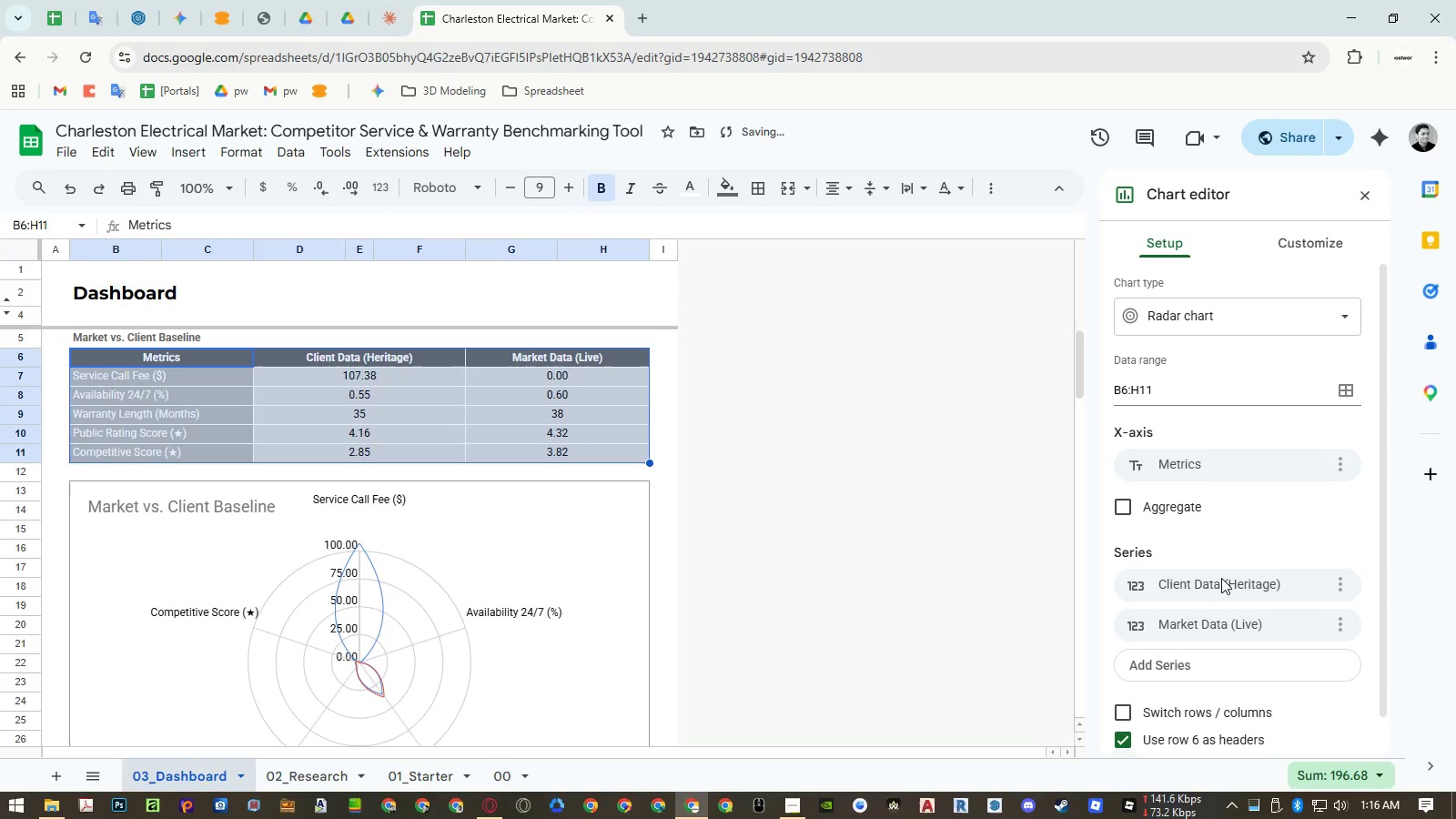 
left_click([1278, 249])
 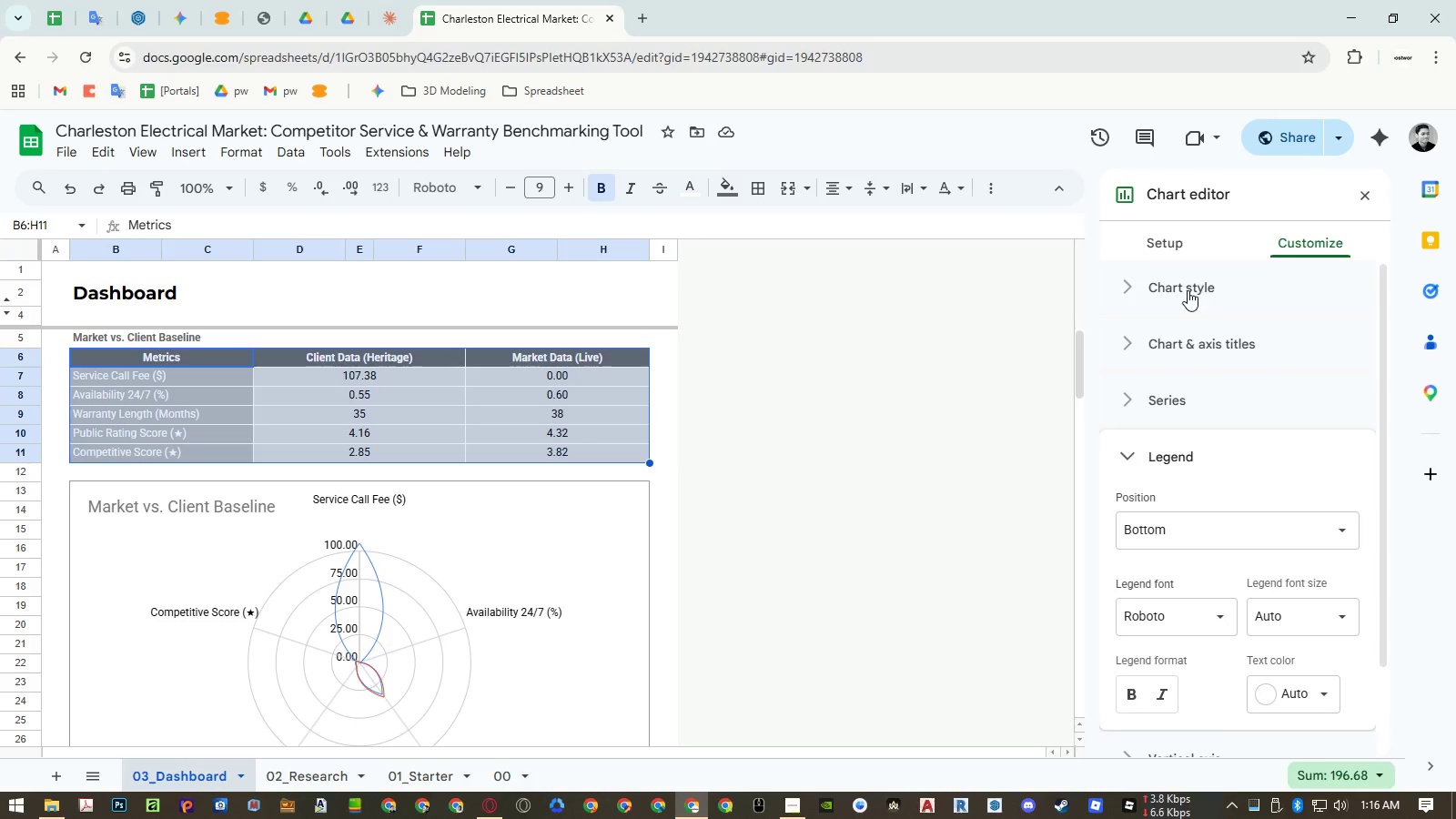 
left_click([1194, 355])
 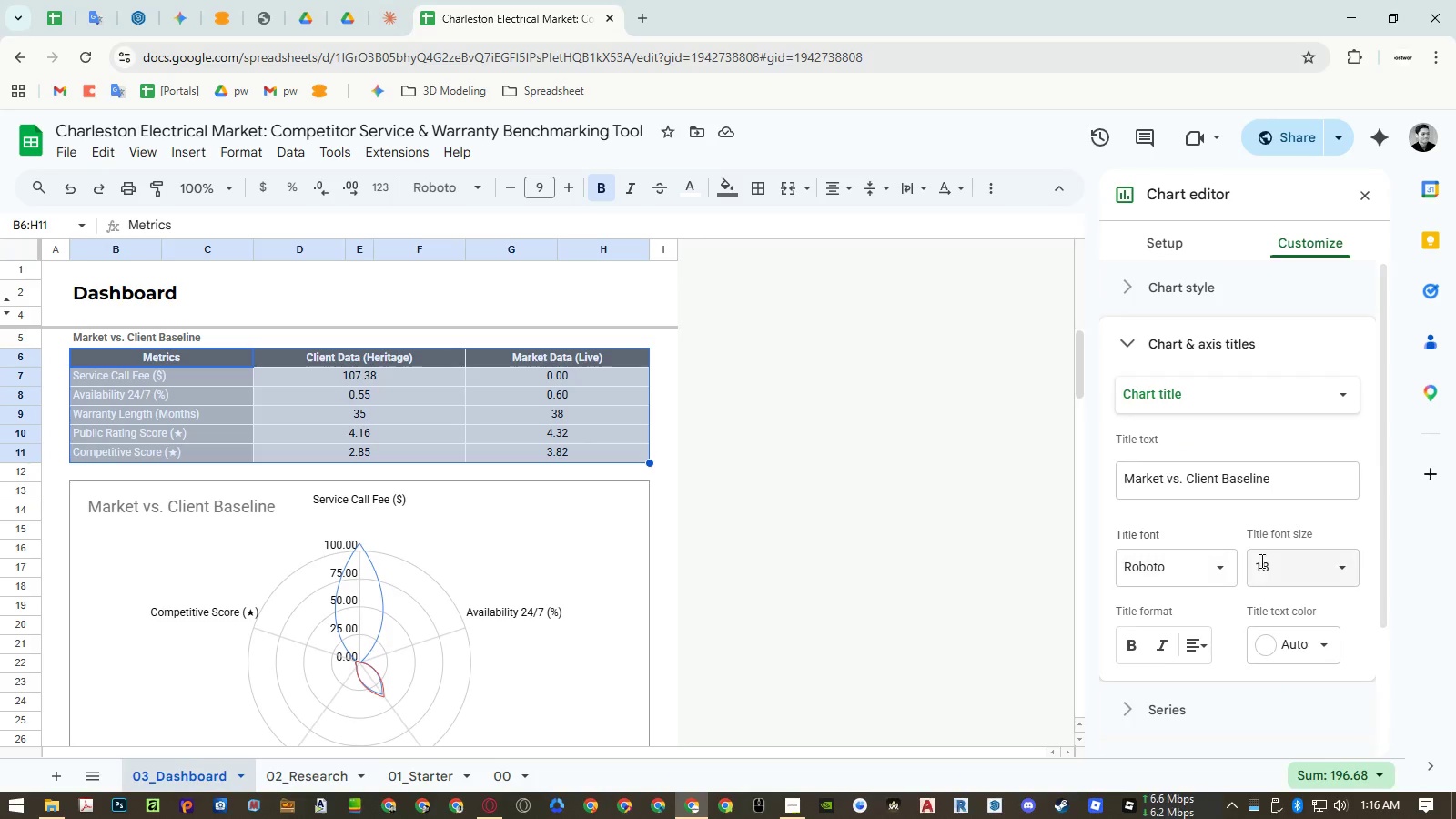 
left_click([1322, 569])
 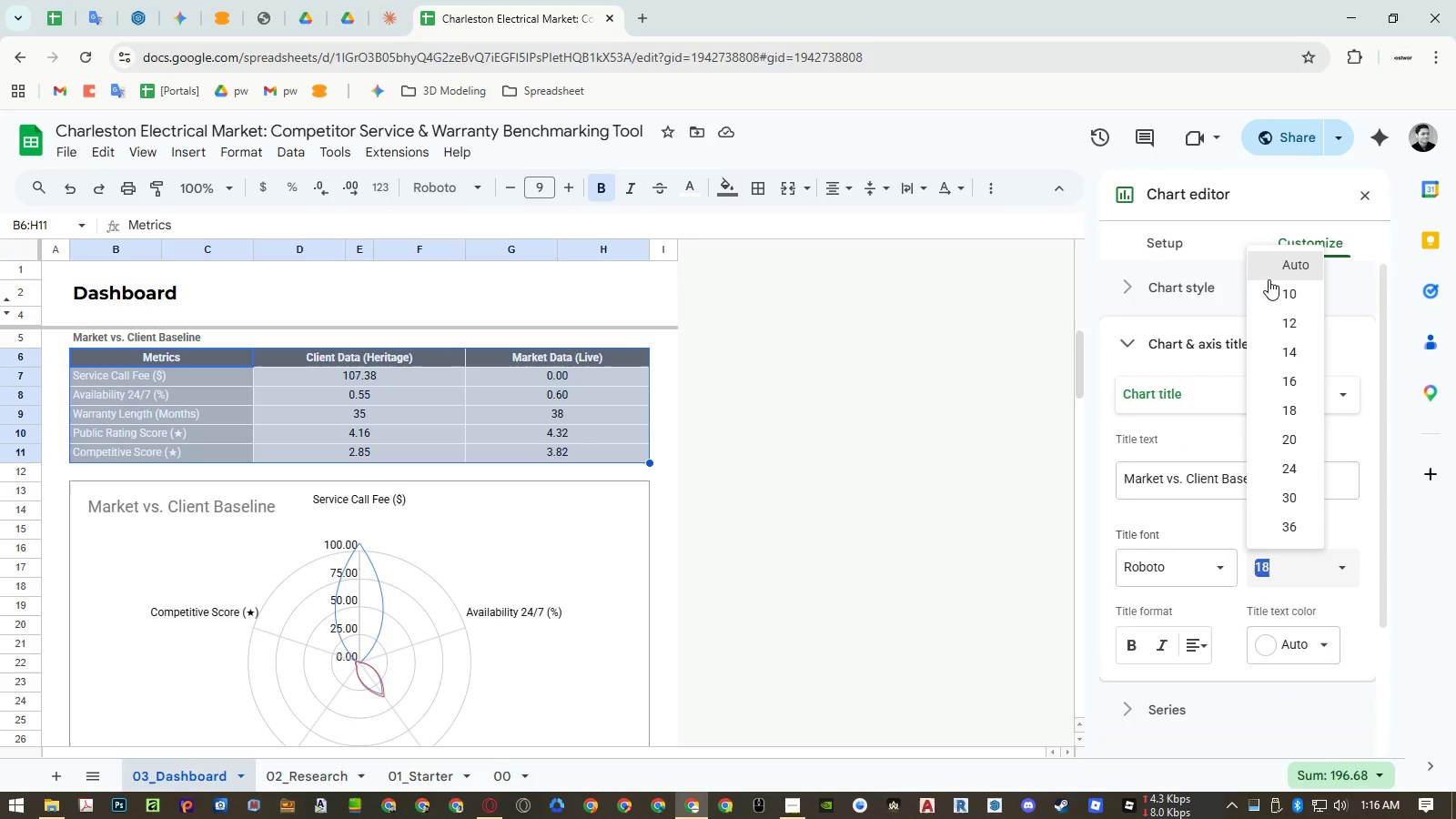 
left_click([1269, 279])
 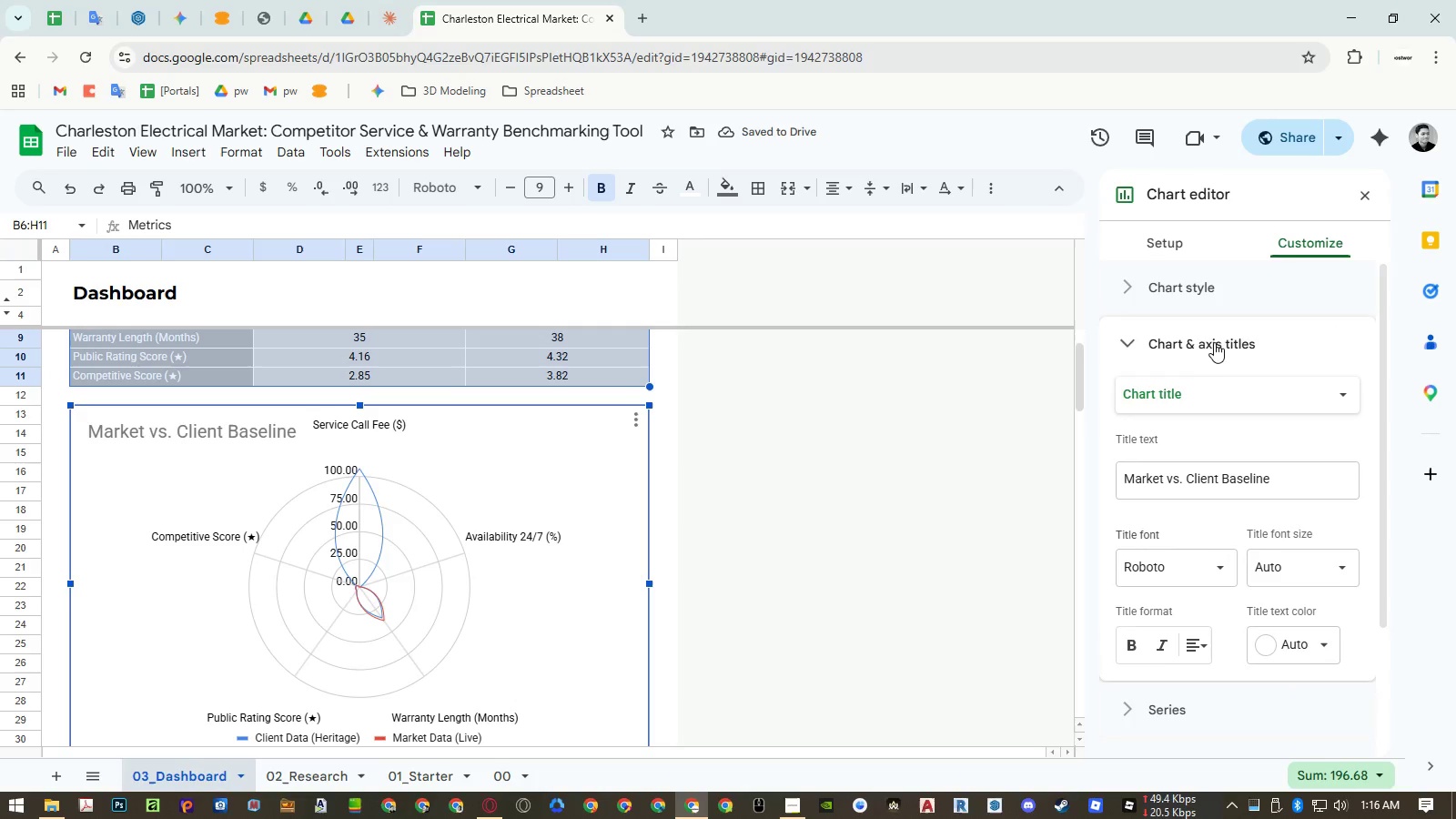 
left_click([1209, 333])
 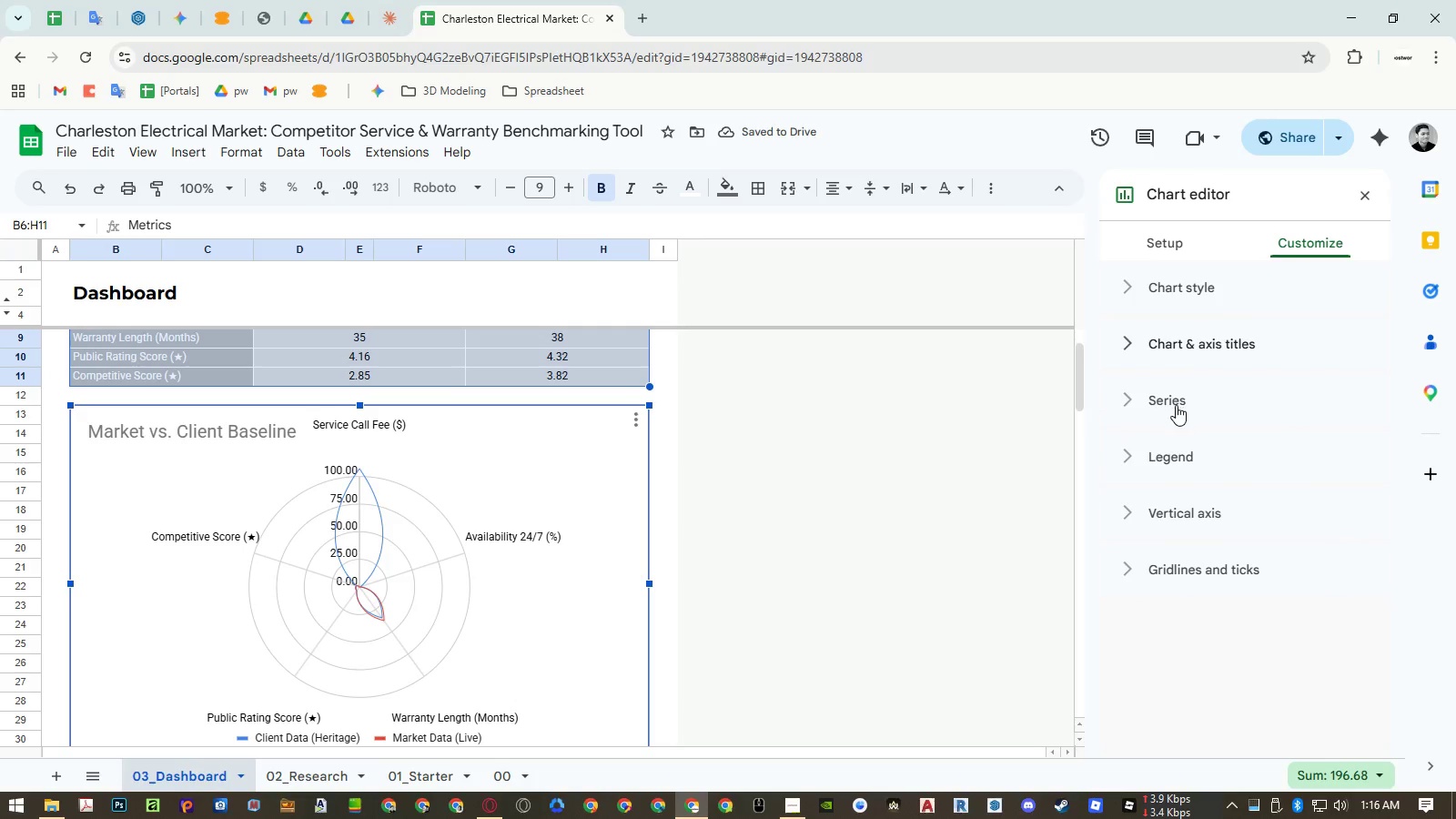 
left_click([1167, 446])
 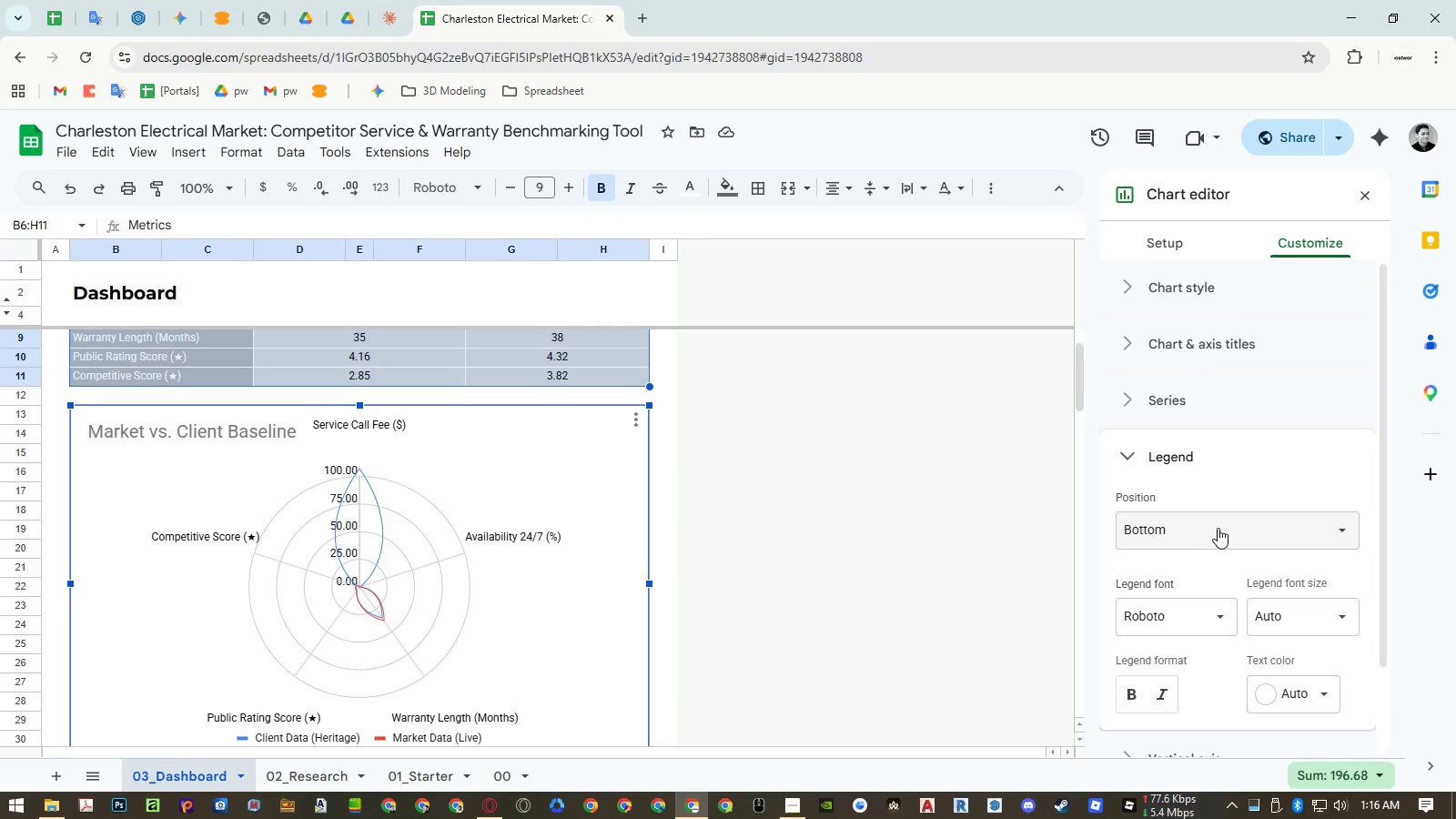 
left_click([1218, 528])
 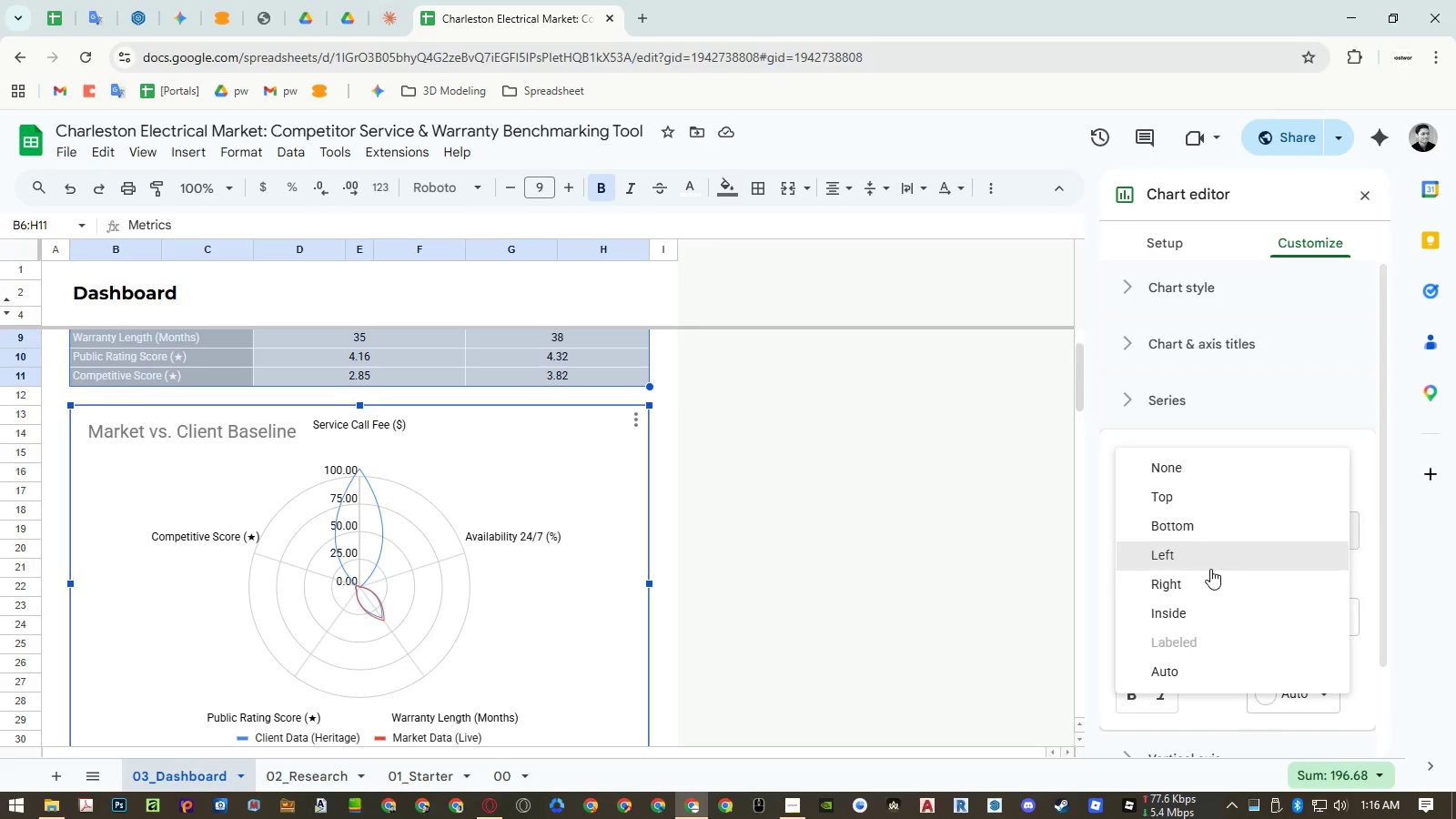 
left_click([1208, 571])
 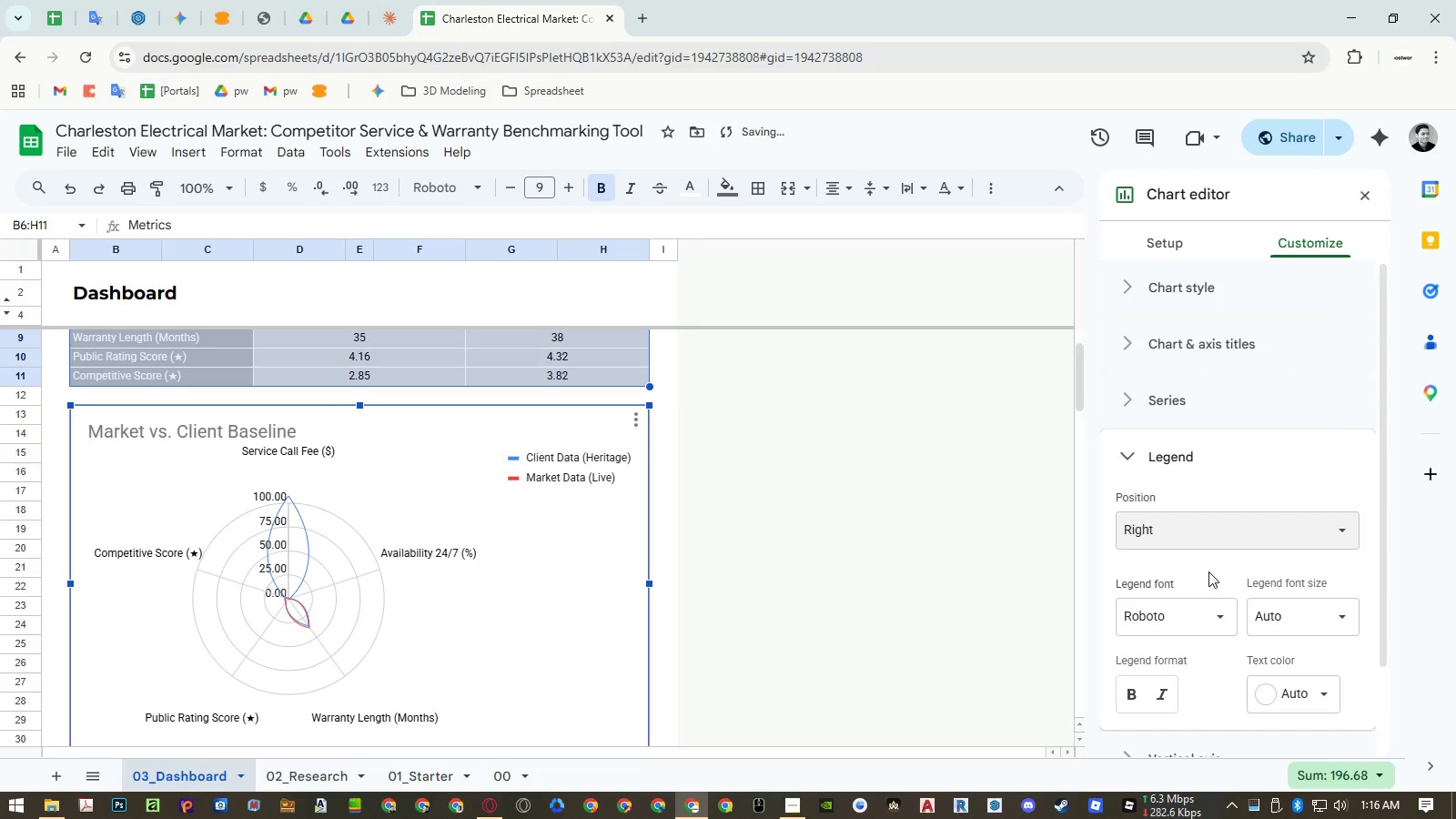 
left_click([1208, 528])
 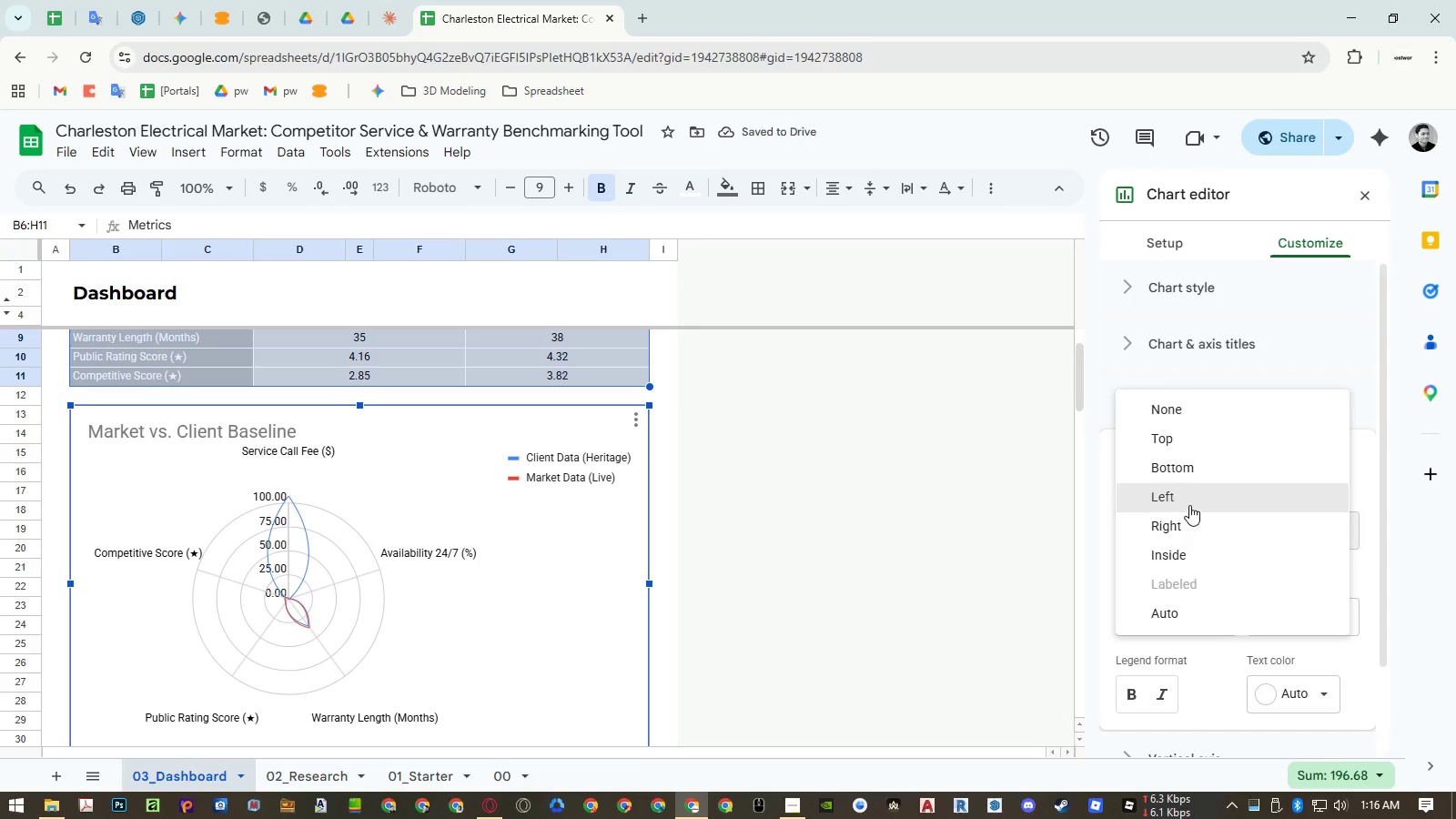 
left_click([1189, 502])
 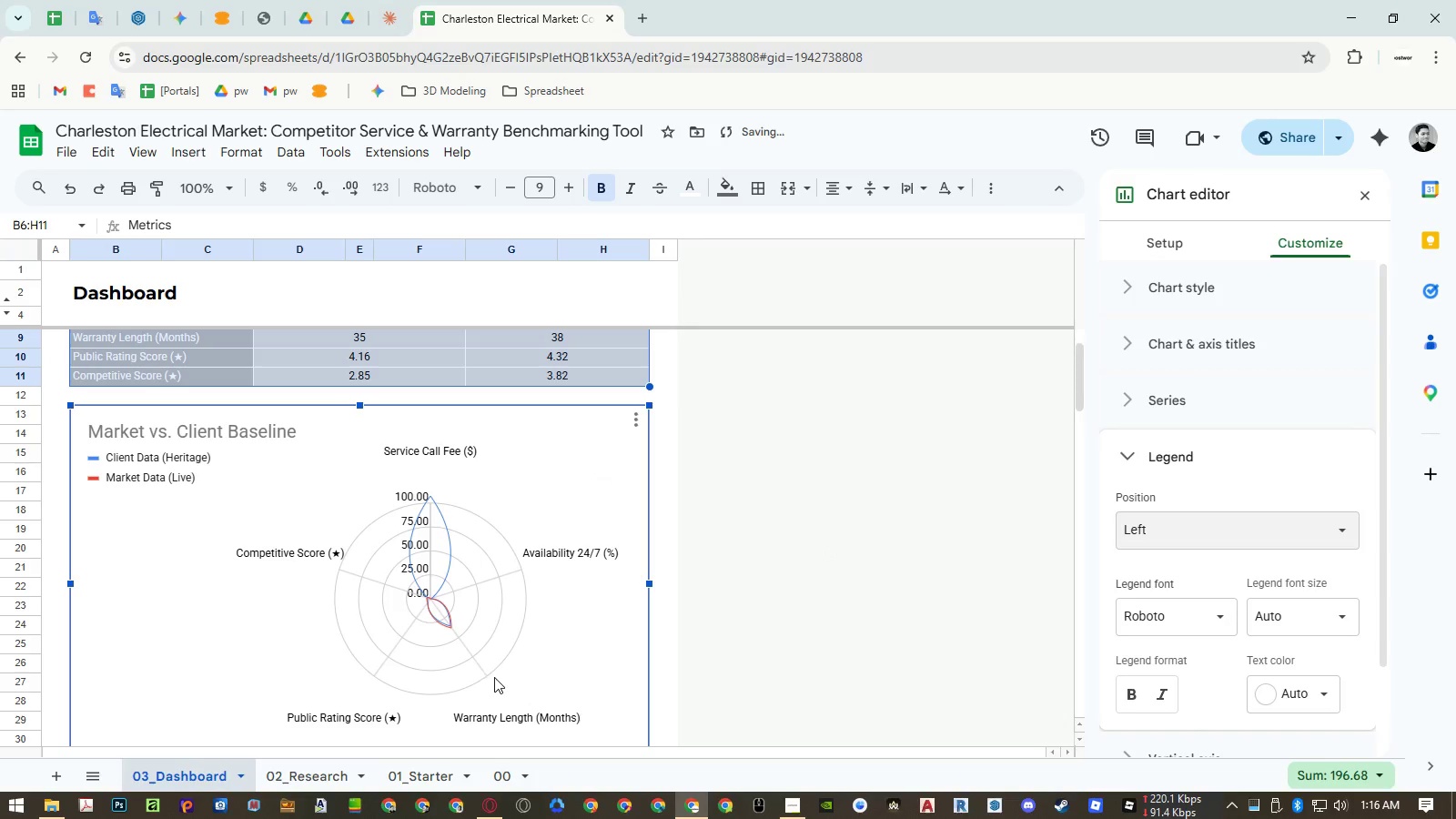 
left_click([717, 544])
 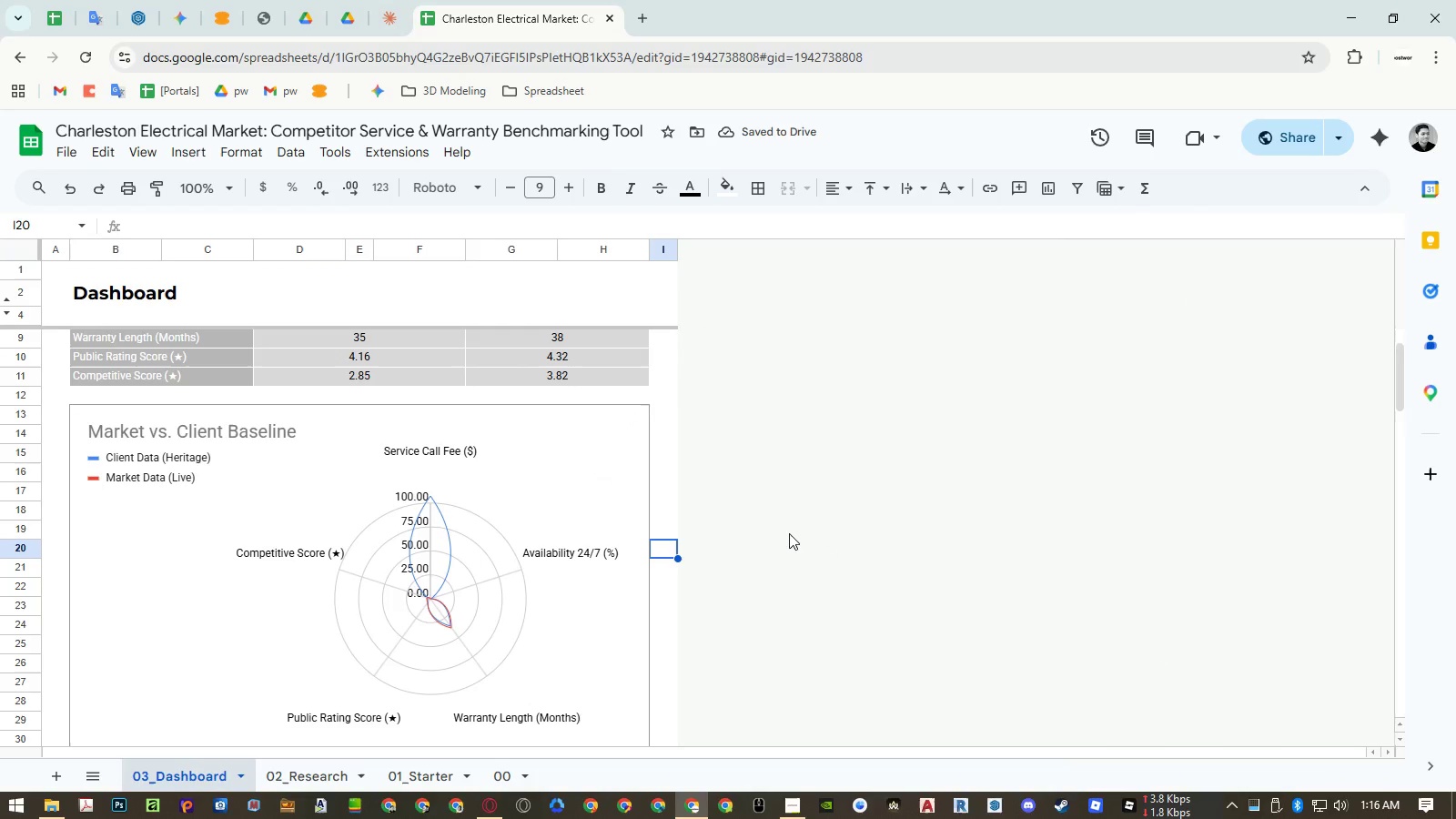 
key(Control+ControlRight)
 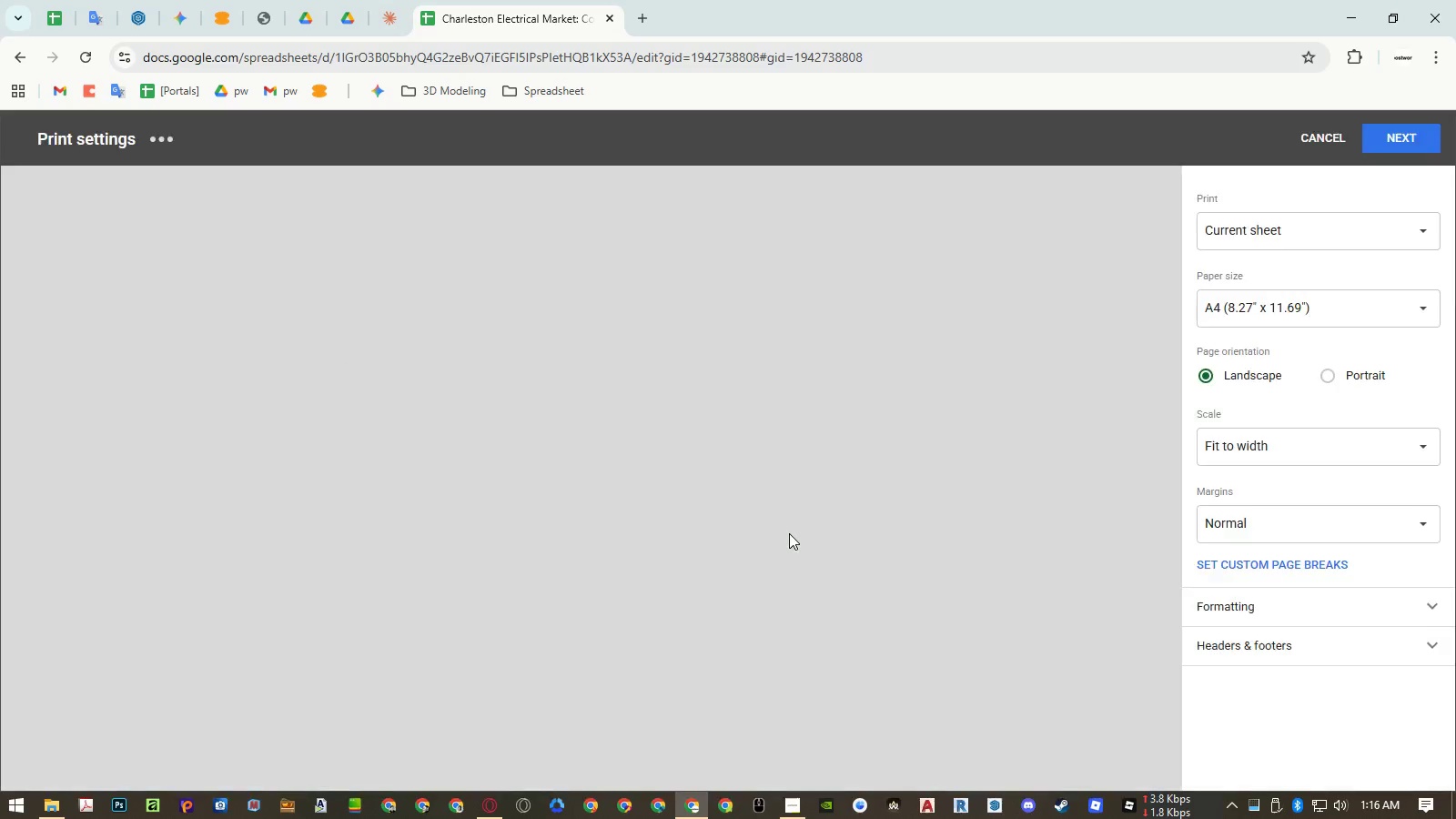 
key(Control+P)
 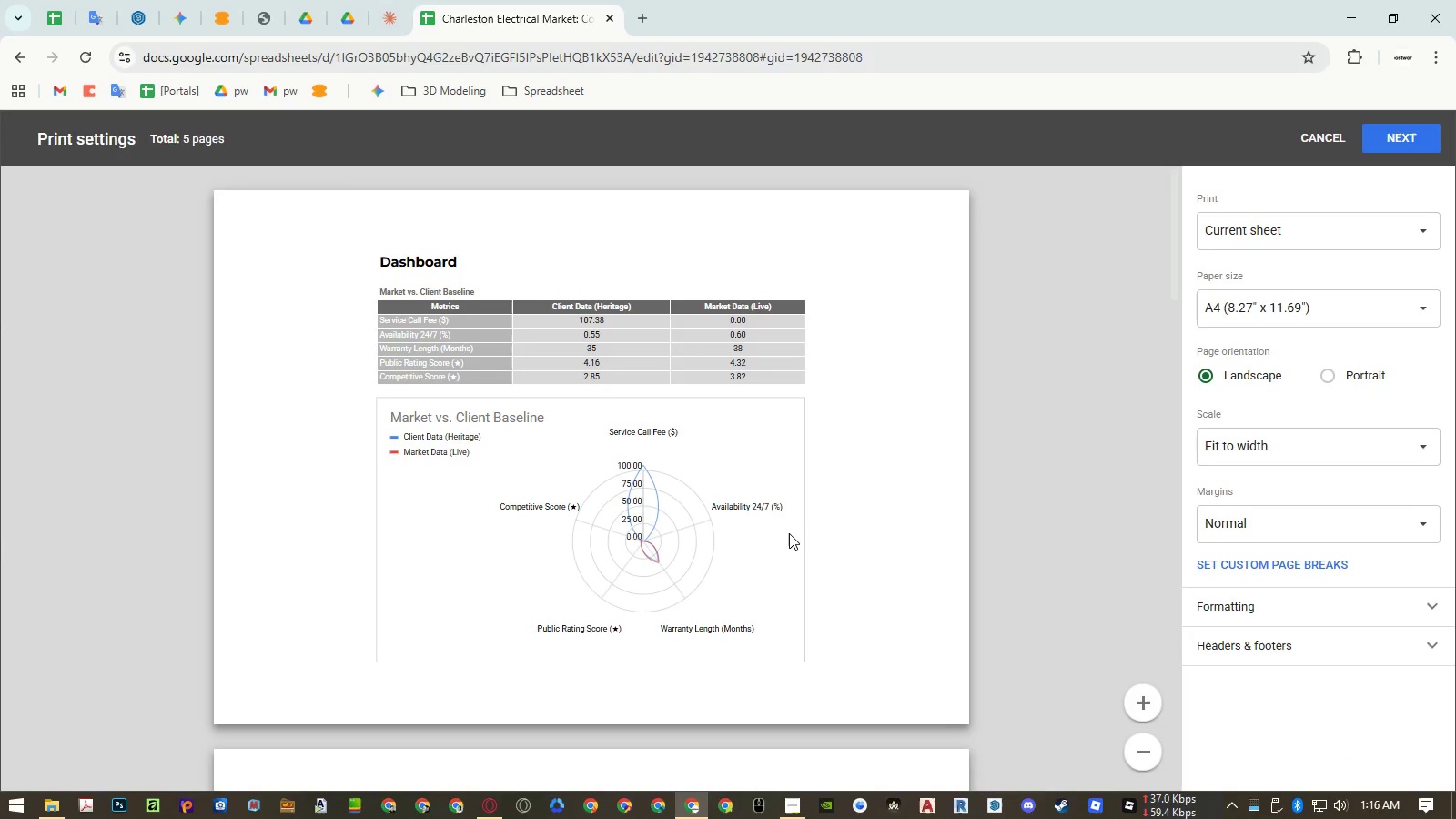 
scroll: coordinate [721, 505], scroll_direction: down, amount: 2.0
 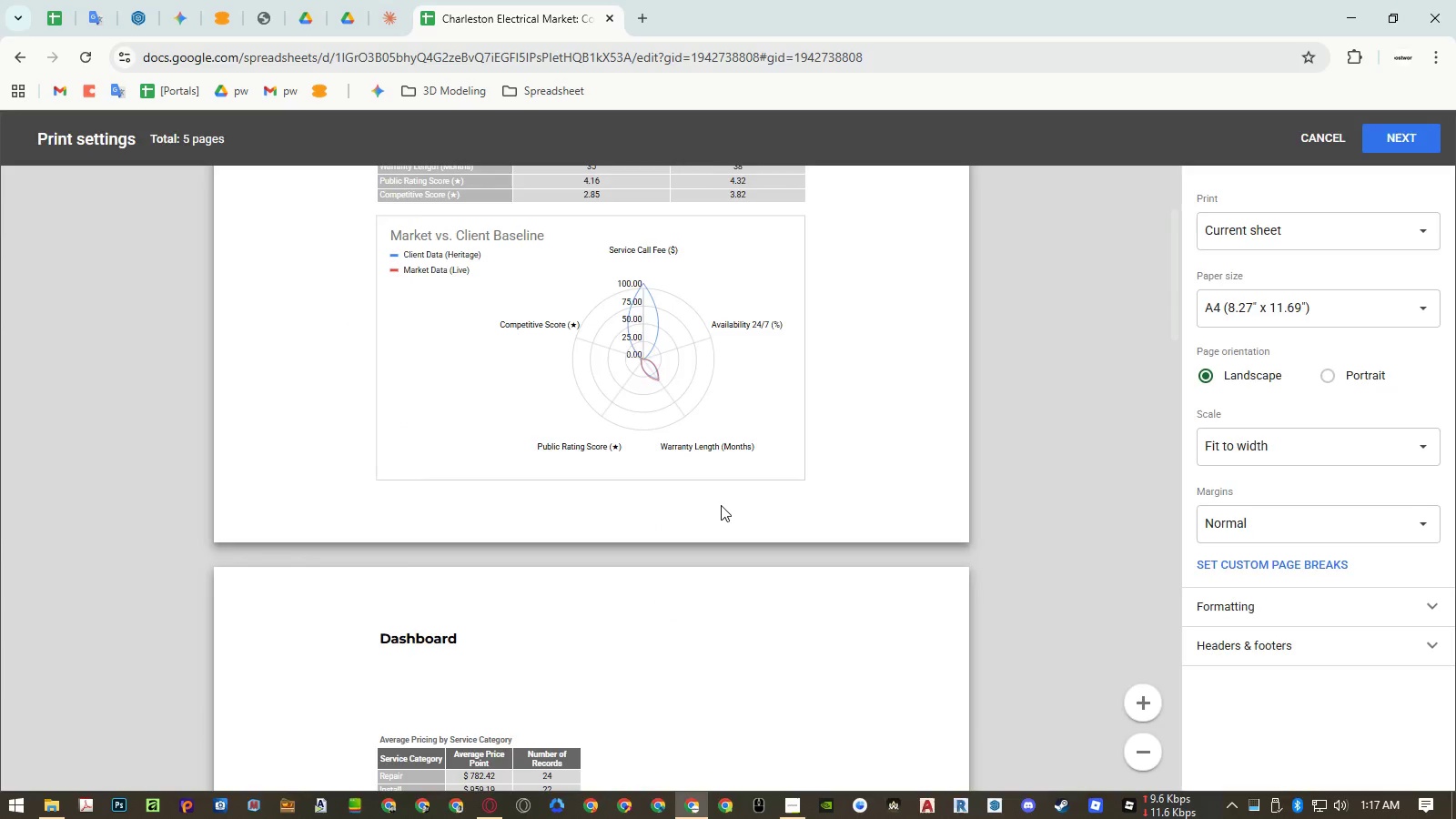 
key(Escape)
 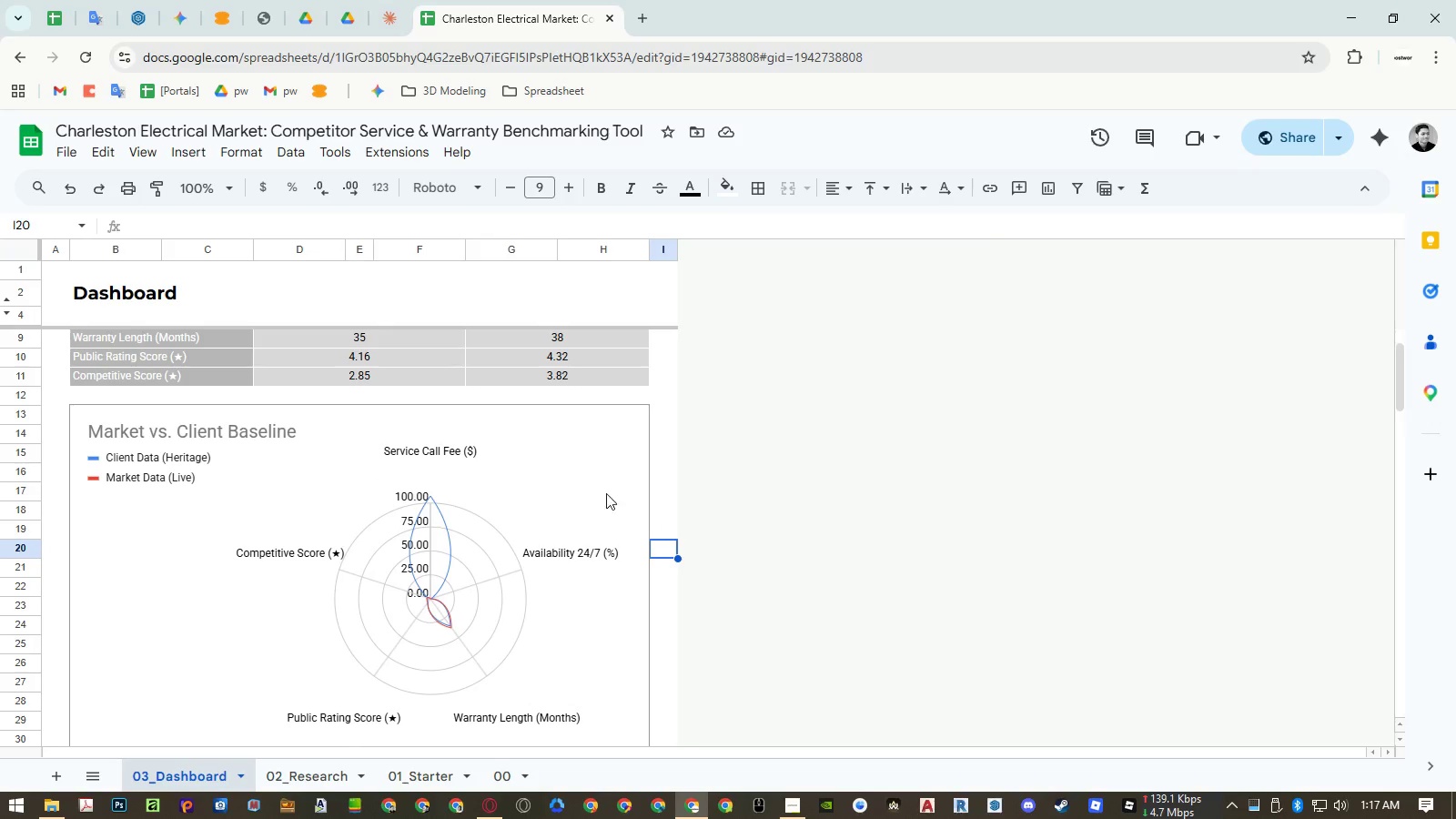 
scroll: coordinate [489, 481], scroll_direction: down, amount: 2.0
 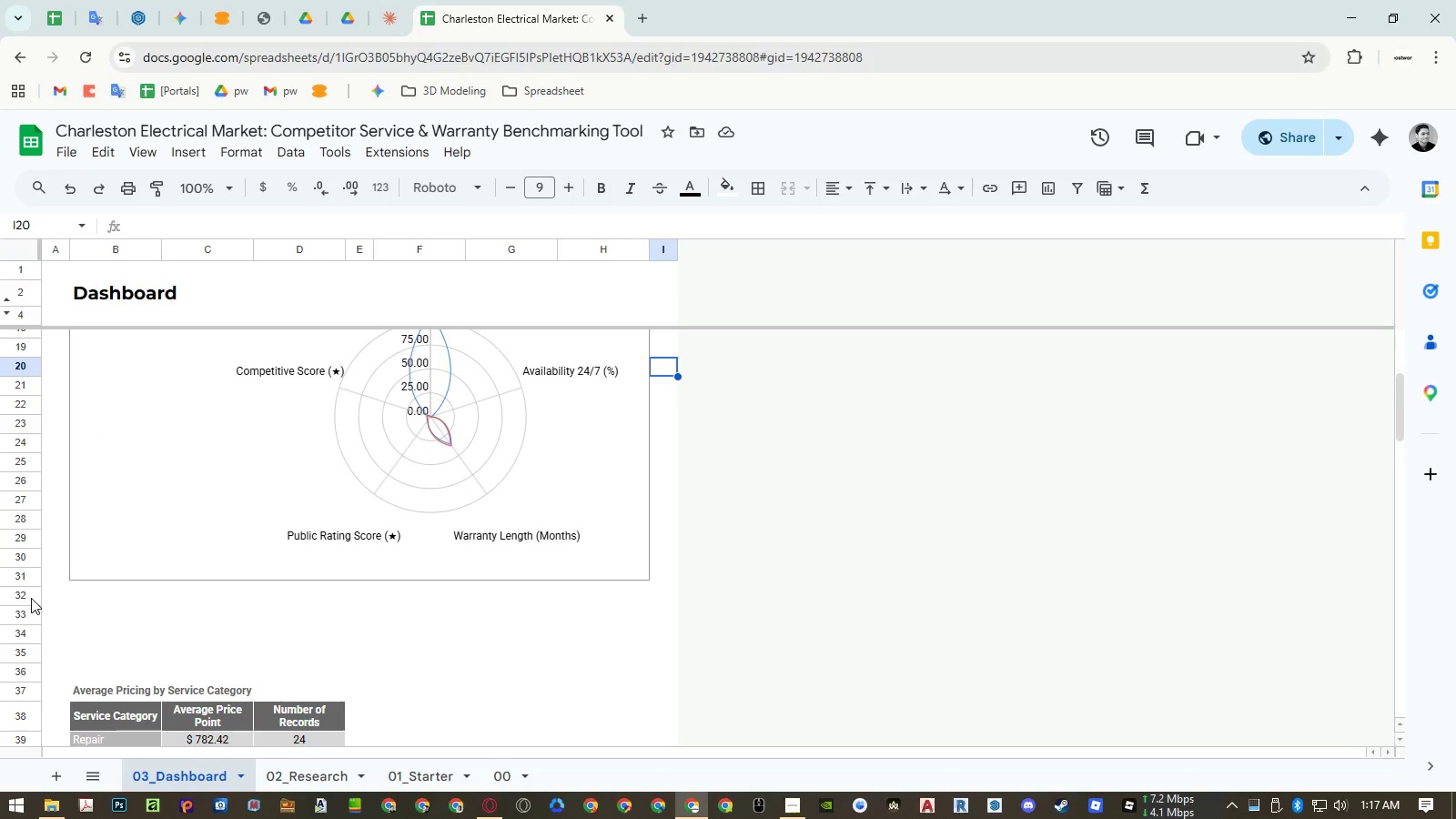 
left_click_drag(start_coordinate=[29, 612], to_coordinate=[27, 676])
 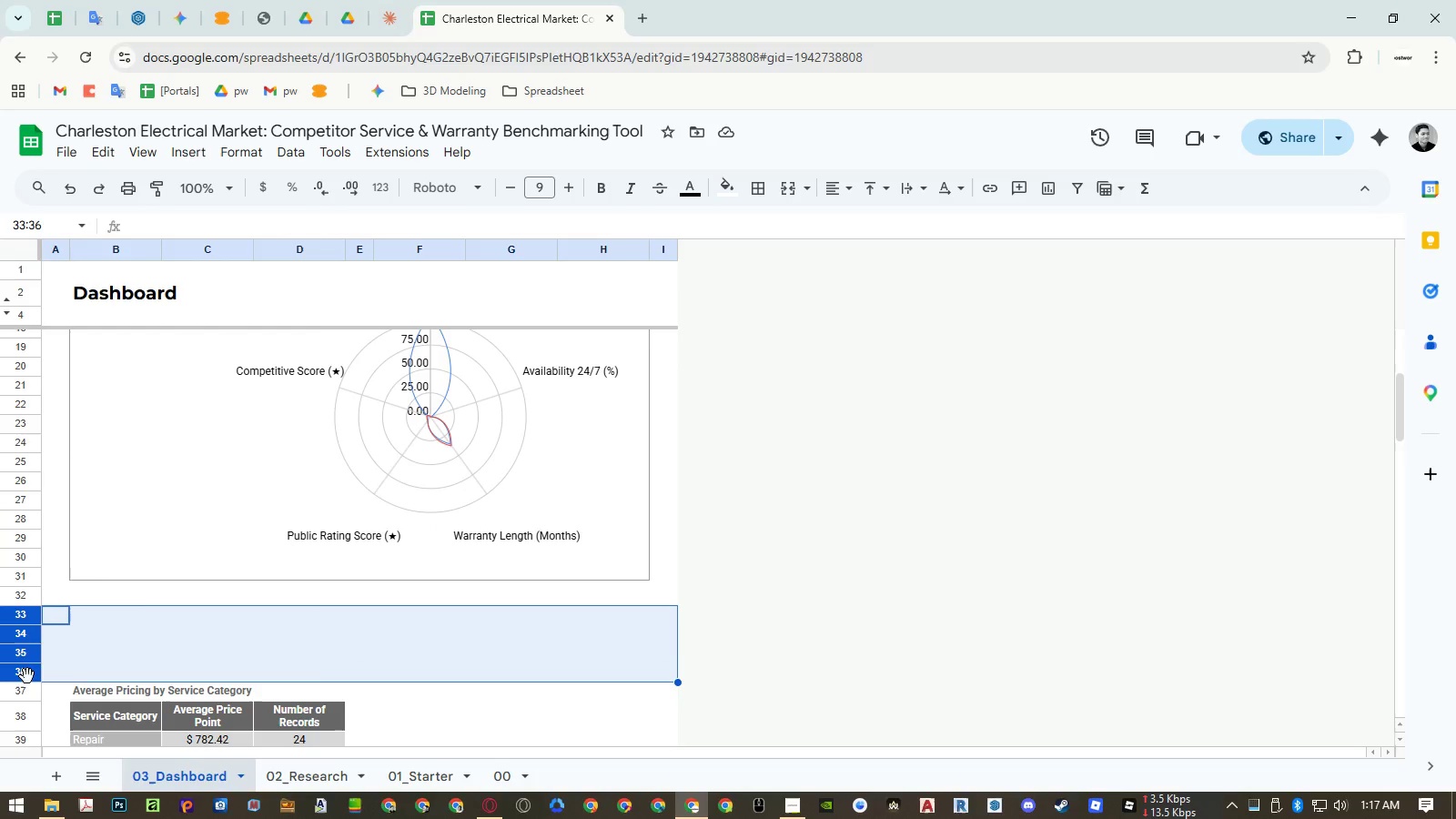 
right_click([27, 676])
 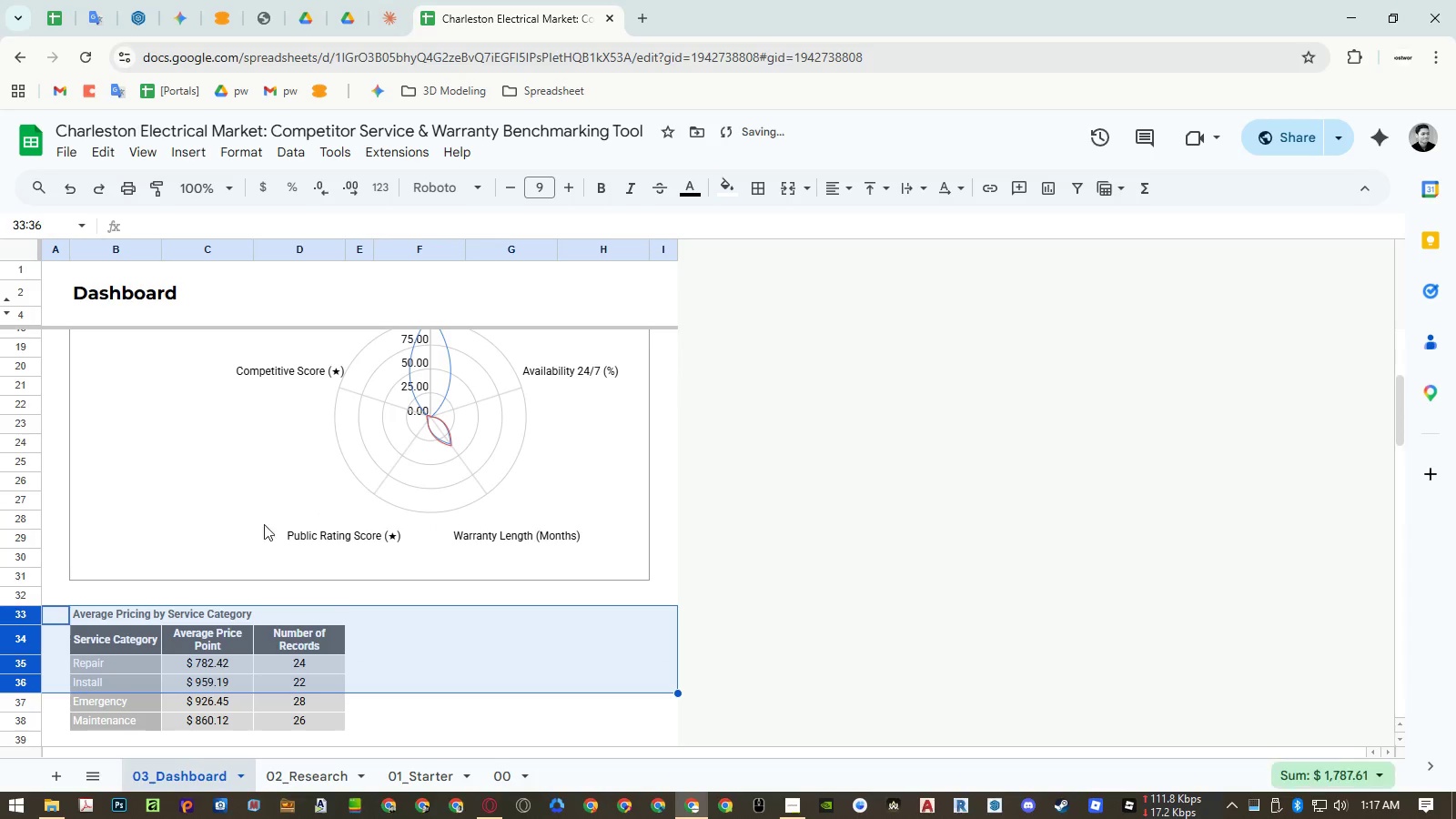 
left_click([411, 654])
 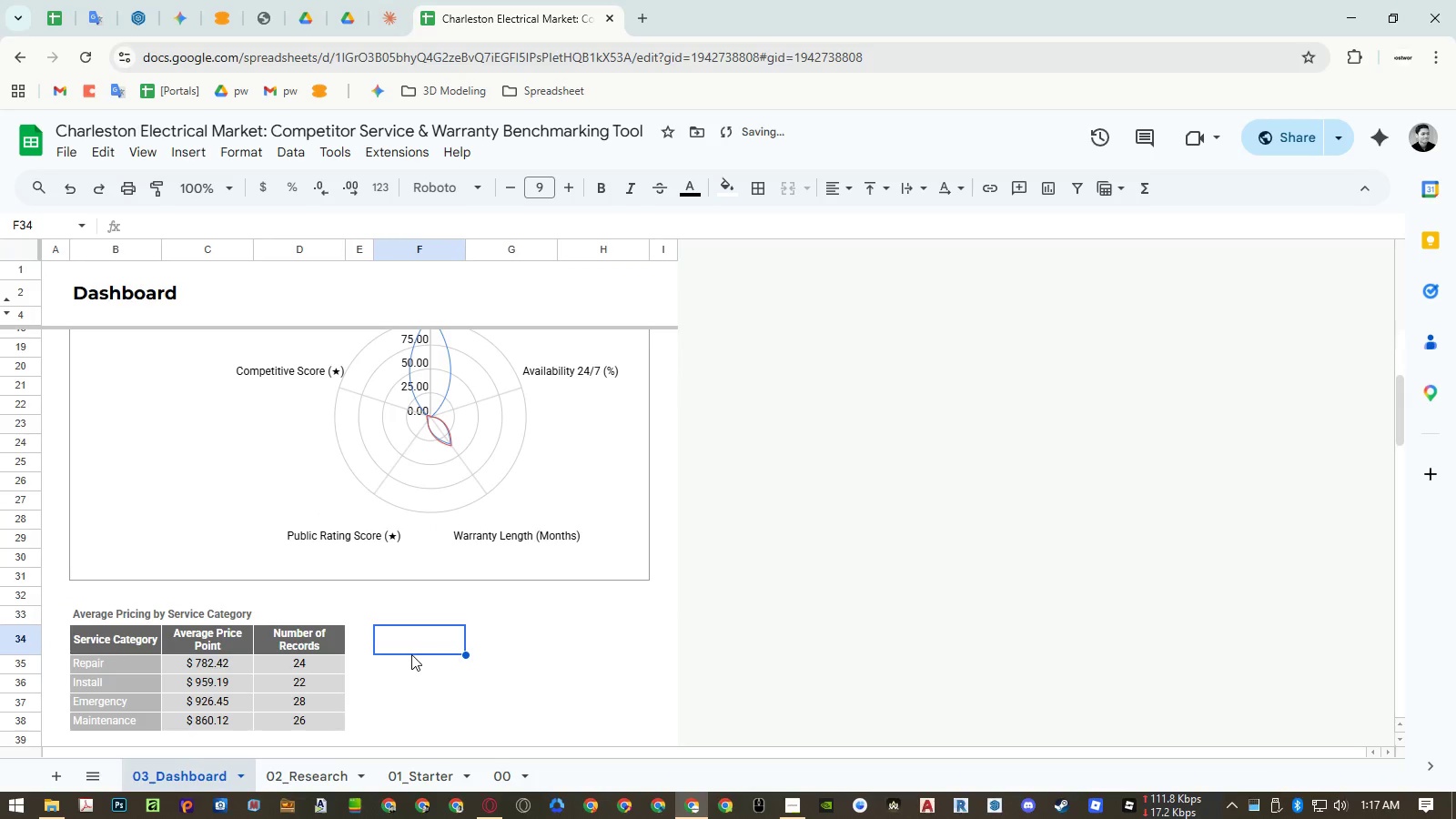 
key(Control+ControlRight)
 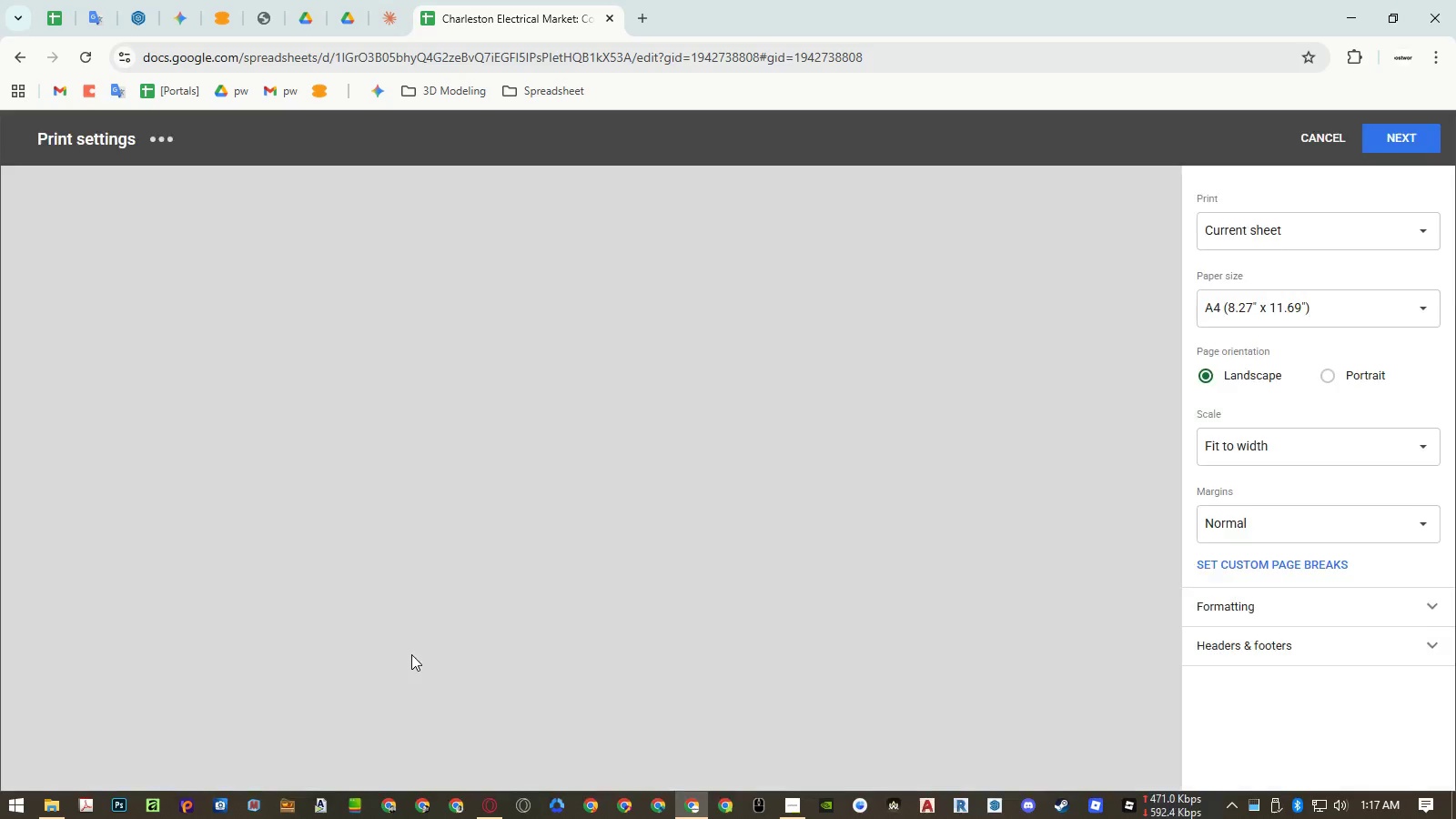 
key(Control+P)
 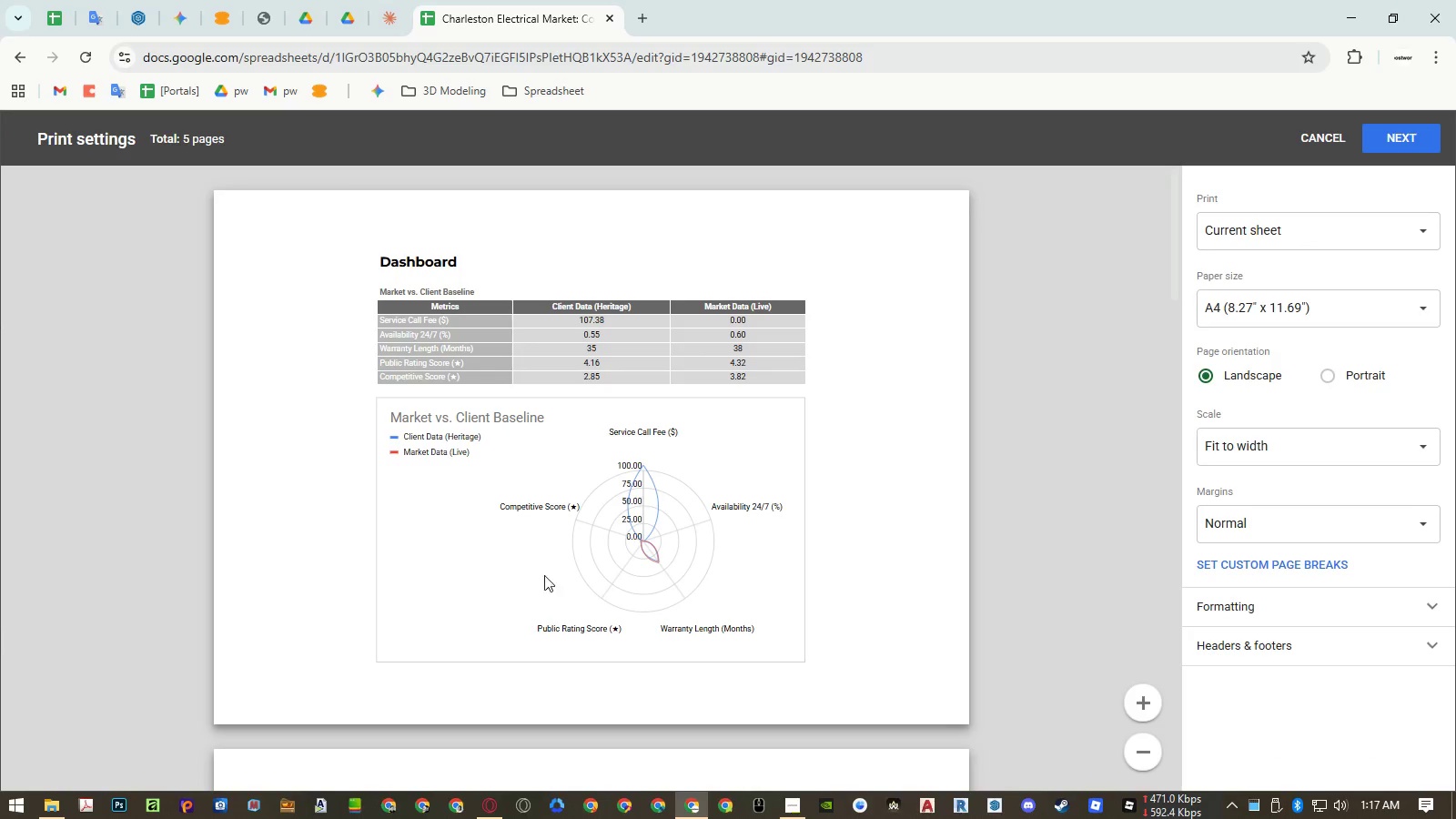 
scroll: coordinate [589, 547], scroll_direction: down, amount: 4.0
 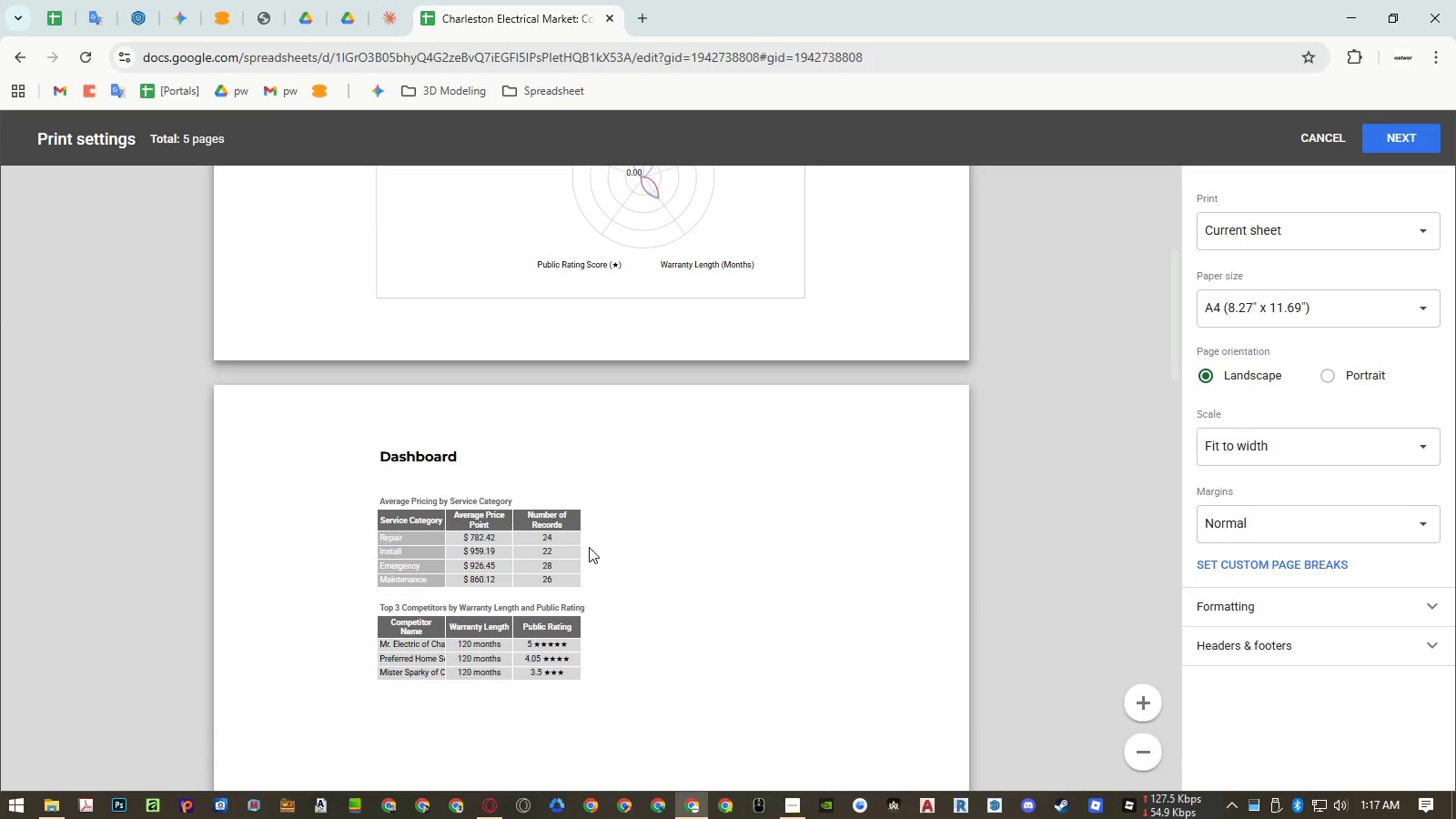 
key(Escape)
 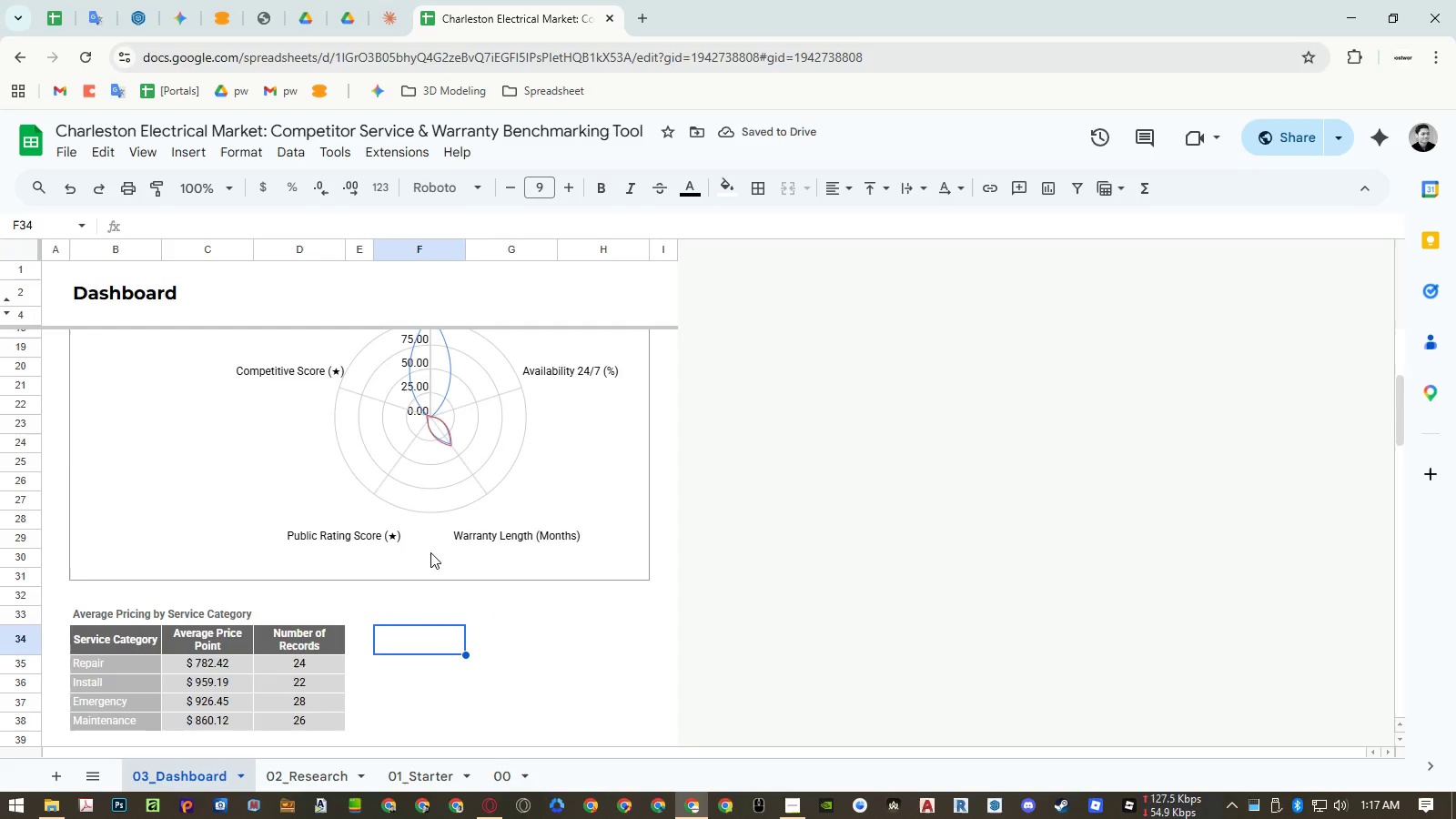 
scroll: coordinate [408, 547], scroll_direction: down, amount: 3.0
 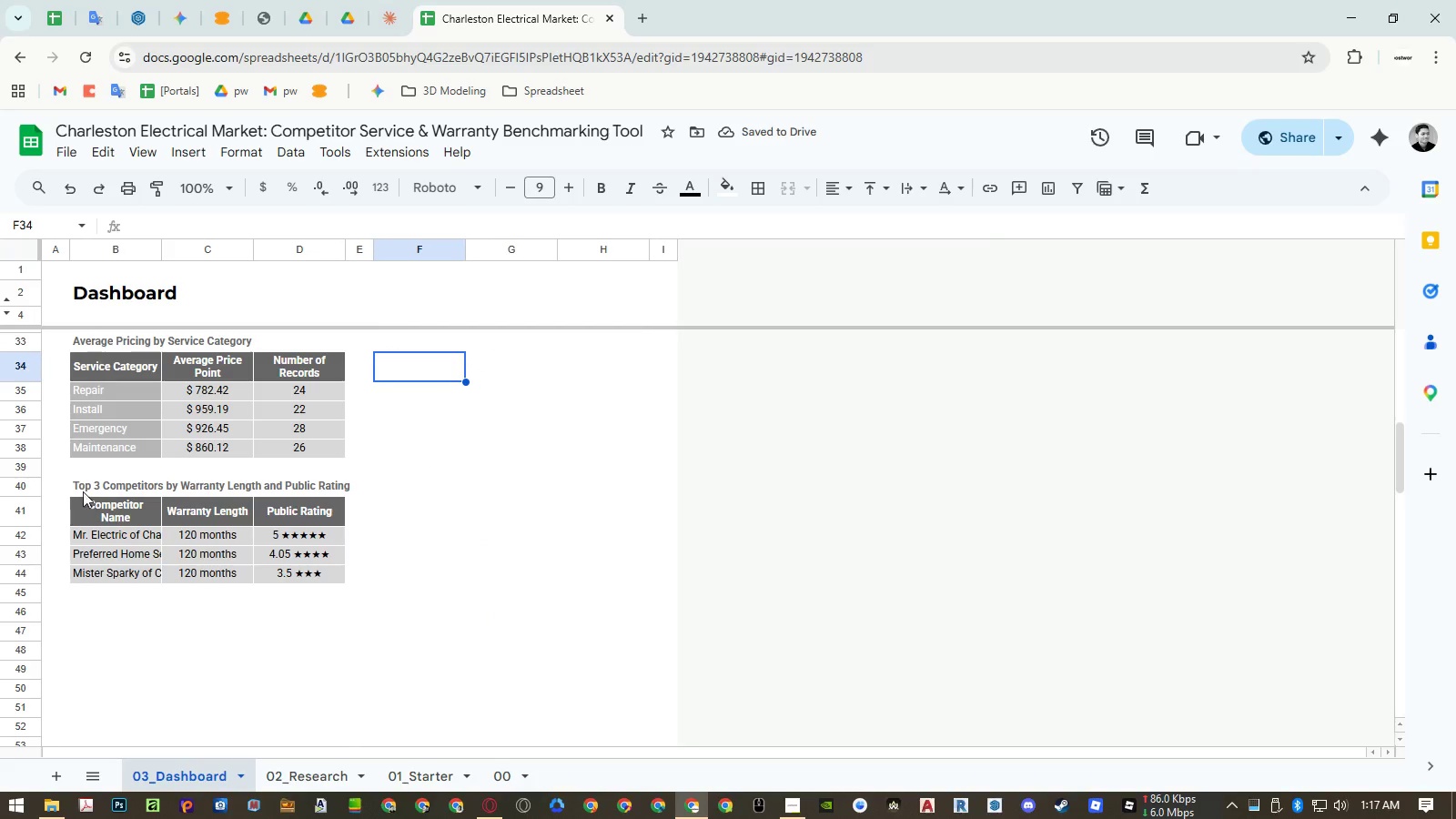 
left_click_drag(start_coordinate=[80, 485], to_coordinate=[301, 584])
 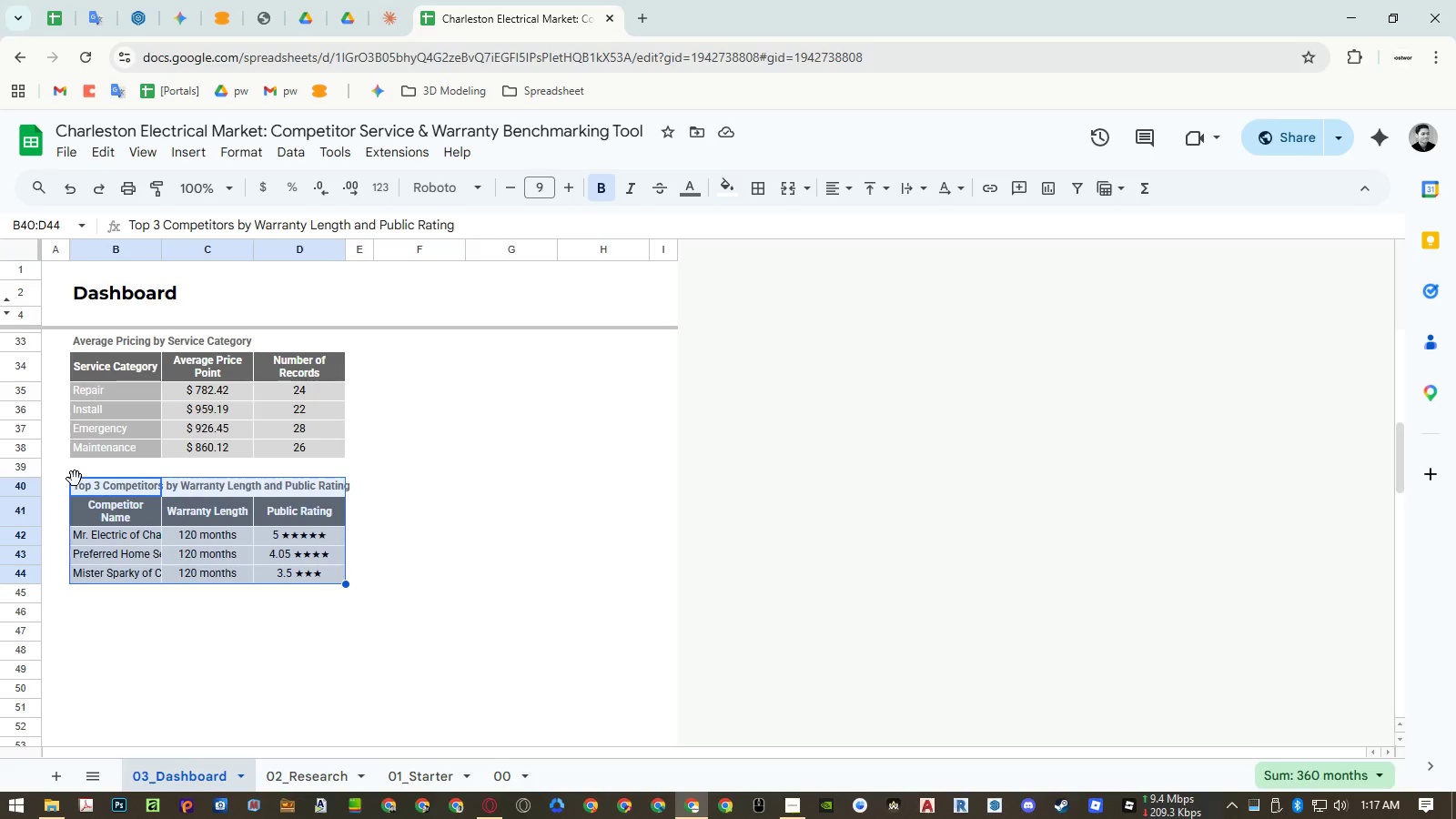 
left_click_drag(start_coordinate=[75, 479], to_coordinate=[422, 347])
 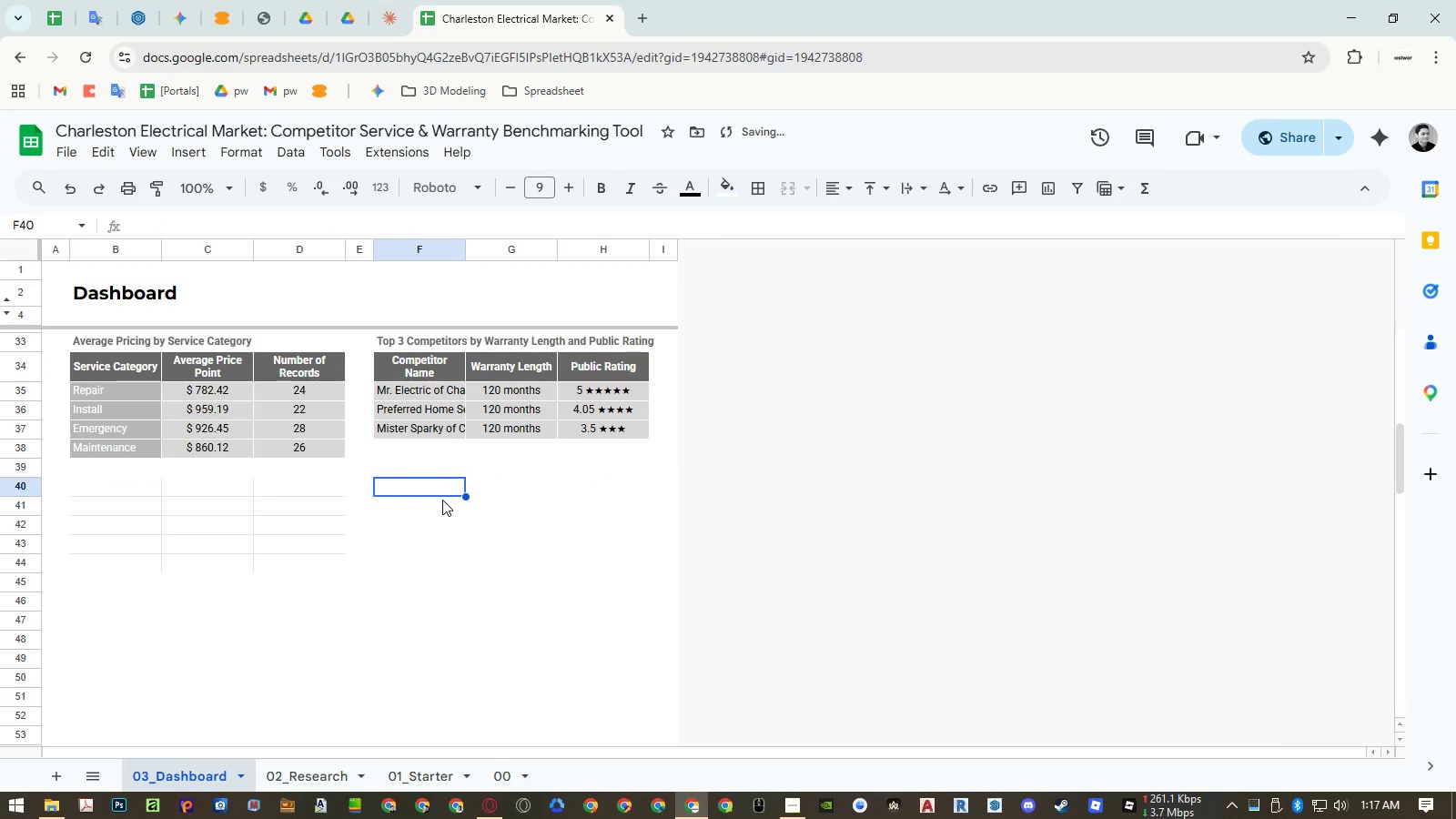 
key(Control+Z)
 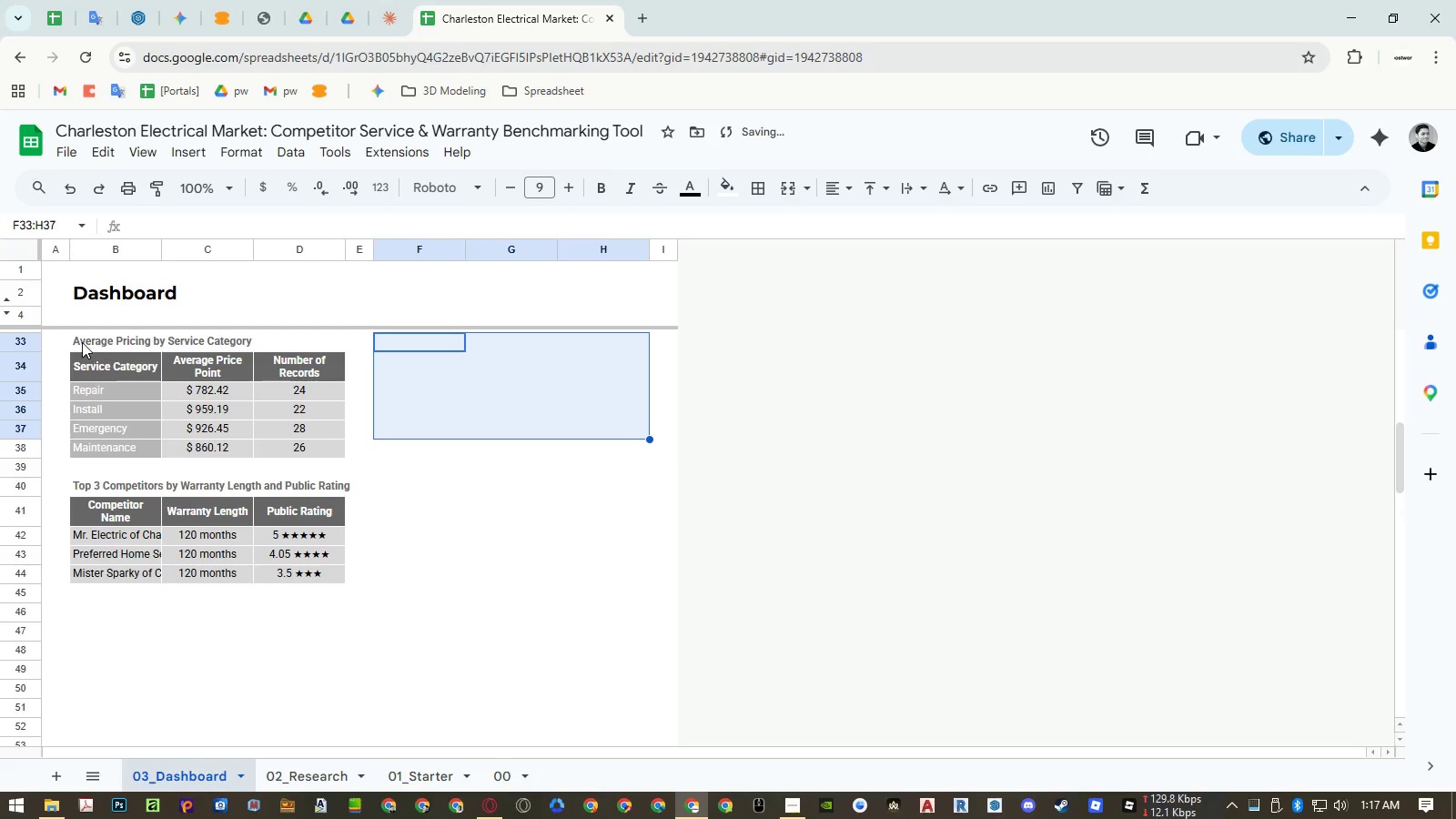 
left_click_drag(start_coordinate=[82, 342], to_coordinate=[311, 443])
 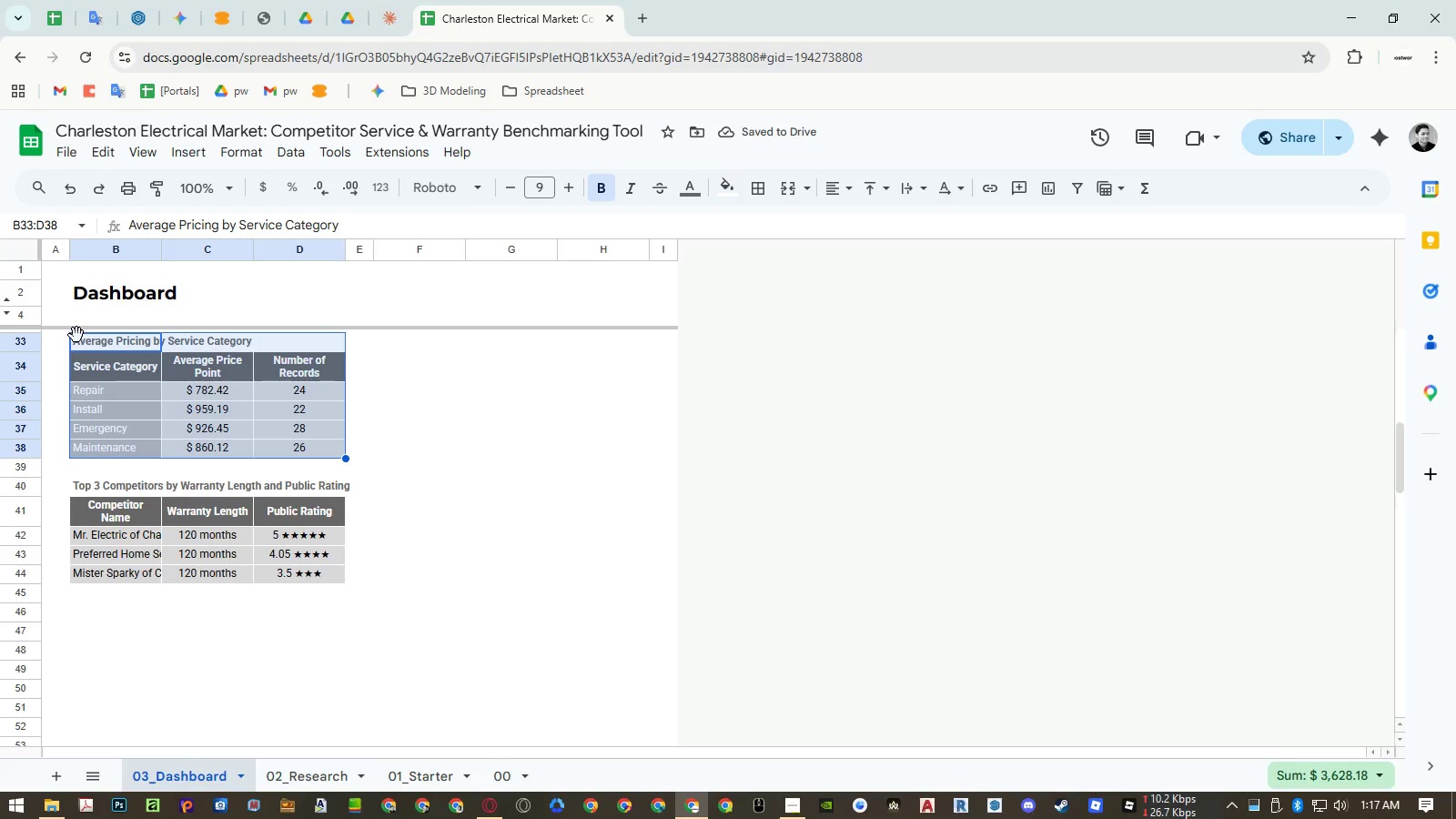 
left_click_drag(start_coordinate=[76, 335], to_coordinate=[386, 493])
 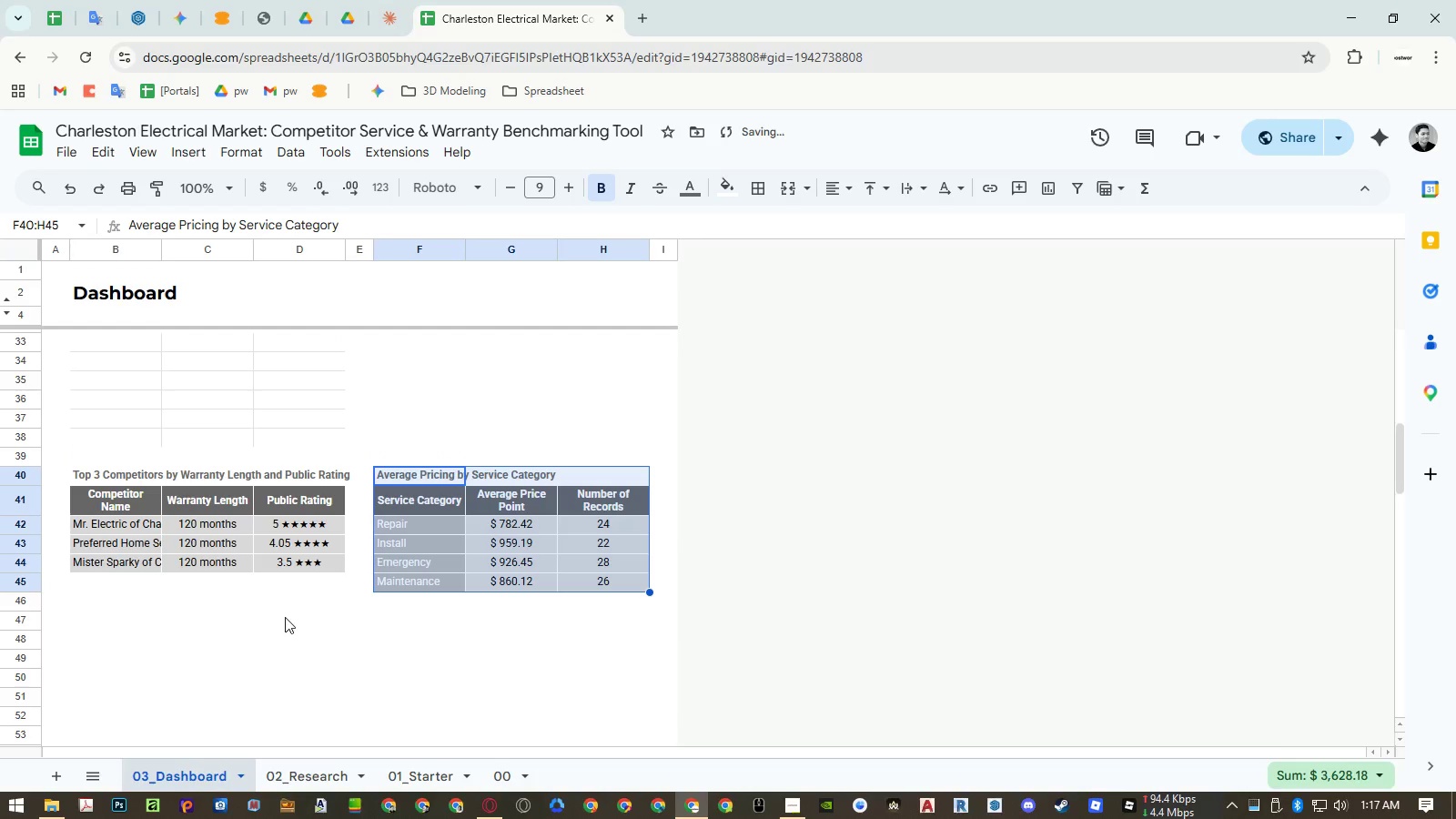 
left_click([285, 617])
 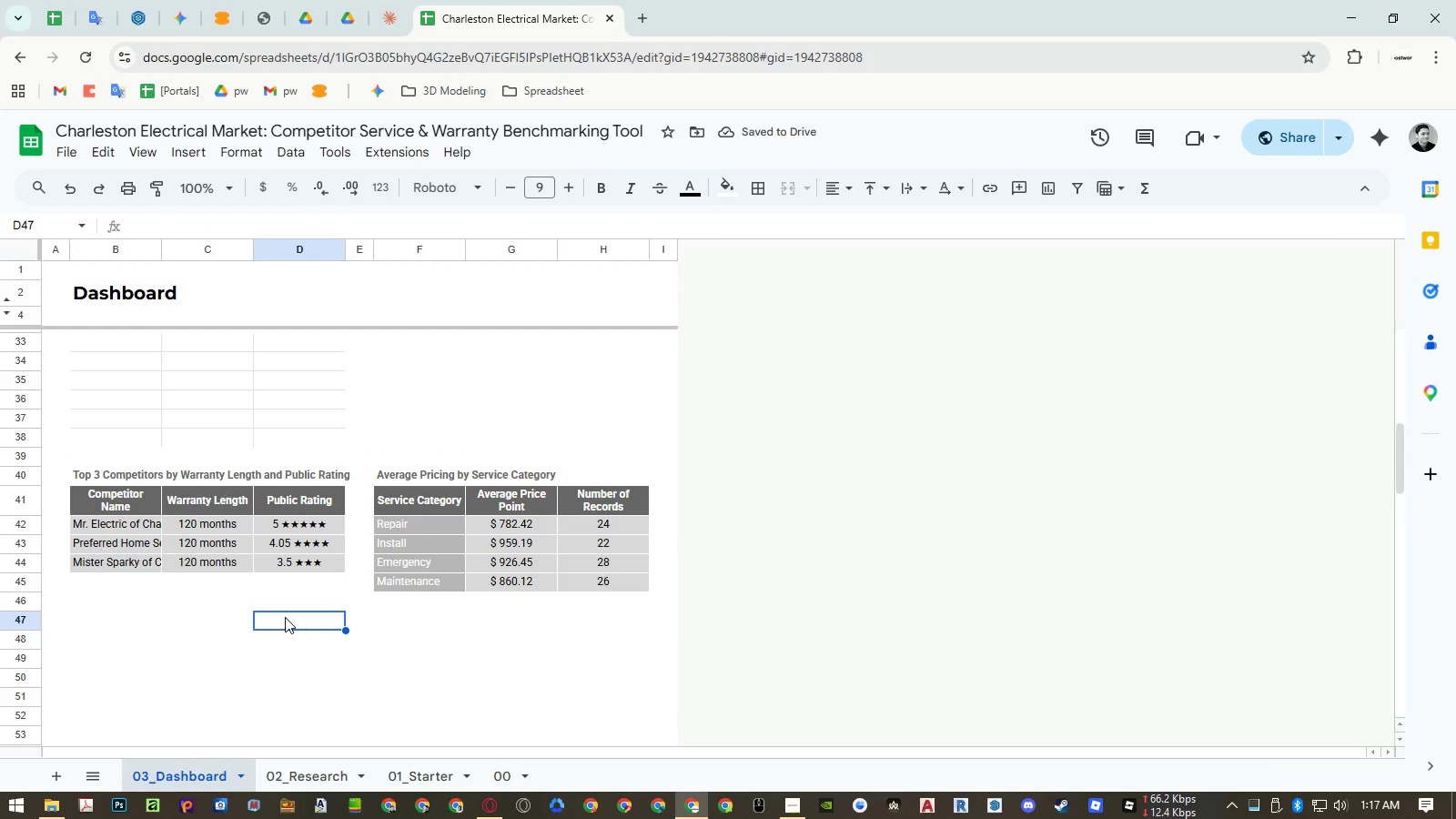 
scroll: coordinate [285, 617], scroll_direction: up, amount: 5.0
 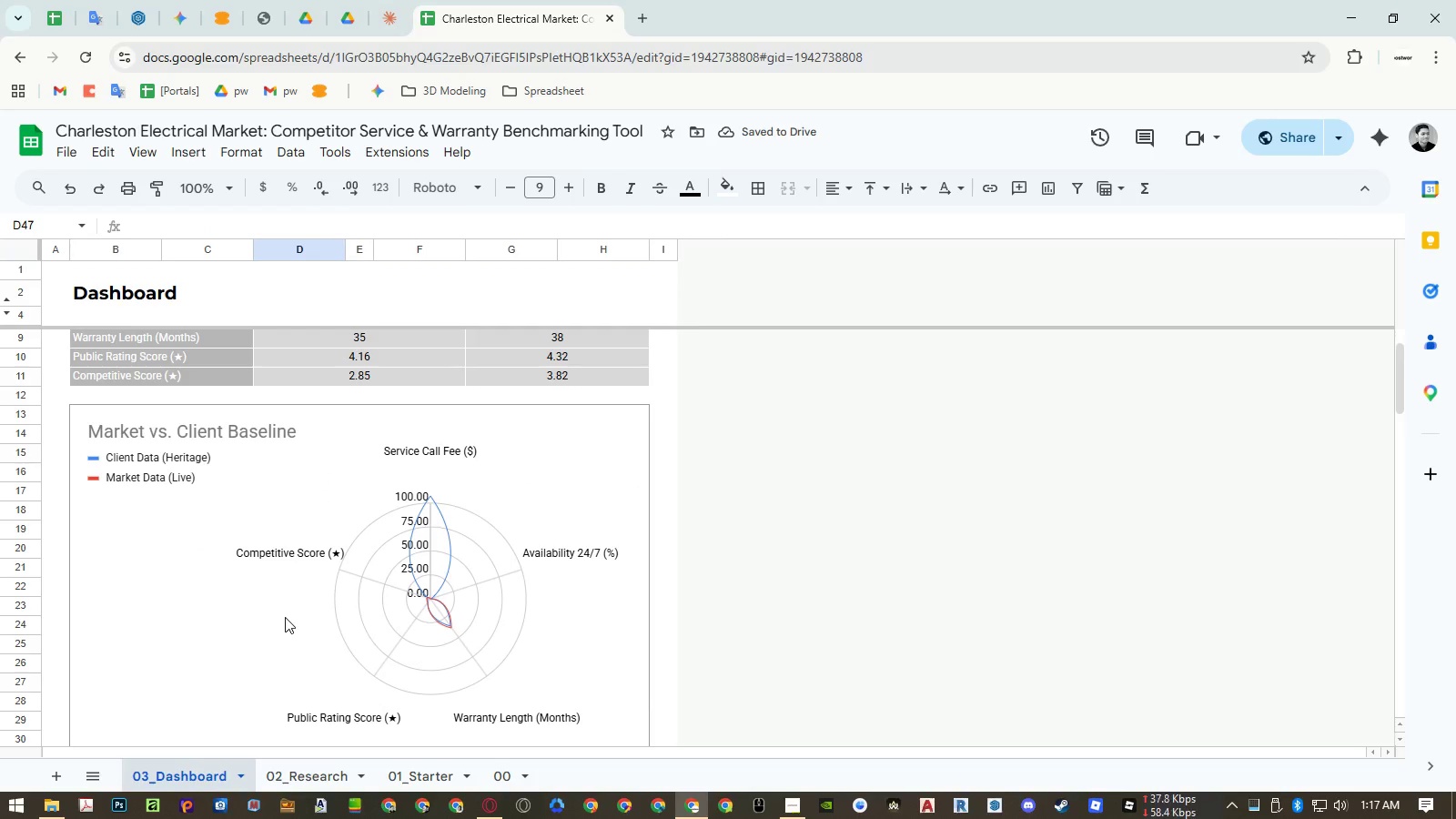 
scroll: coordinate [285, 617], scroll_direction: down, amount: 4.0
 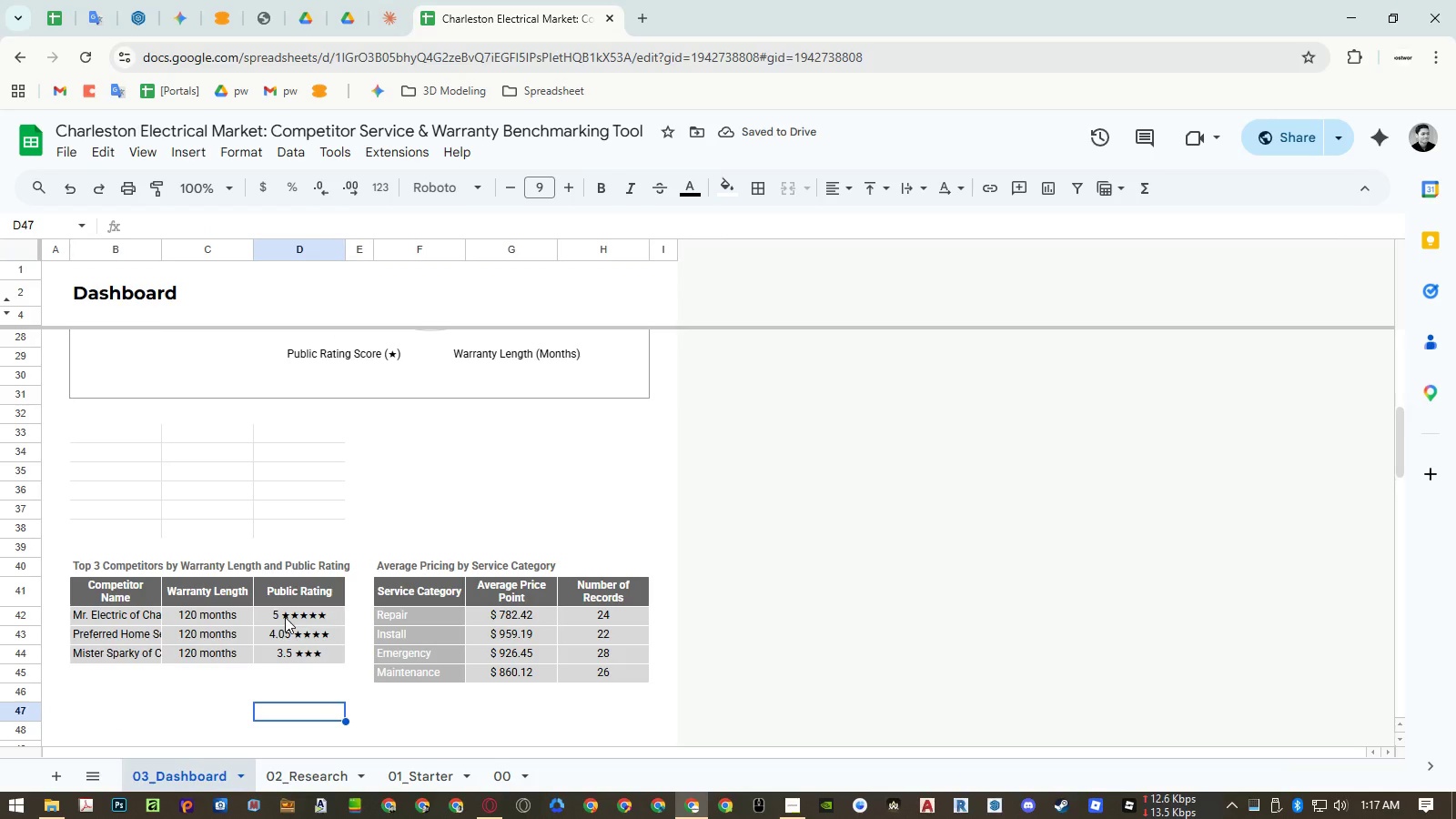 
key(Control+Z)
 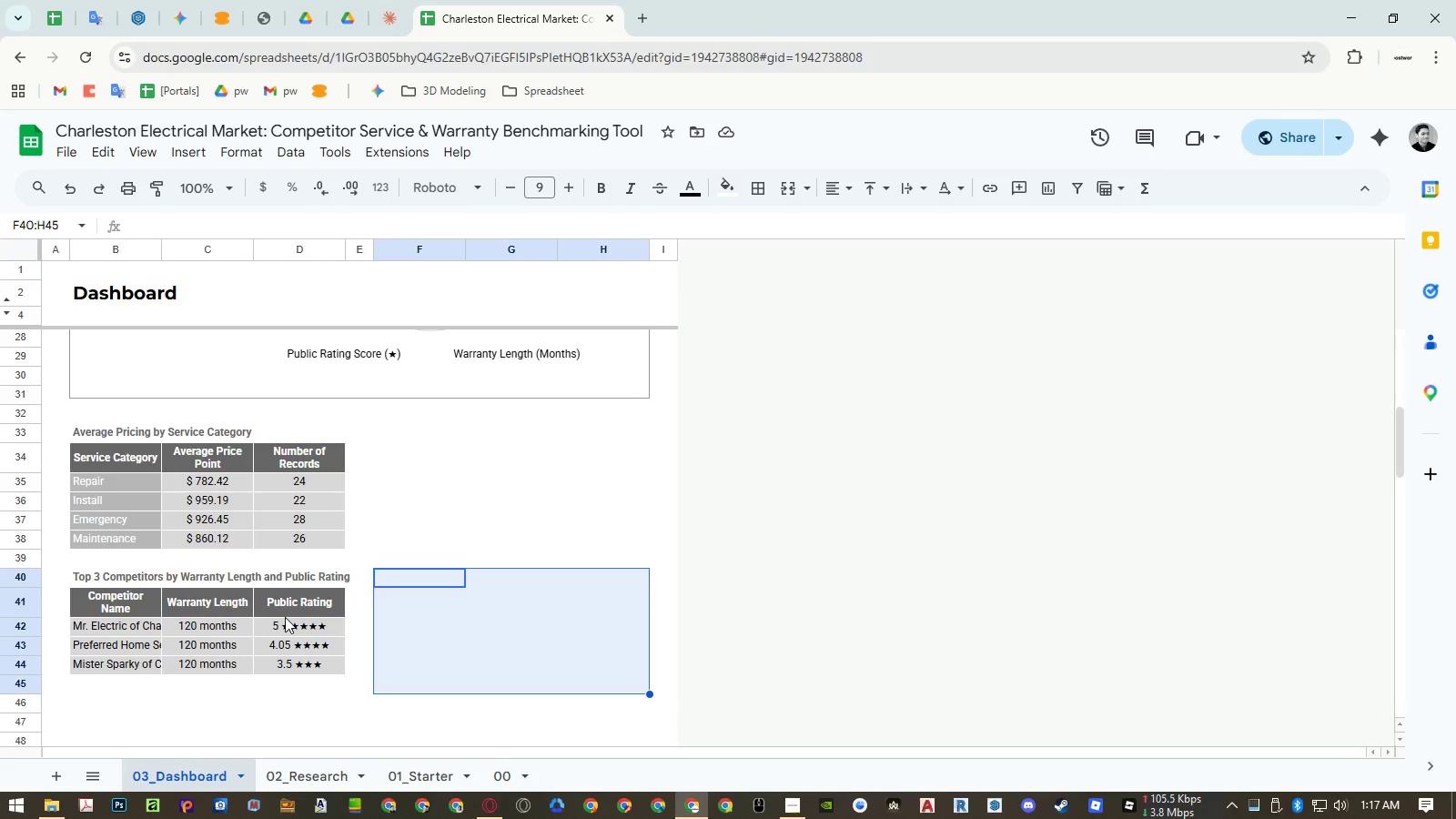 
wait(7.94)
 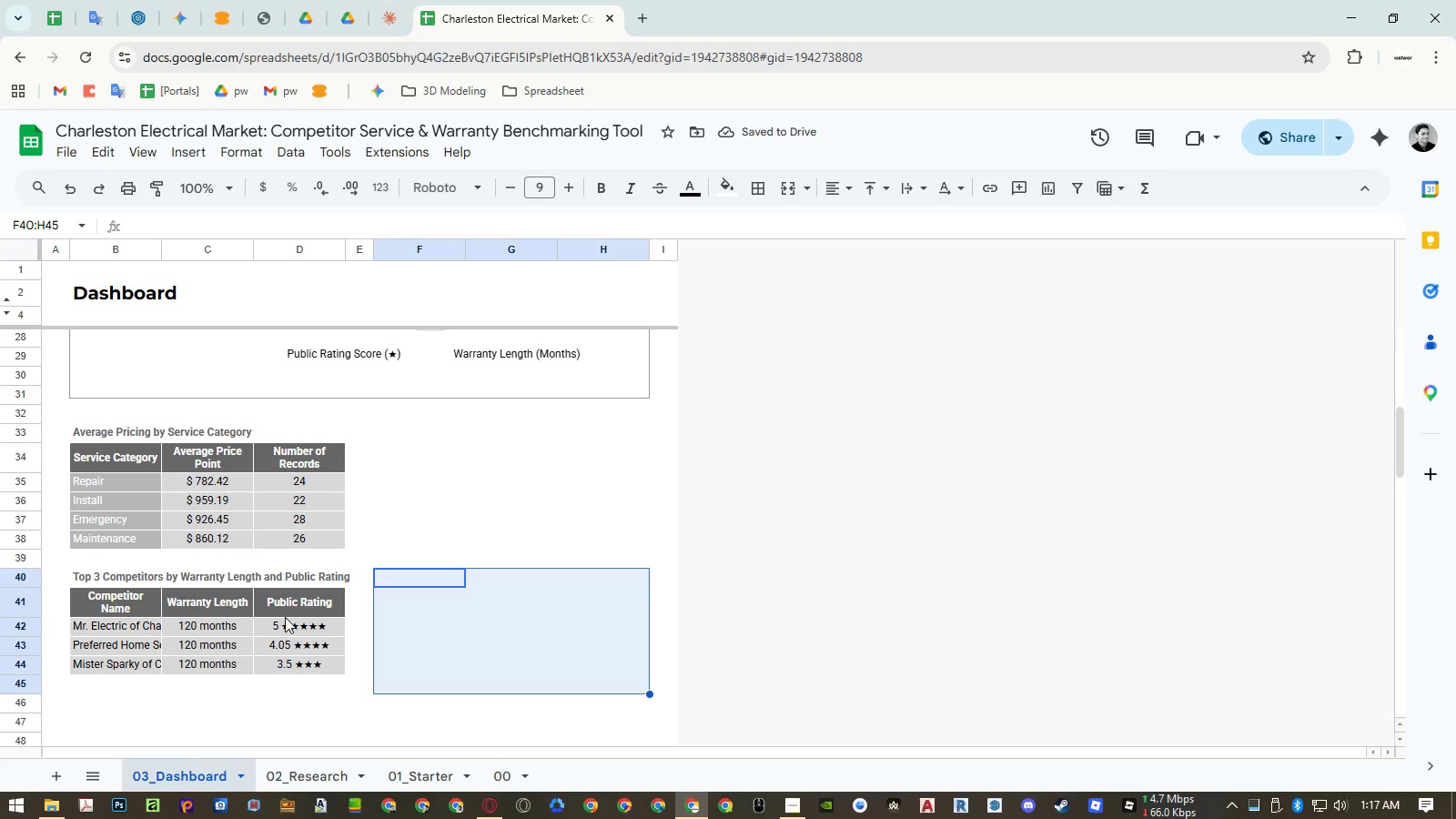 
scroll: coordinate [282, 581], scroll_direction: up, amount: 4.0
 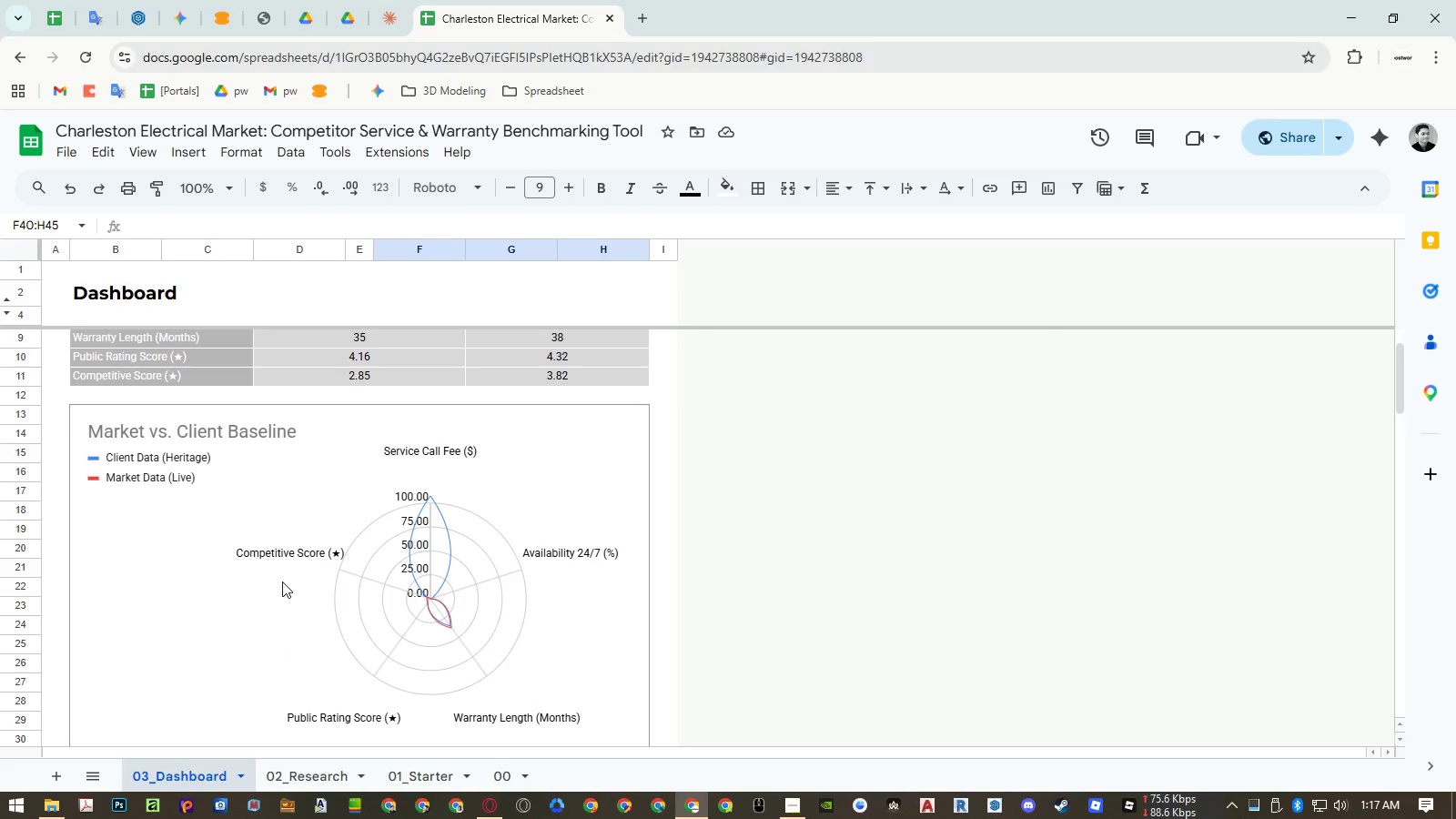 
scroll: coordinate [282, 581], scroll_direction: down, amount: 4.0
 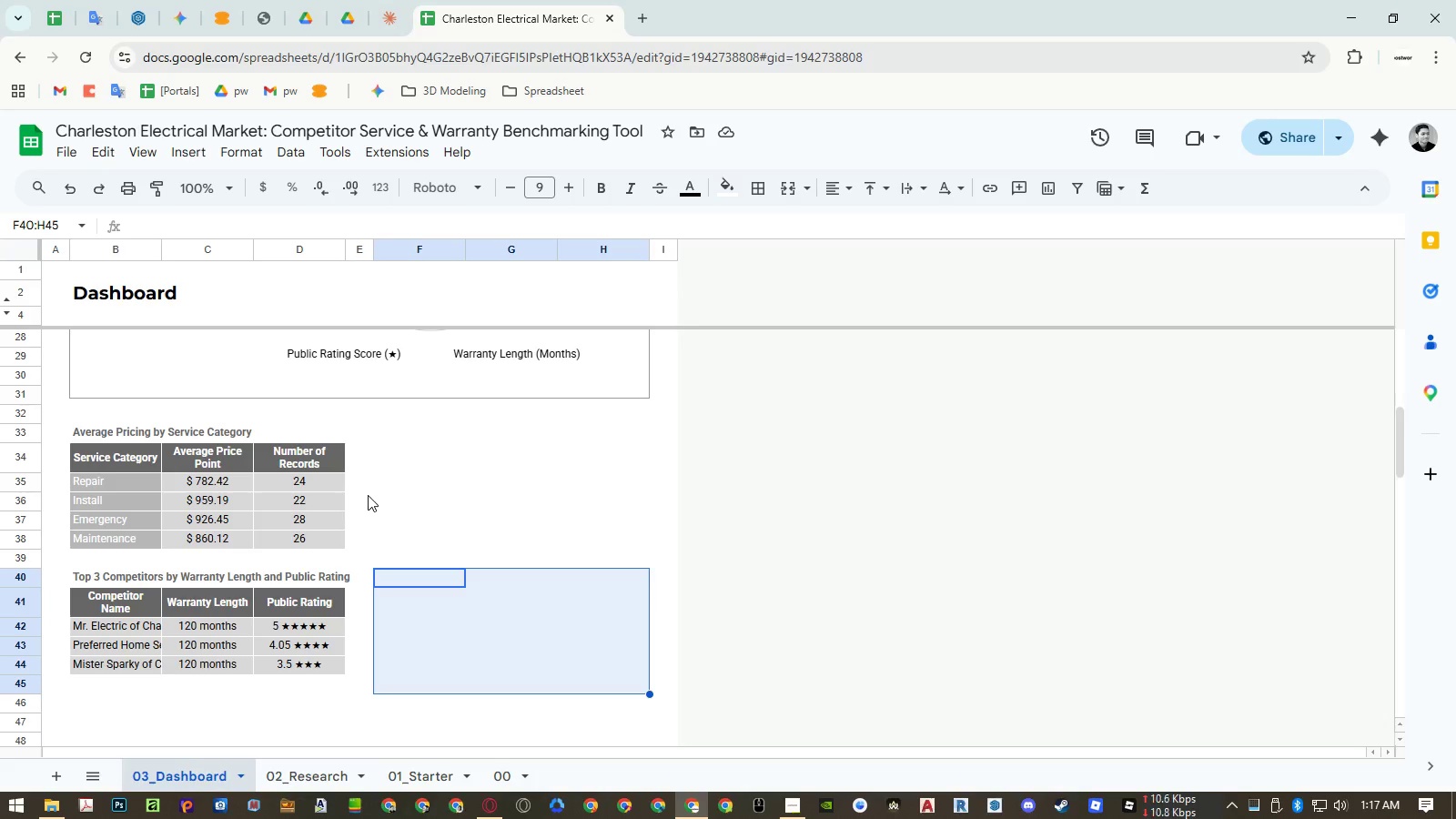 
wait(15.6)
 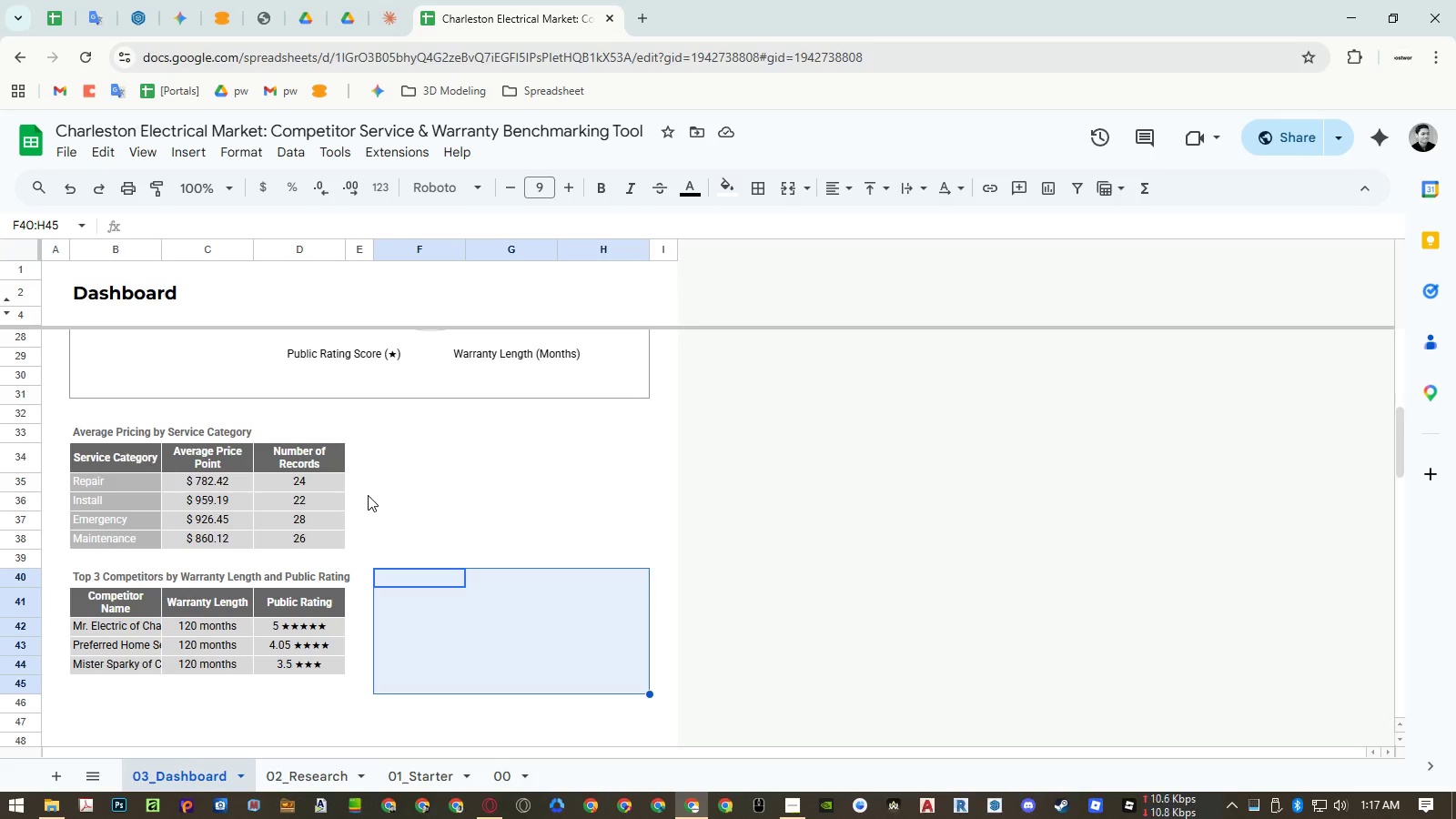 
left_click_drag(start_coordinate=[26, 581], to_coordinate=[43, 686])
 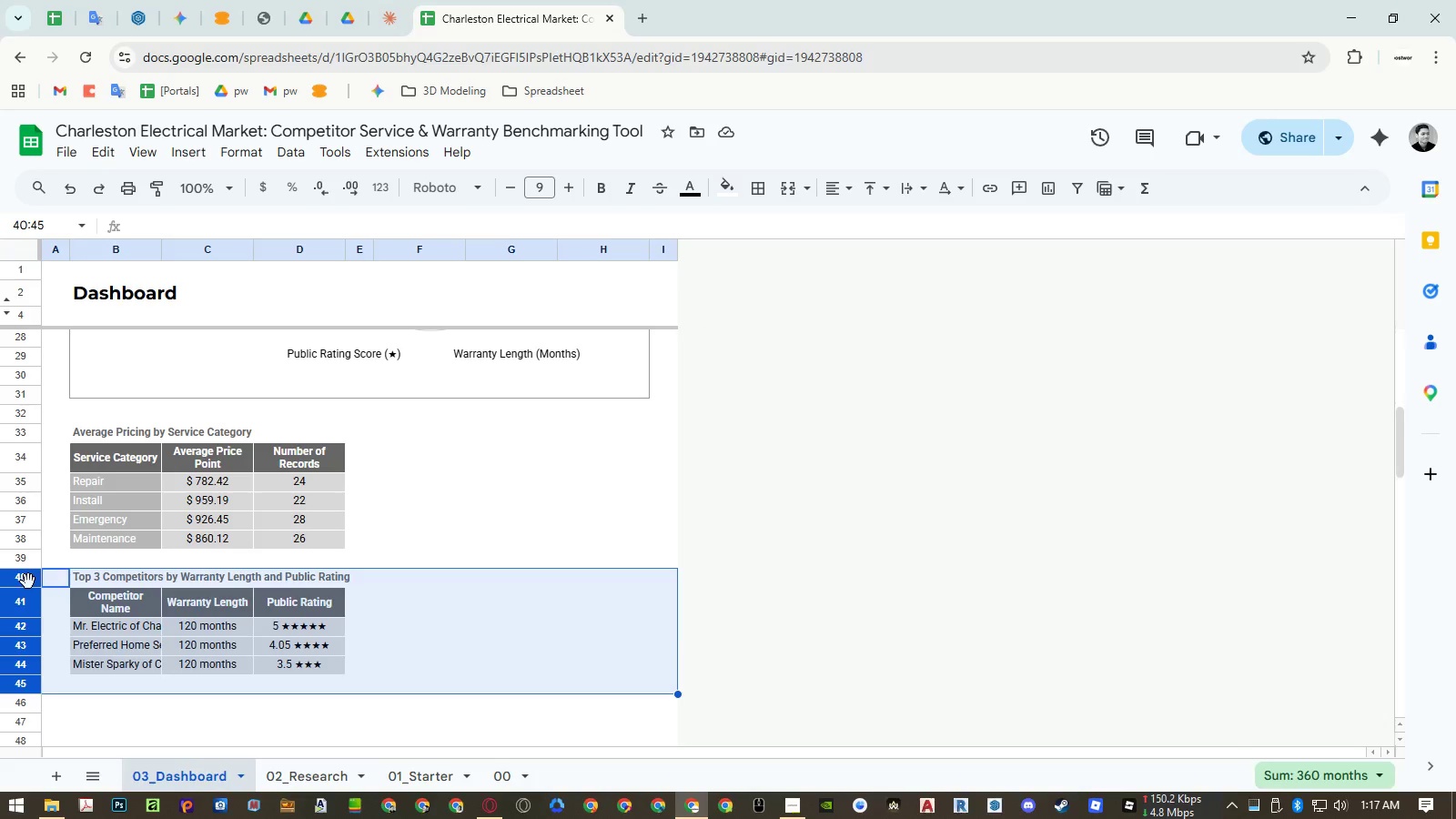 
left_click_drag(start_coordinate=[28, 581], to_coordinate=[59, 433])
 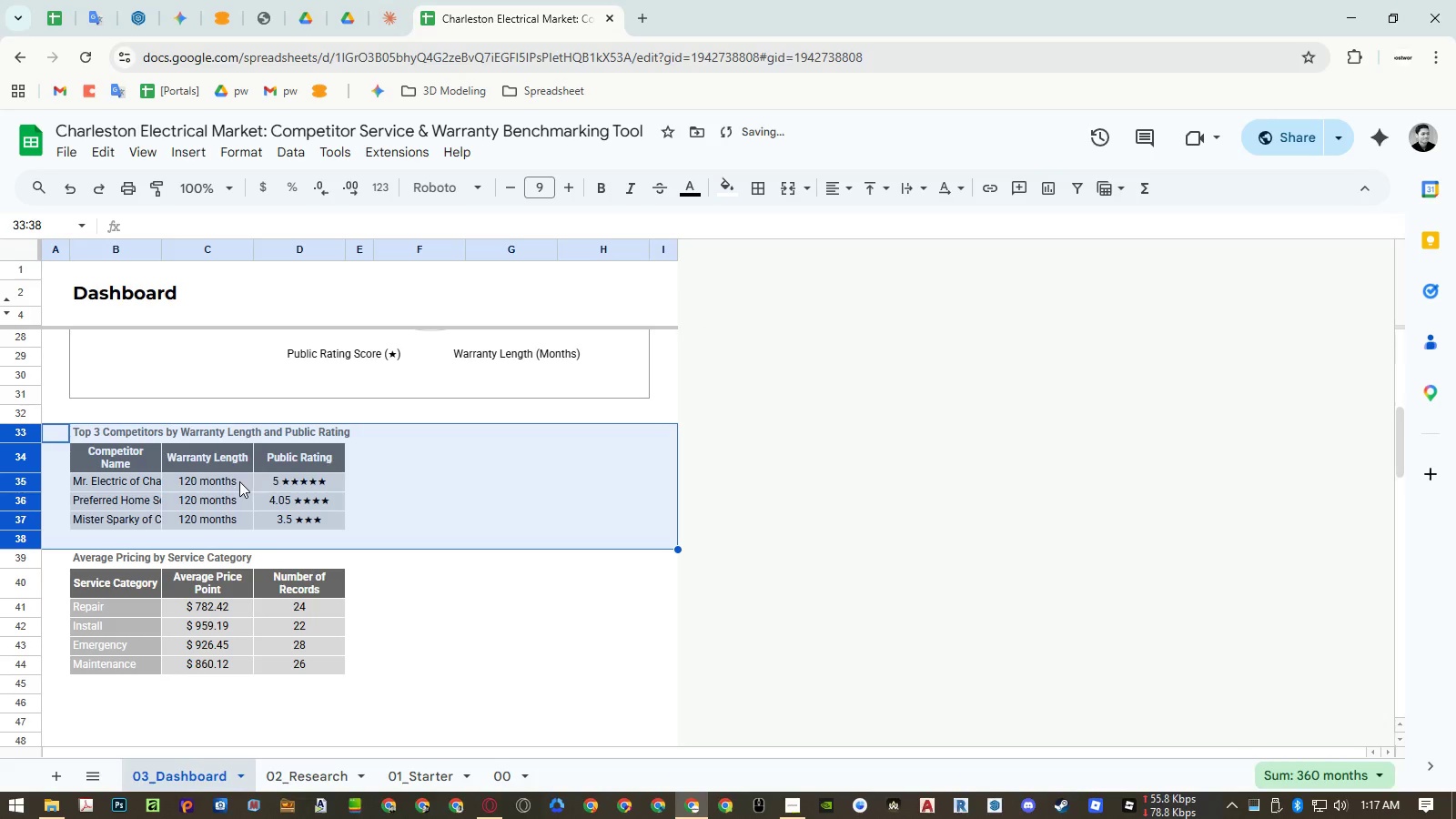 
left_click_drag(start_coordinate=[213, 460], to_coordinate=[275, 516])
 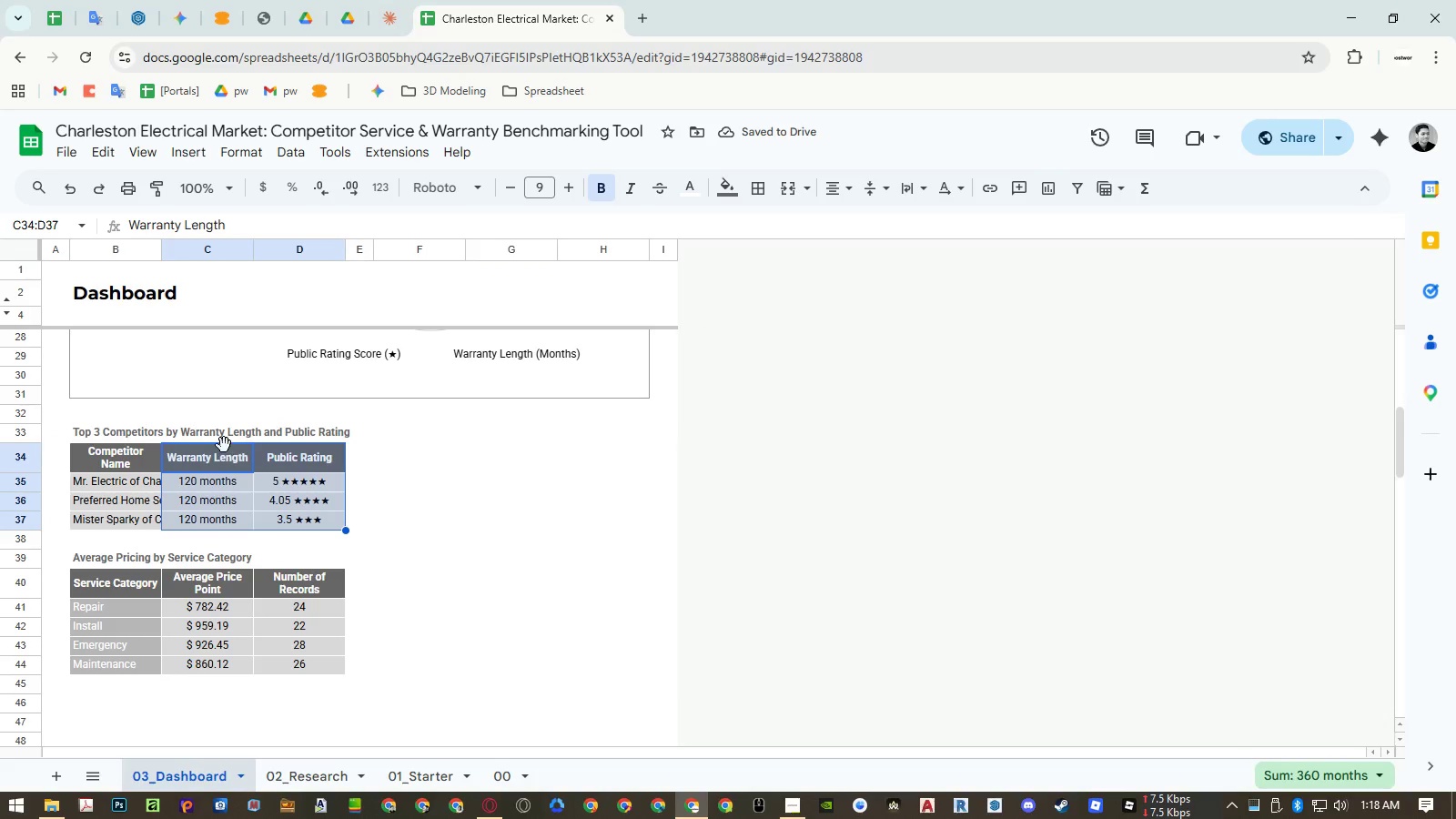 
left_click_drag(start_coordinate=[224, 445], to_coordinate=[277, 446])
 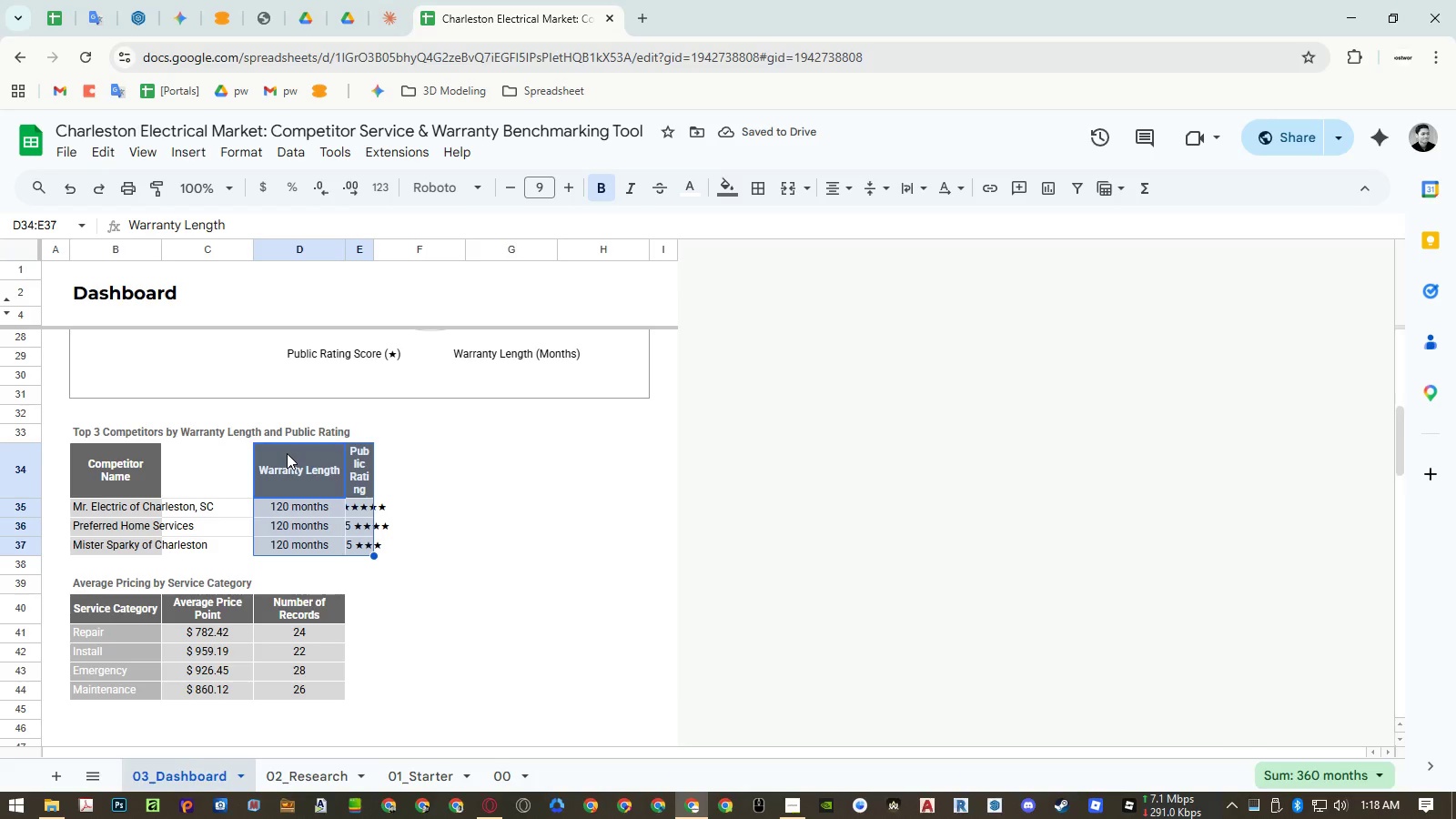 
wait(8.48)
 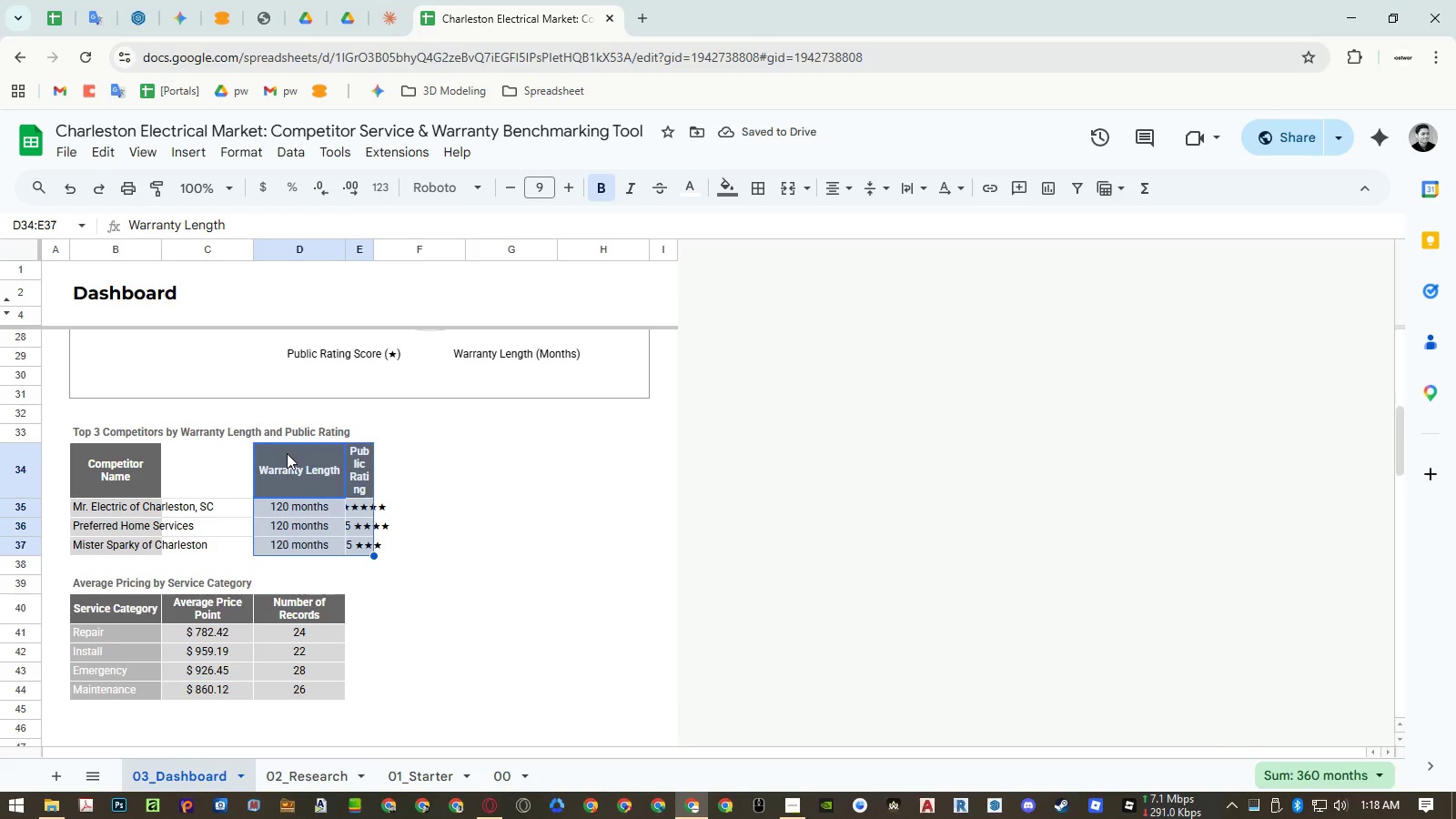 
left_click([411, 477])
 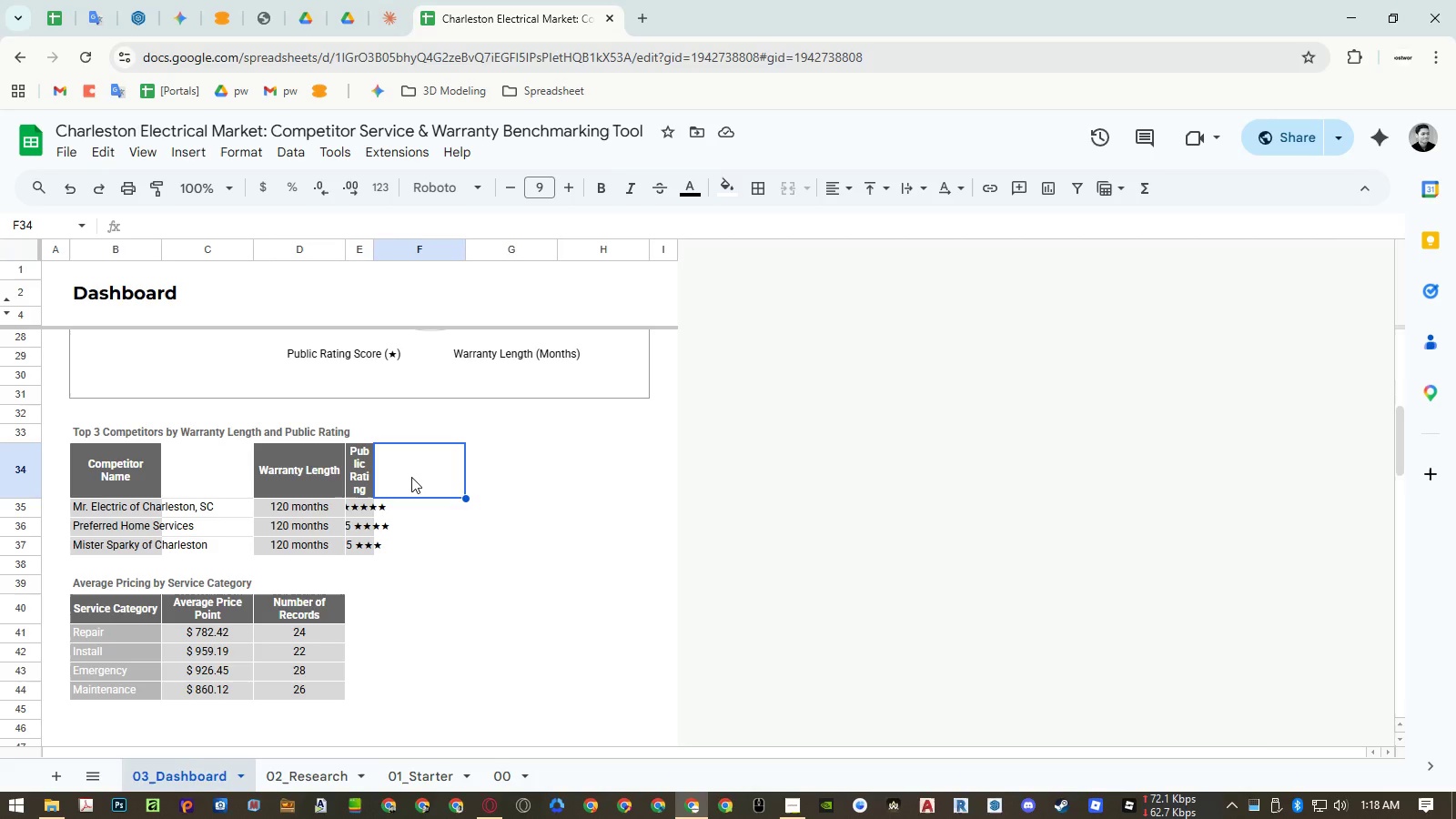 
key(Control+ControlLeft)
 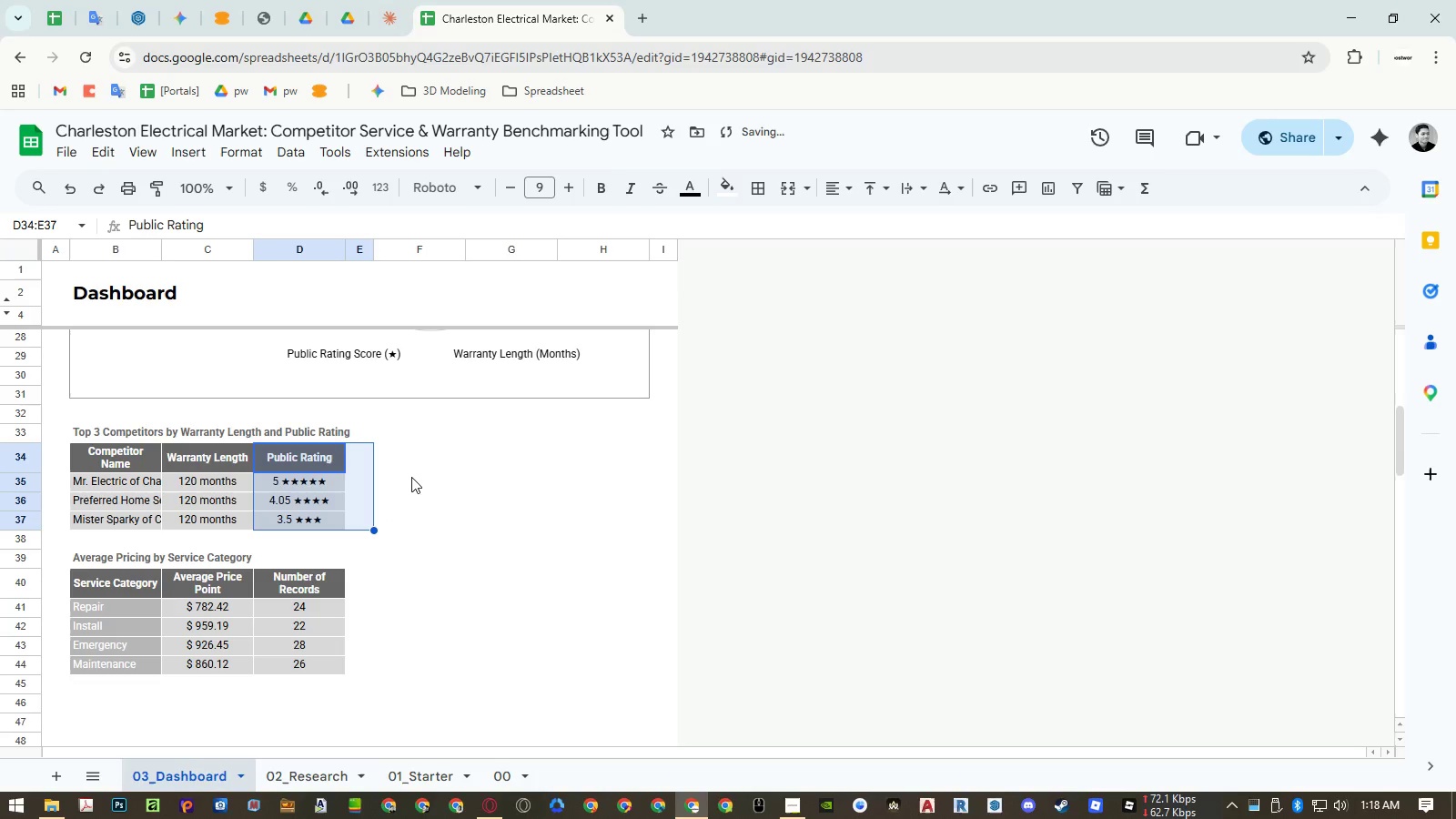 
key(Control+Z)
 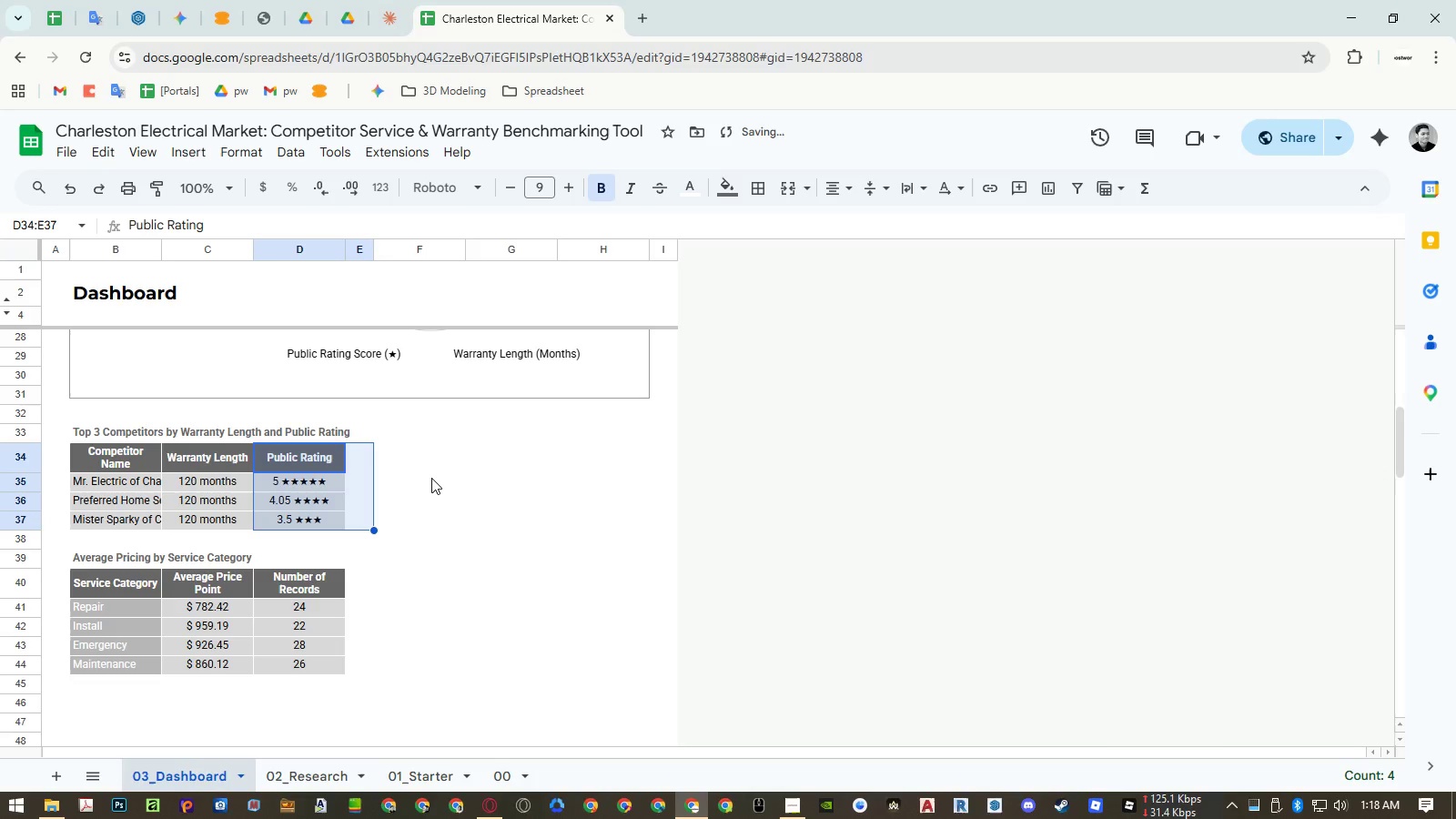 
left_click([431, 478])
 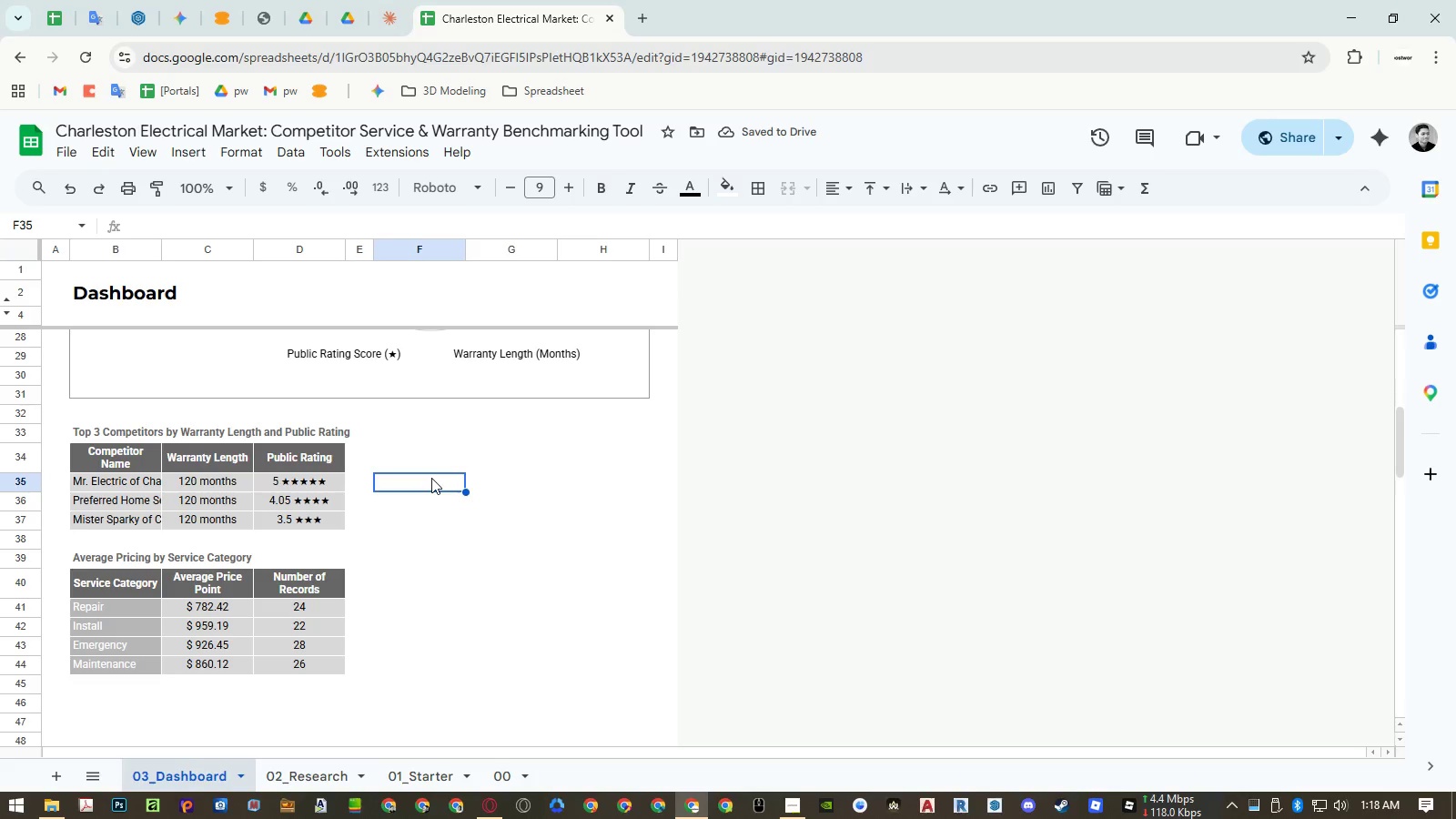 
scroll: coordinate [431, 478], scroll_direction: up, amount: 5.0
 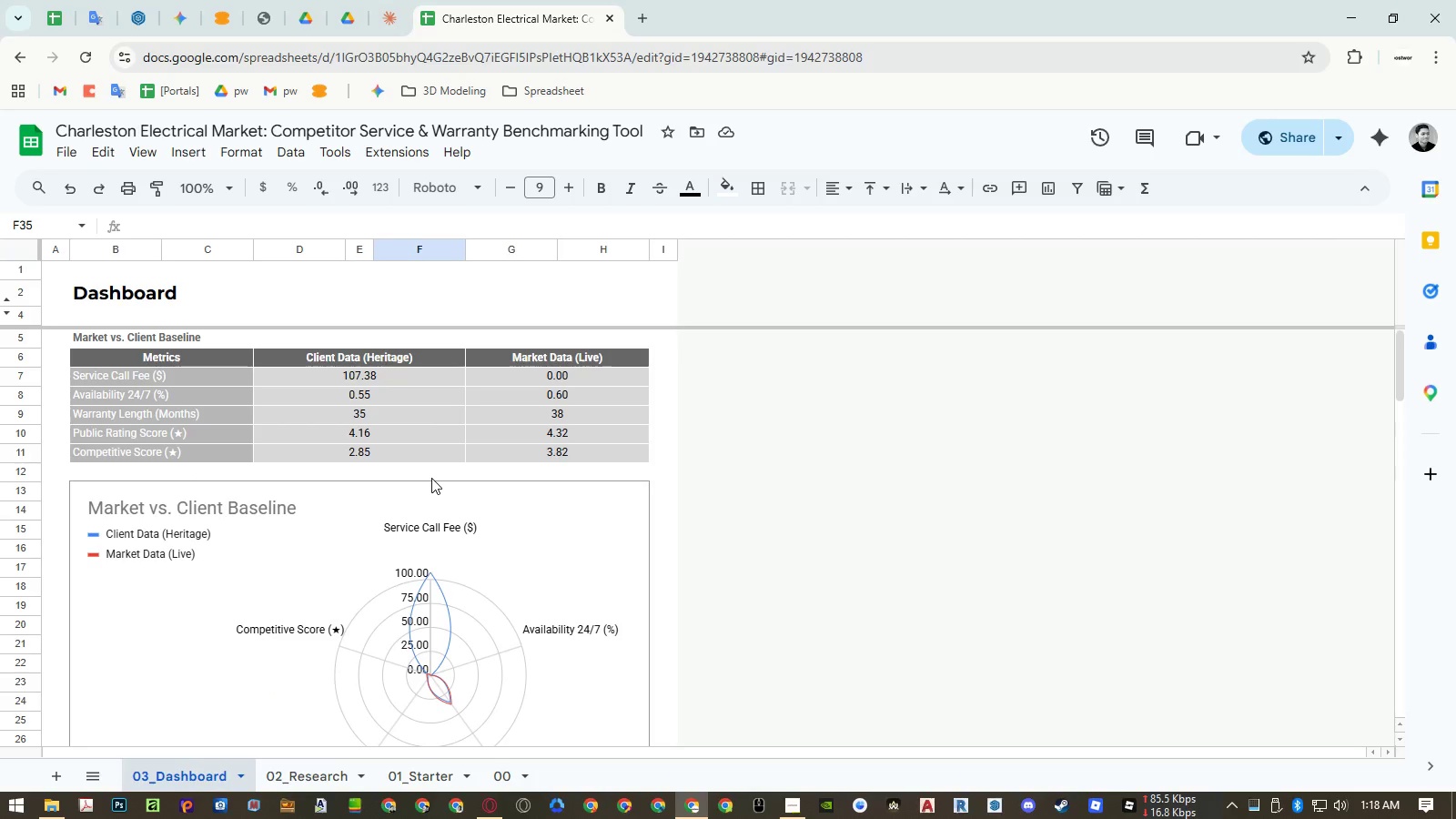 
hold_key(key=ControlRight, duration=1.5)
 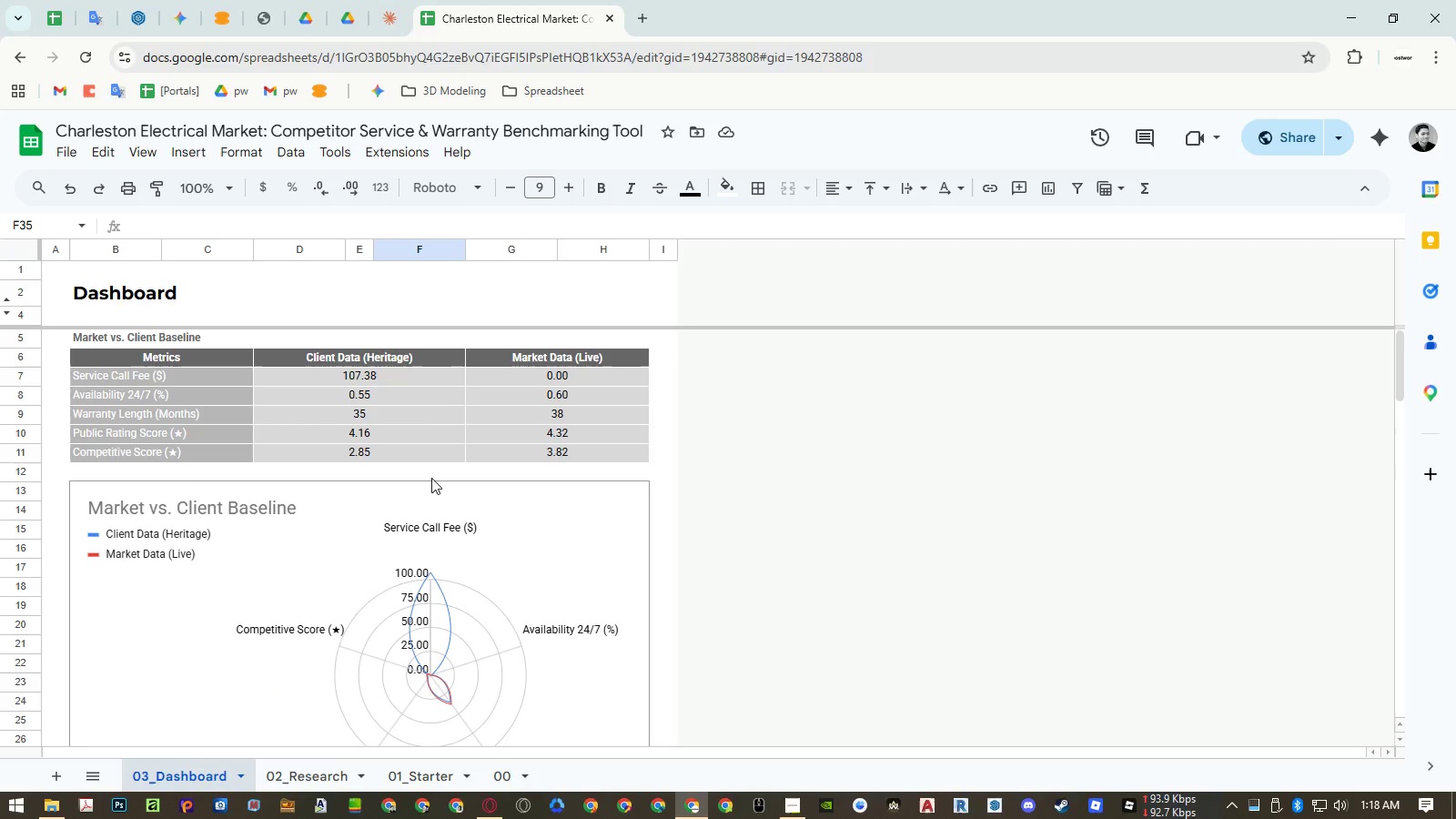 
hold_key(key=ControlRight, duration=1.52)
 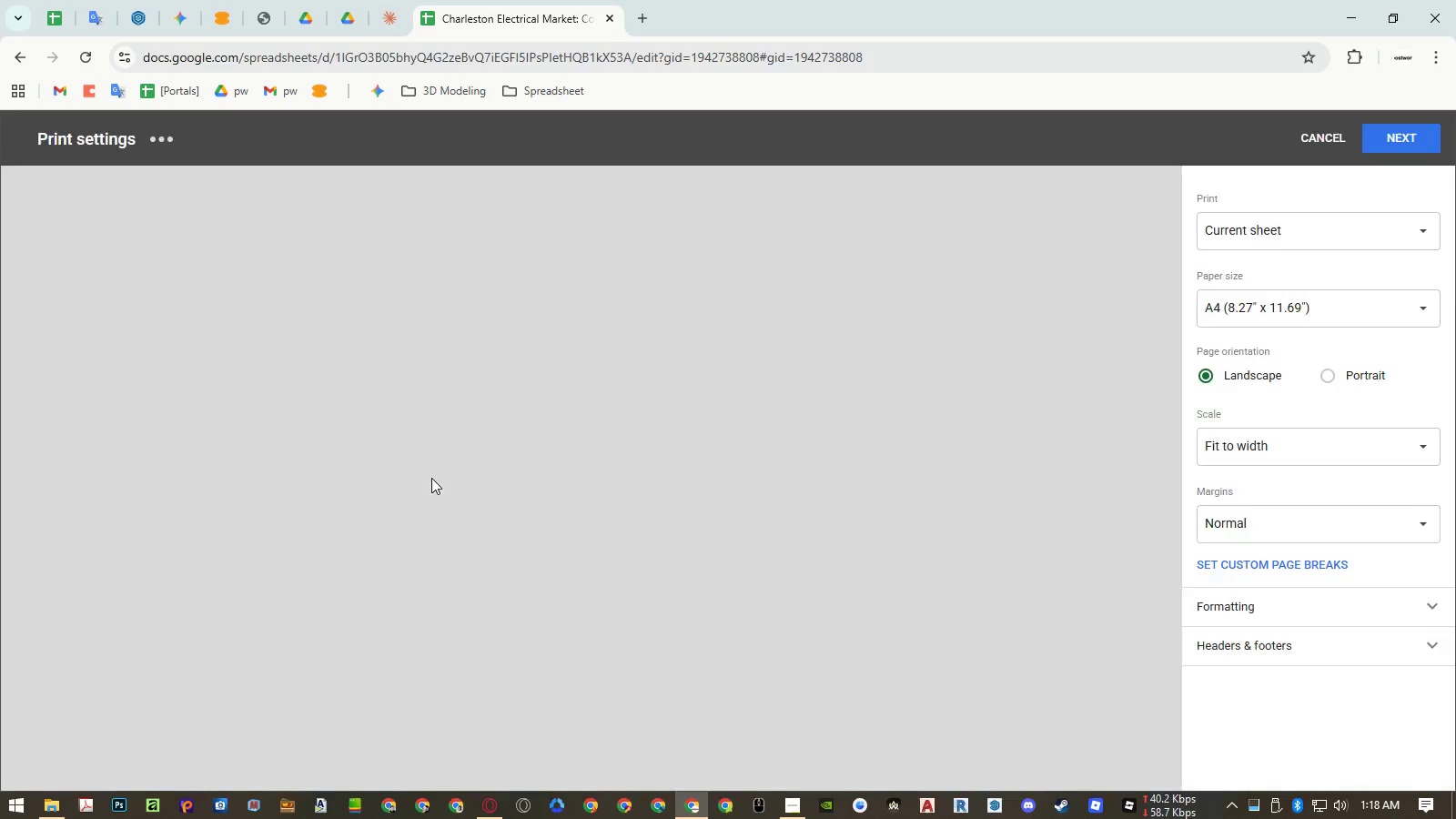 
key(Control+P)
 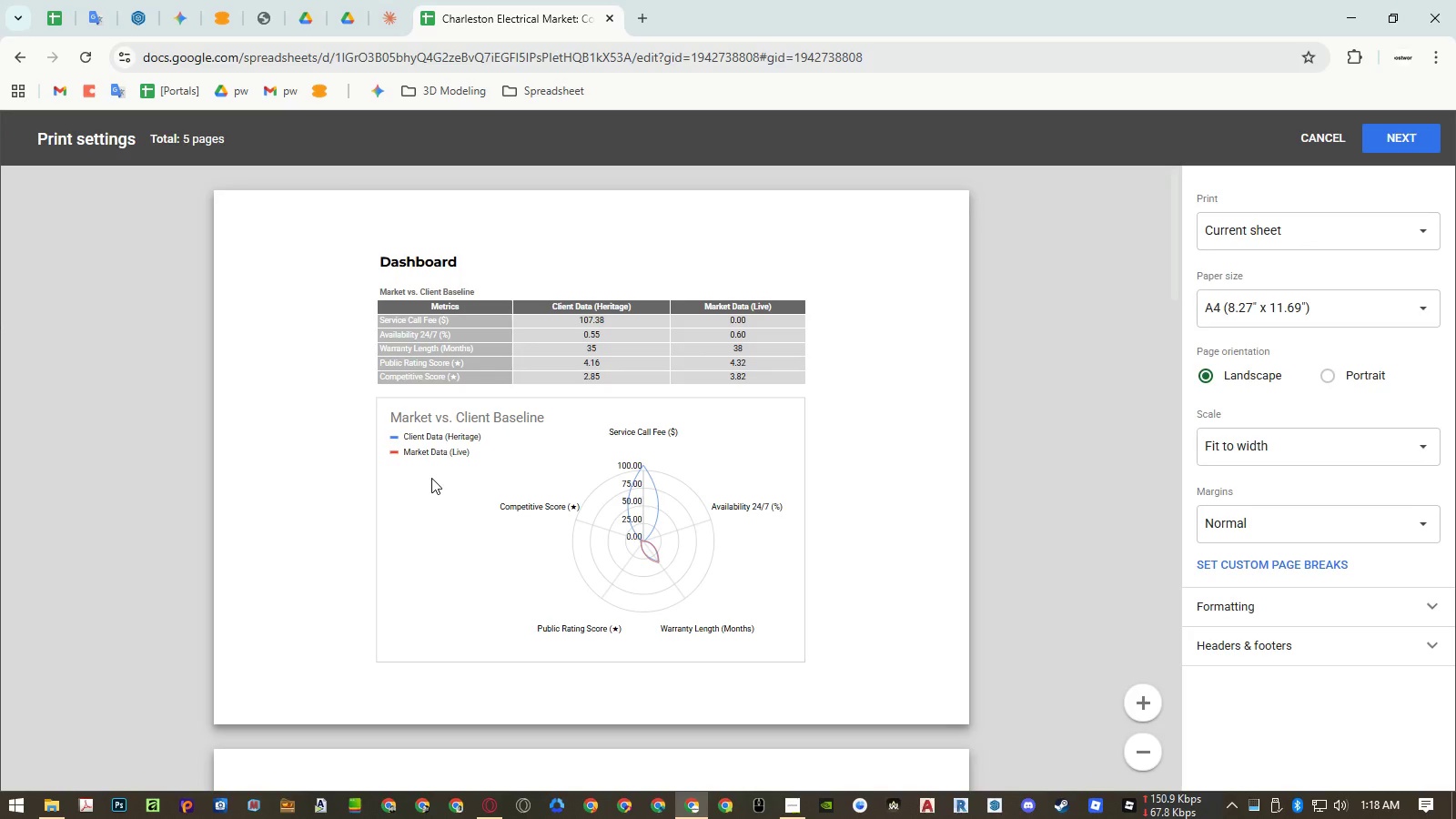 
key(Escape)
 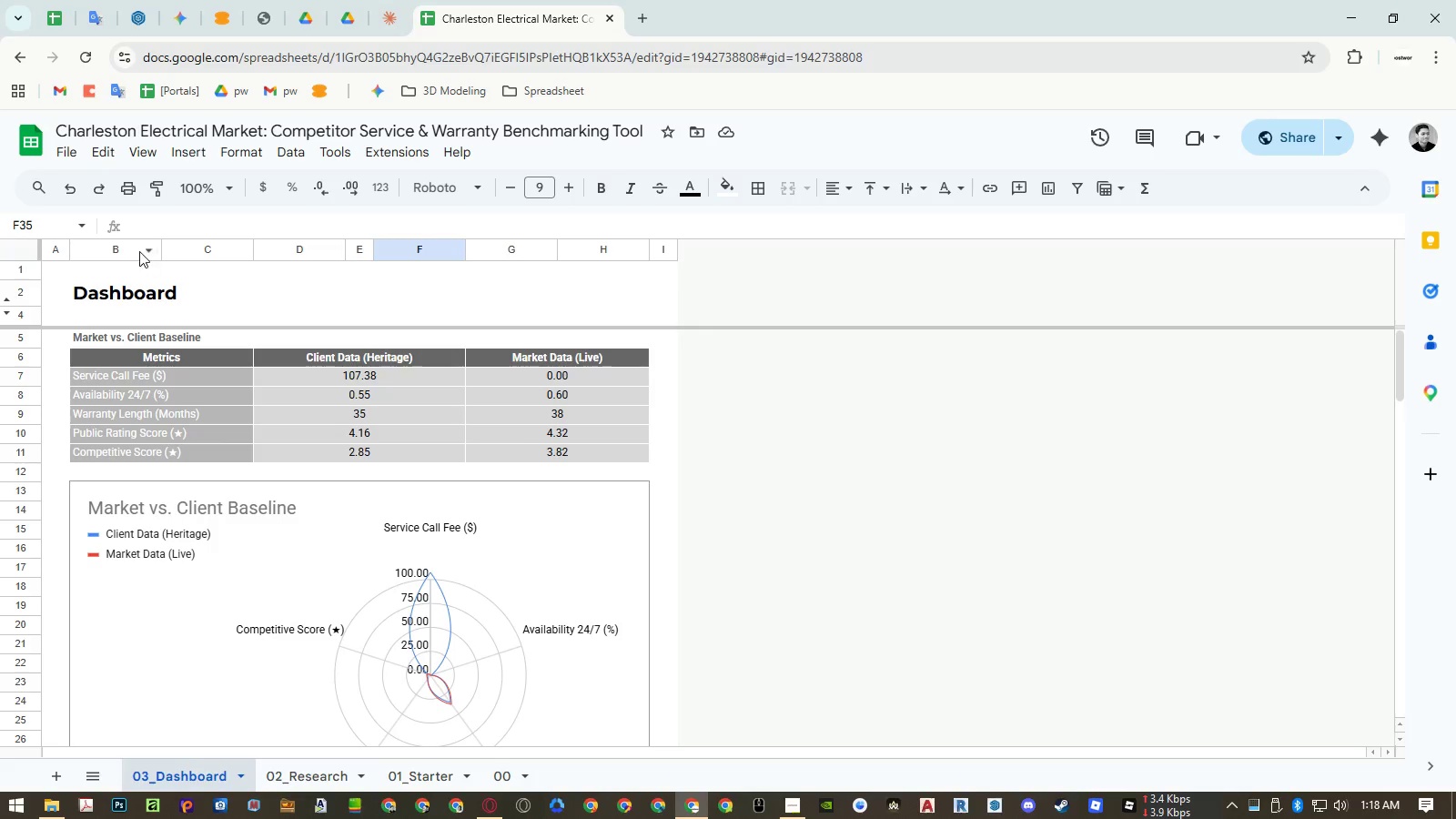 
right_click([136, 251])
 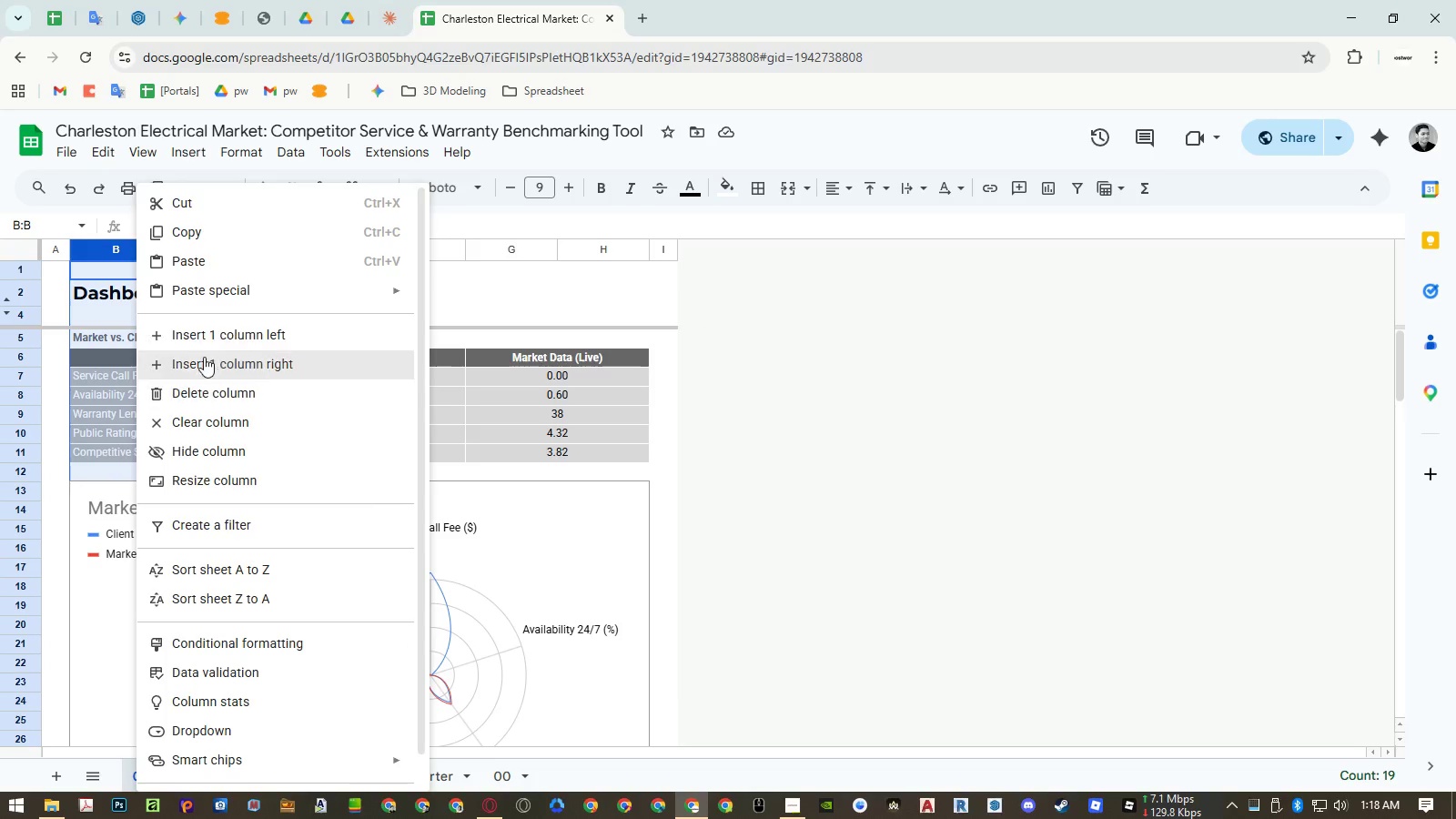 
left_click([205, 351])
 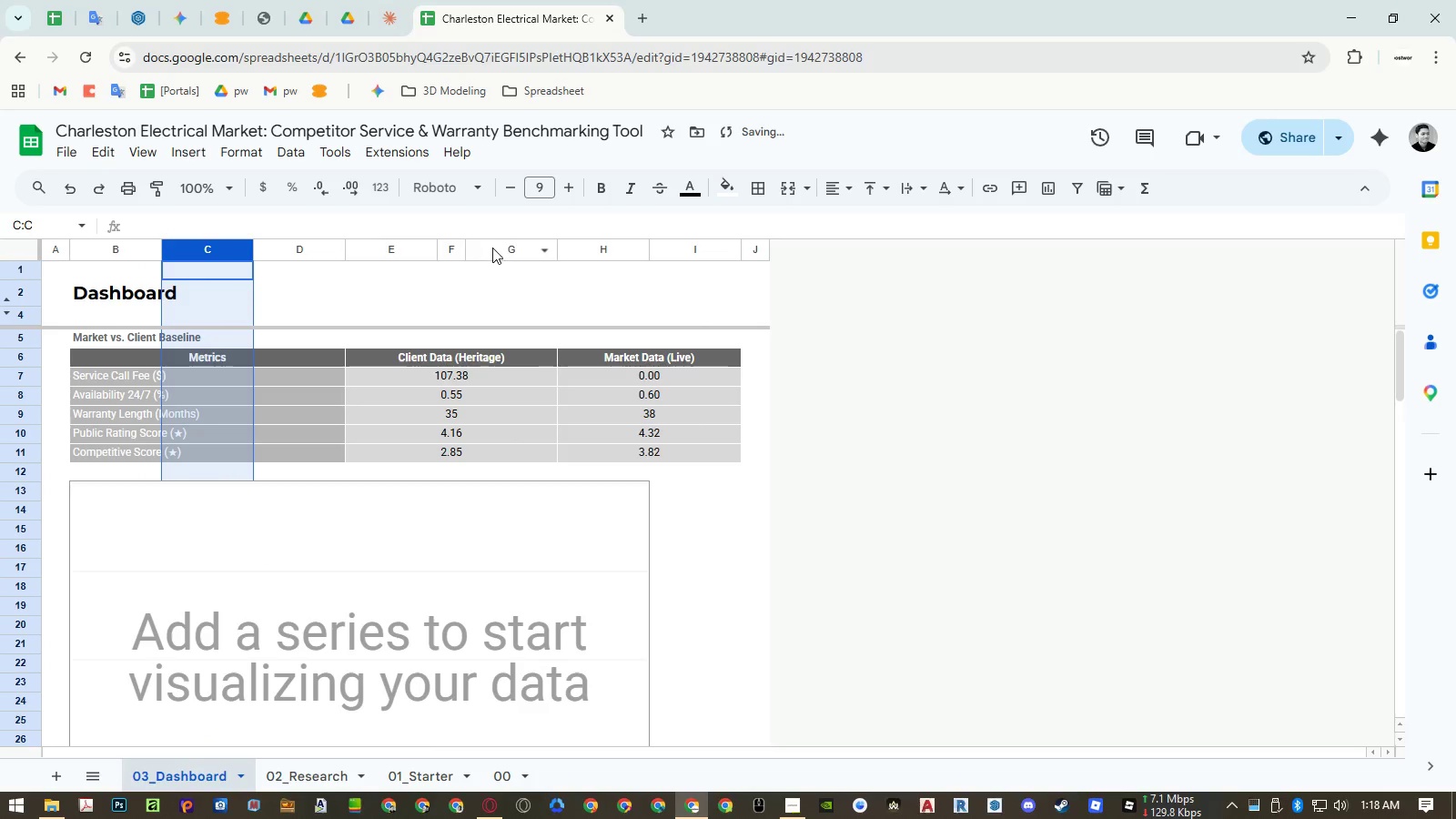 
right_click([493, 248])
 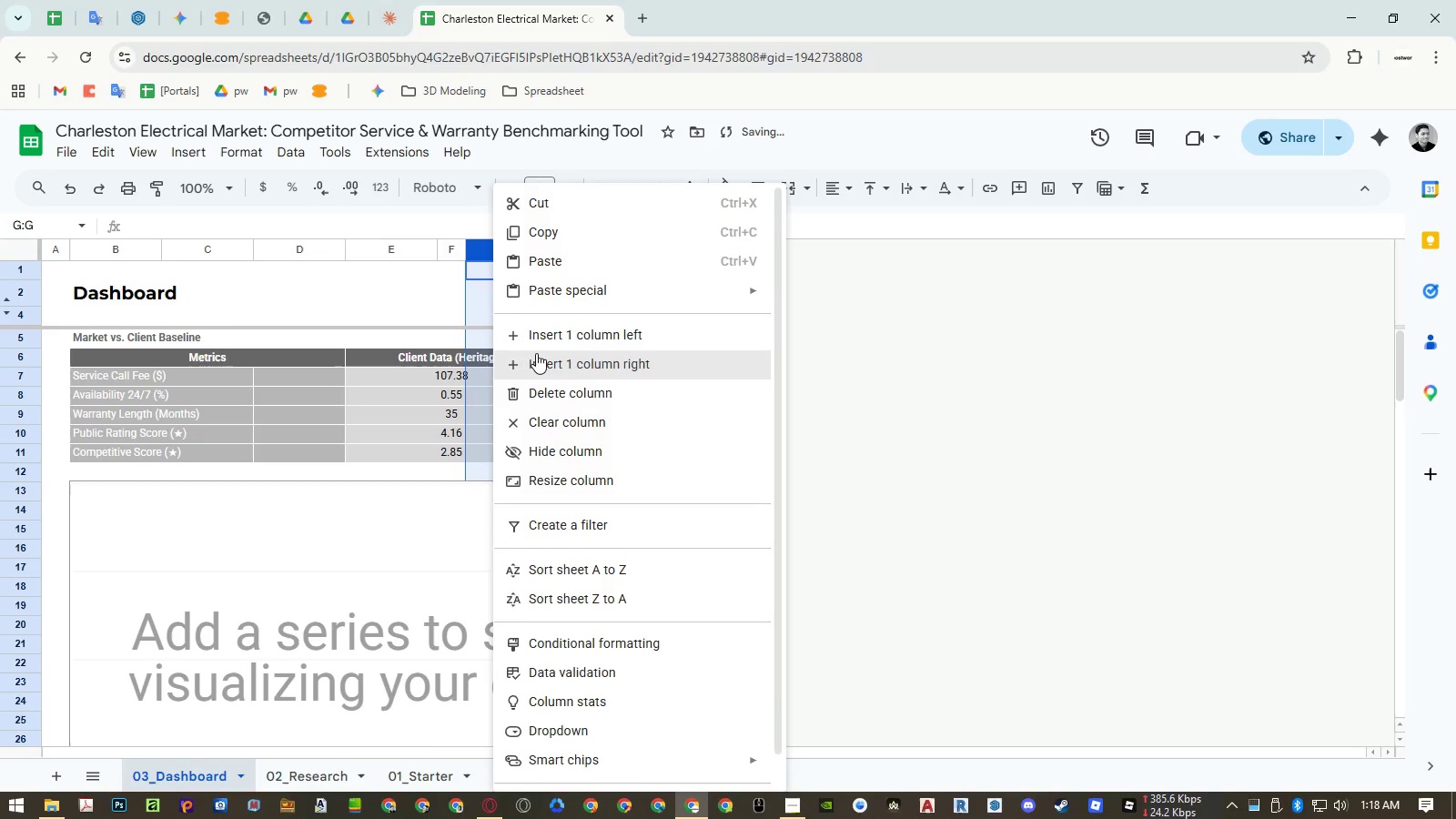 
left_click([536, 353])
 